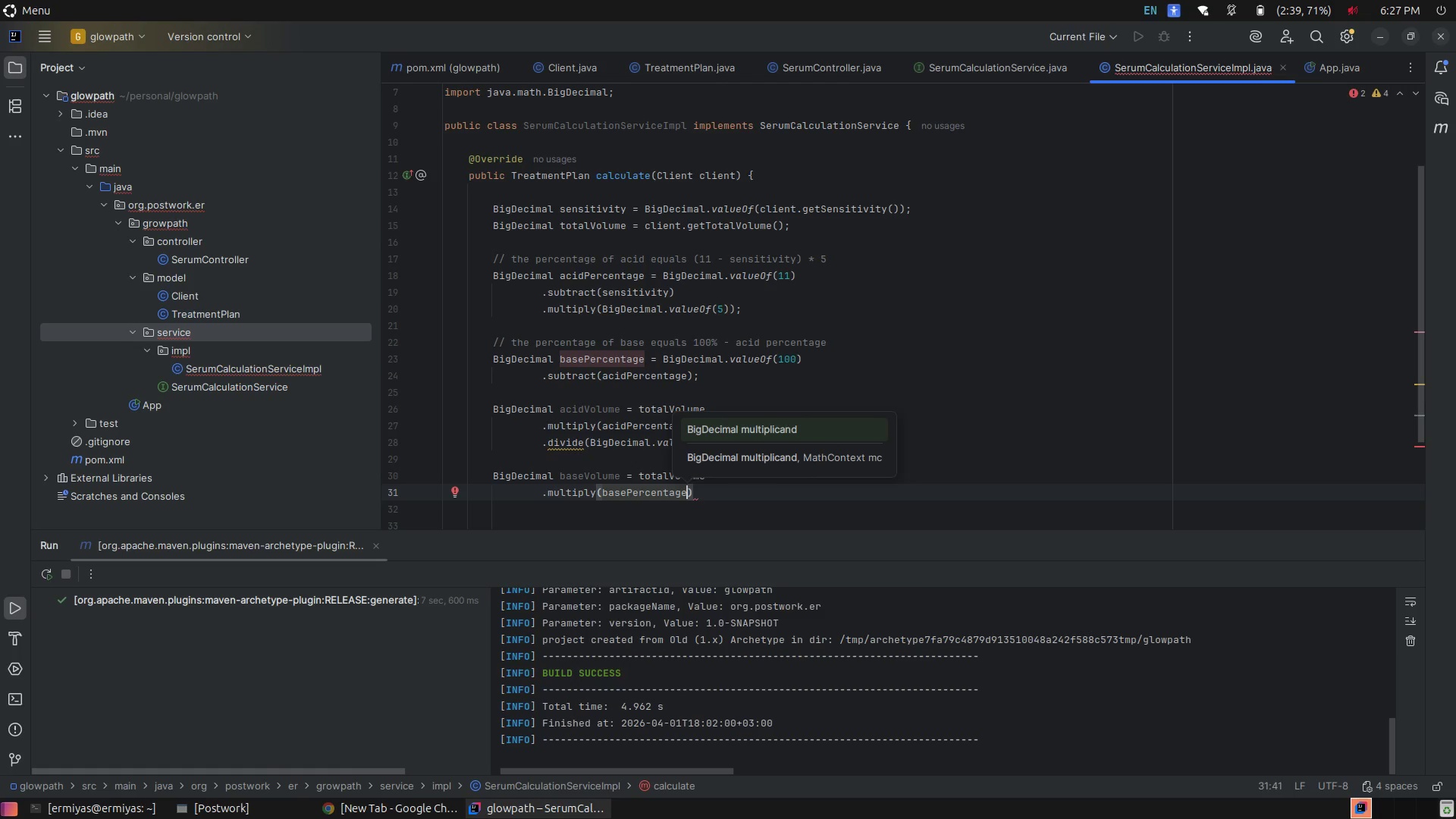 
key(ArrowRight)
 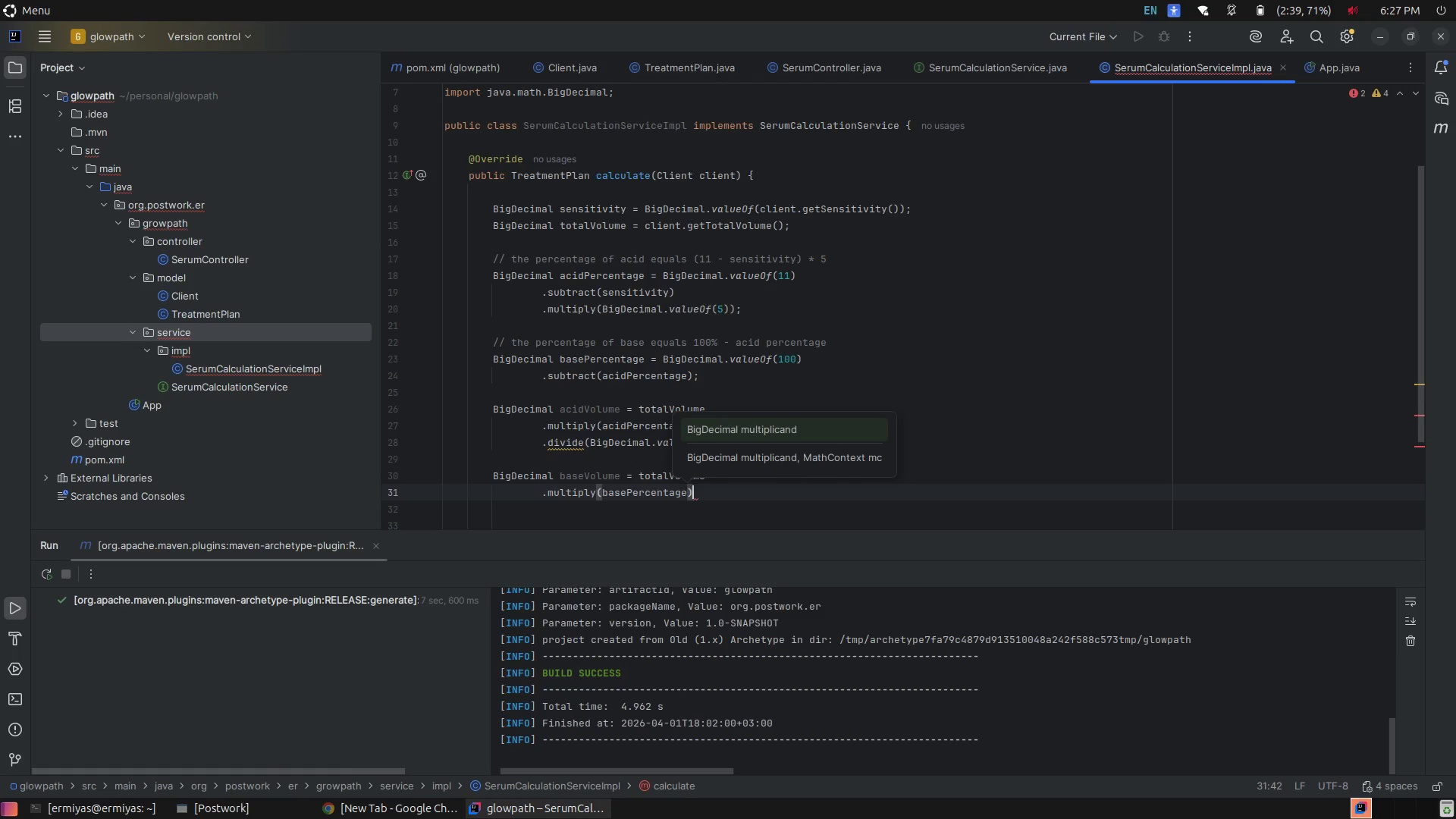 
key(Enter)
 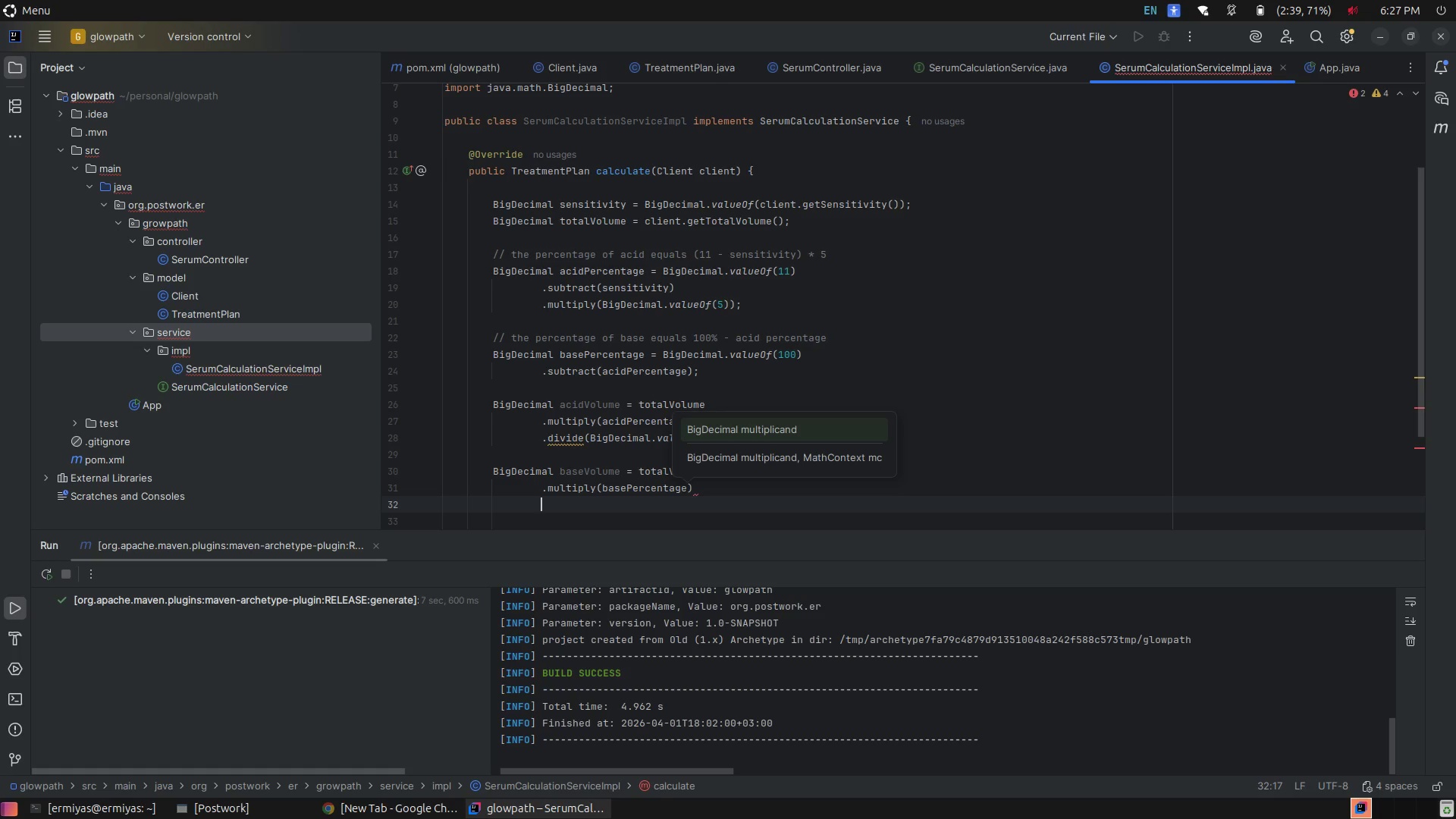 
type(.div)
key(Tab)
type(BigD)
key(Tab)
 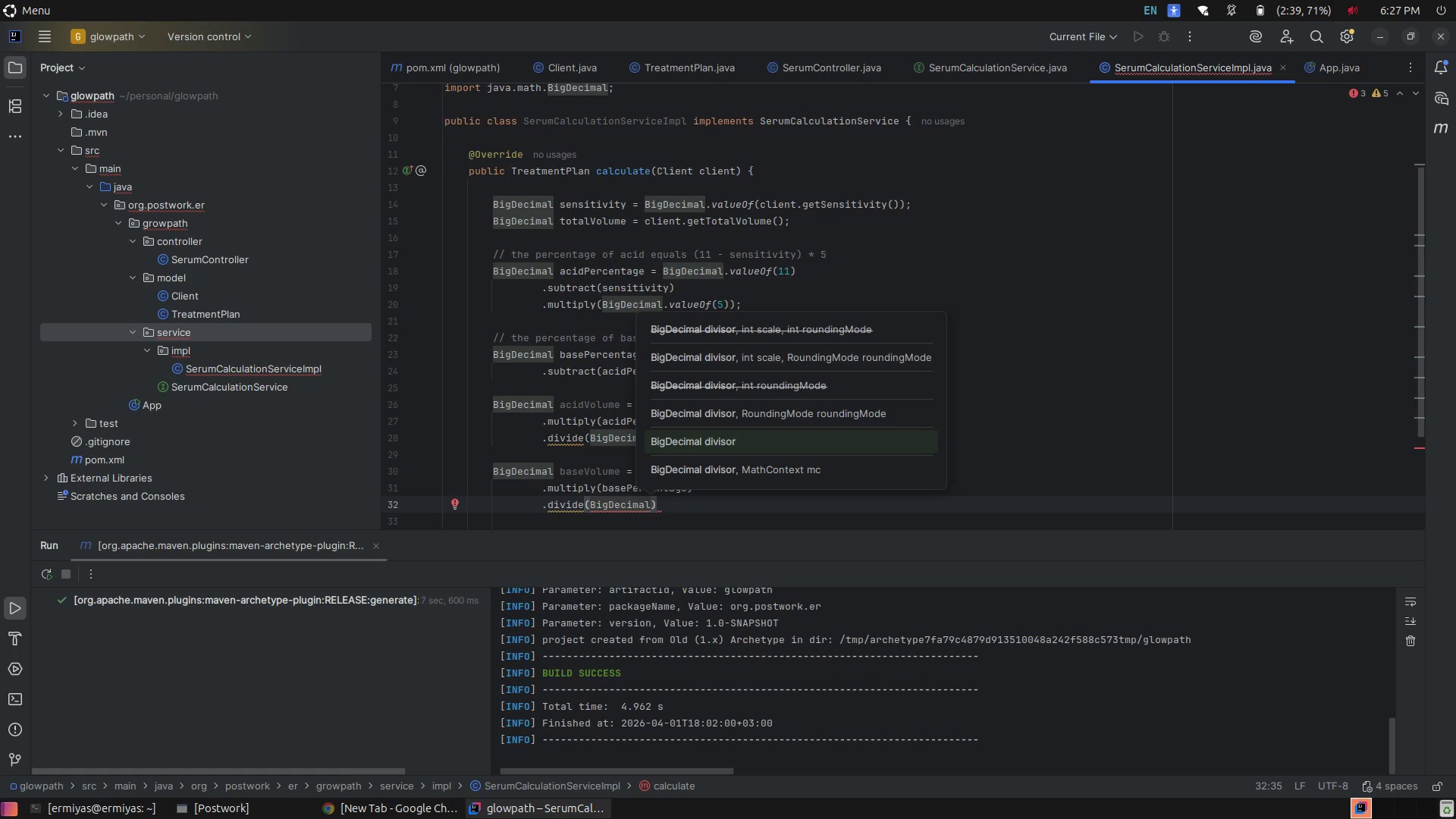 
wait(8.4)
 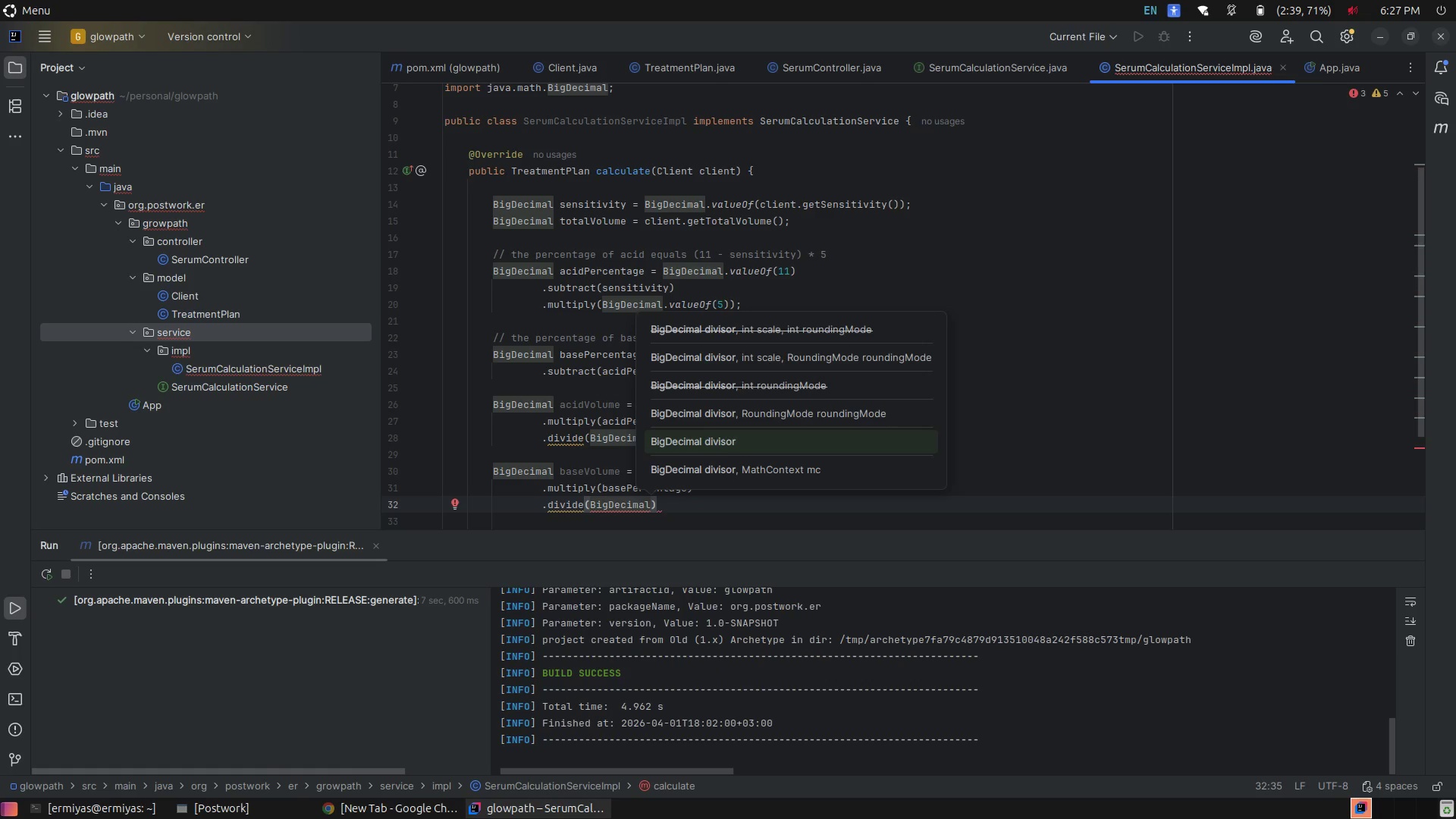 
type(.va)
key(Tab)
type(100)
 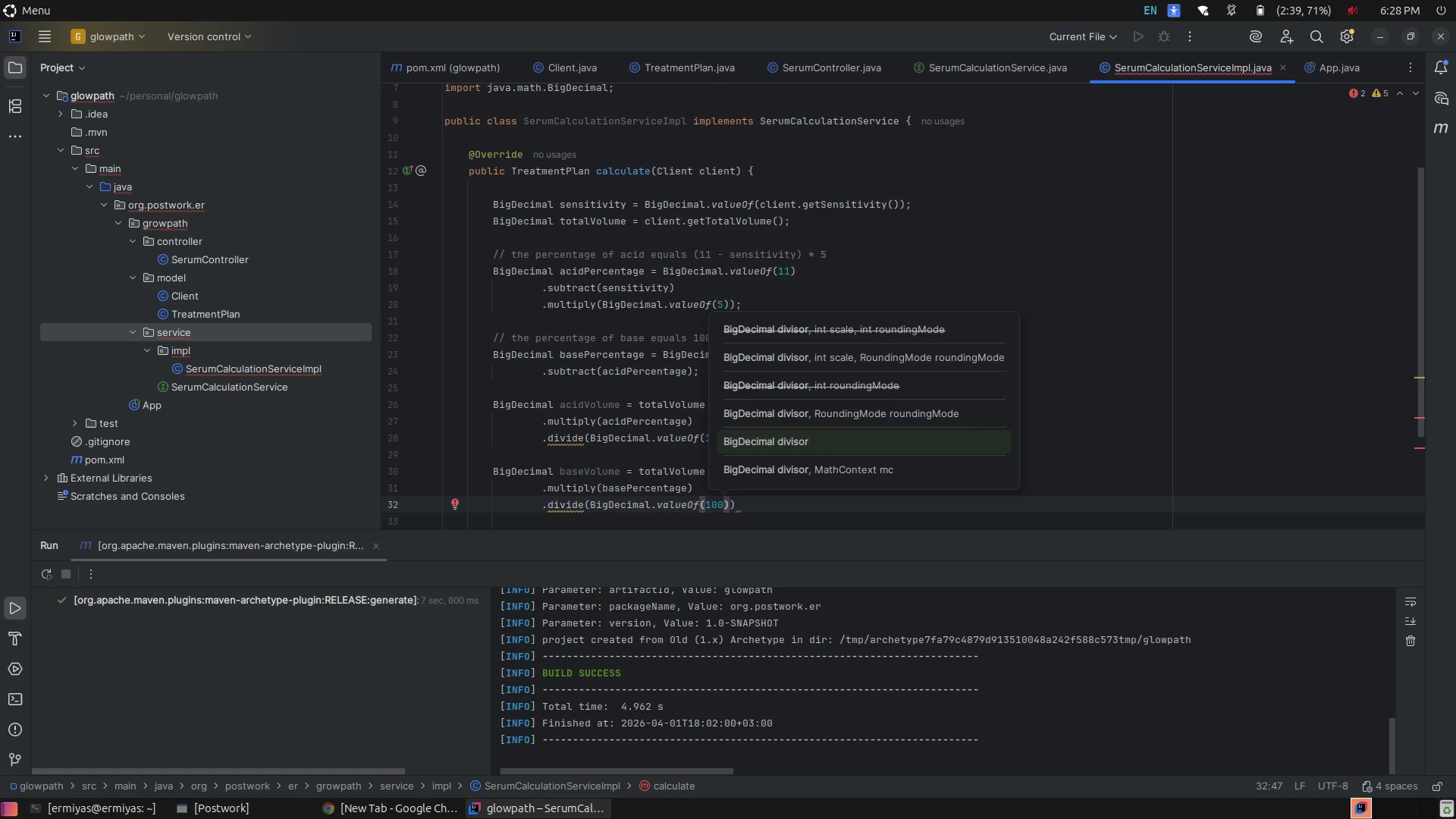 
wait(10.77)
 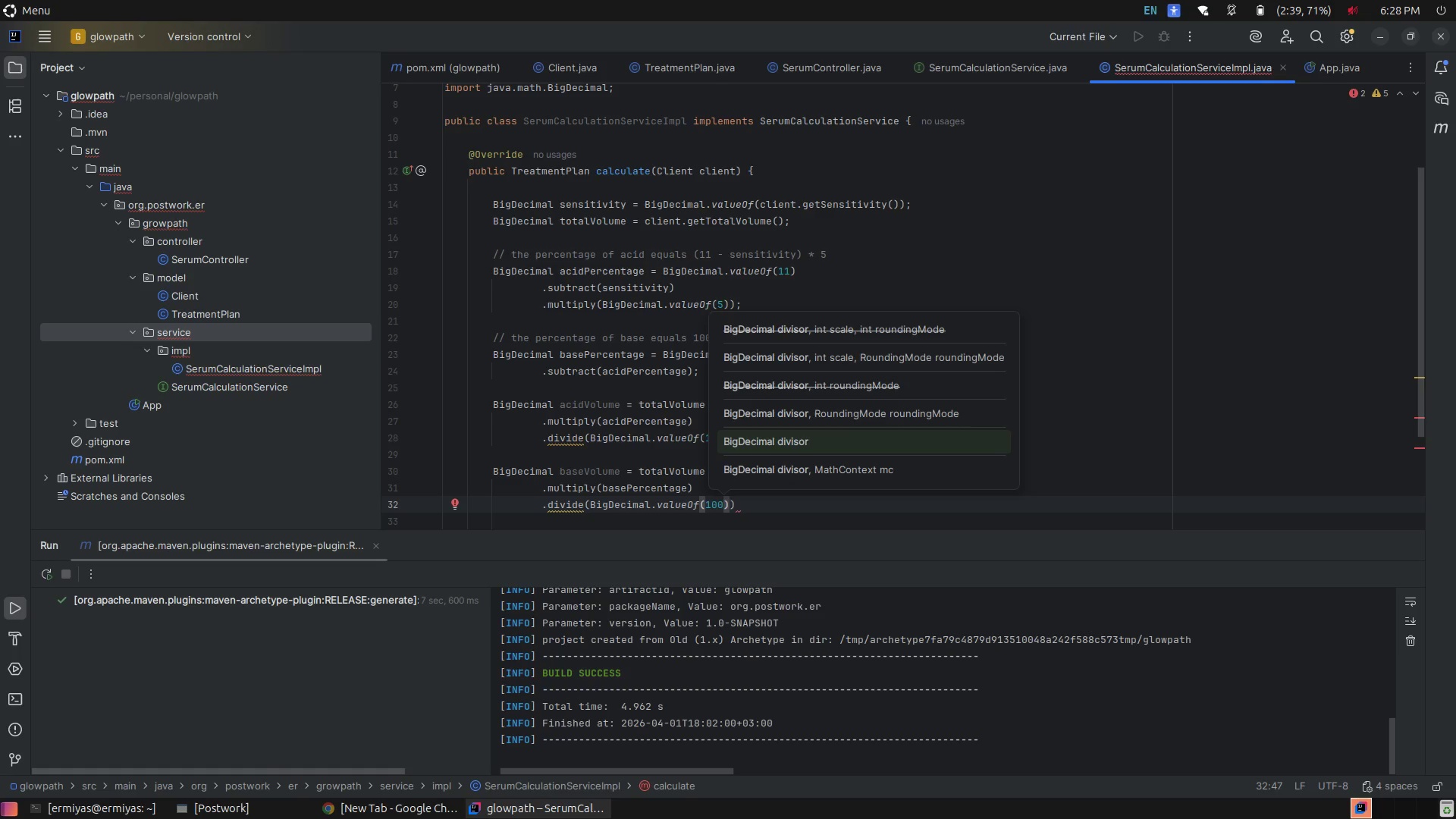 
key(ArrowRight)
 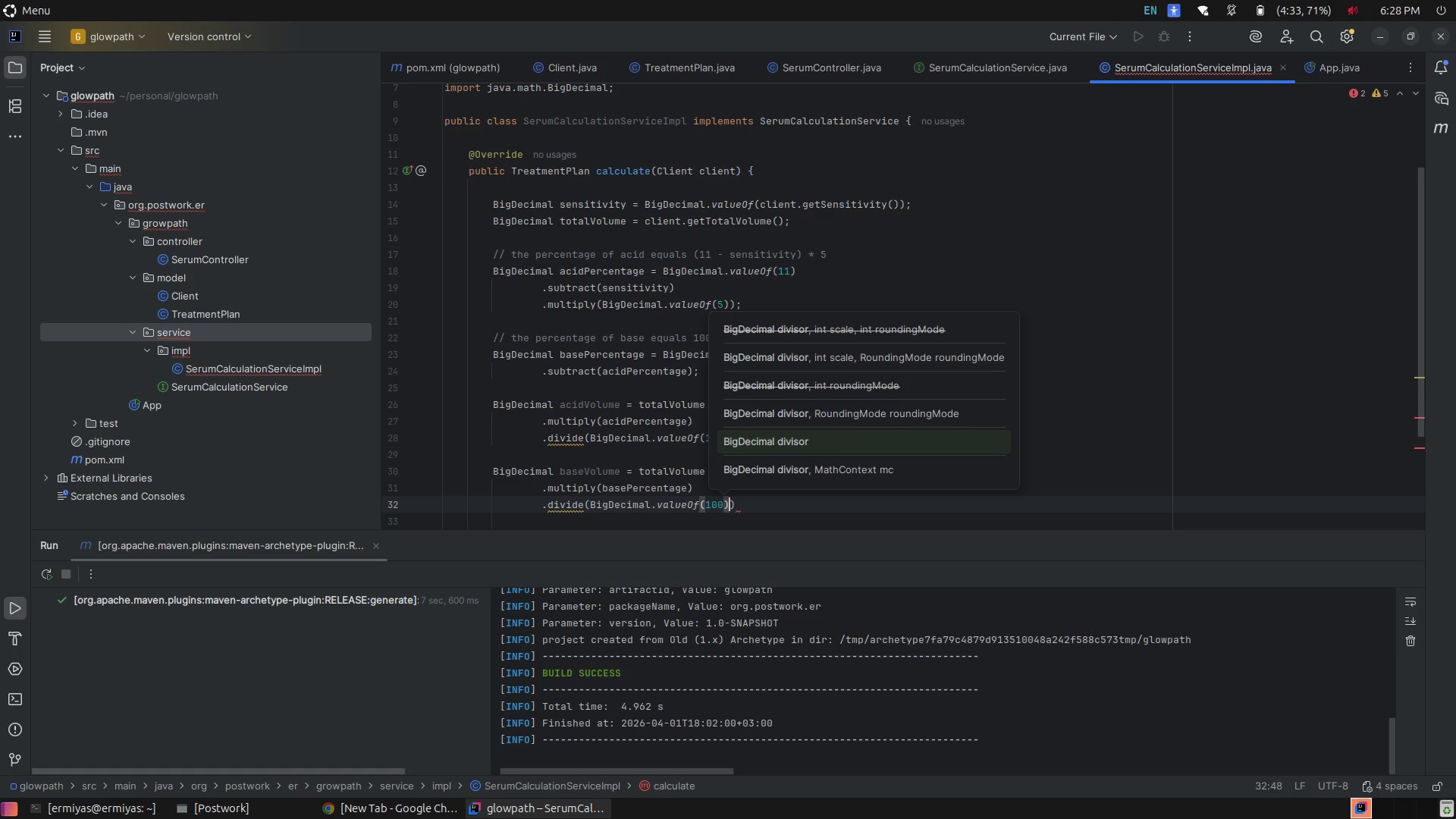 
key(ArrowRight)
 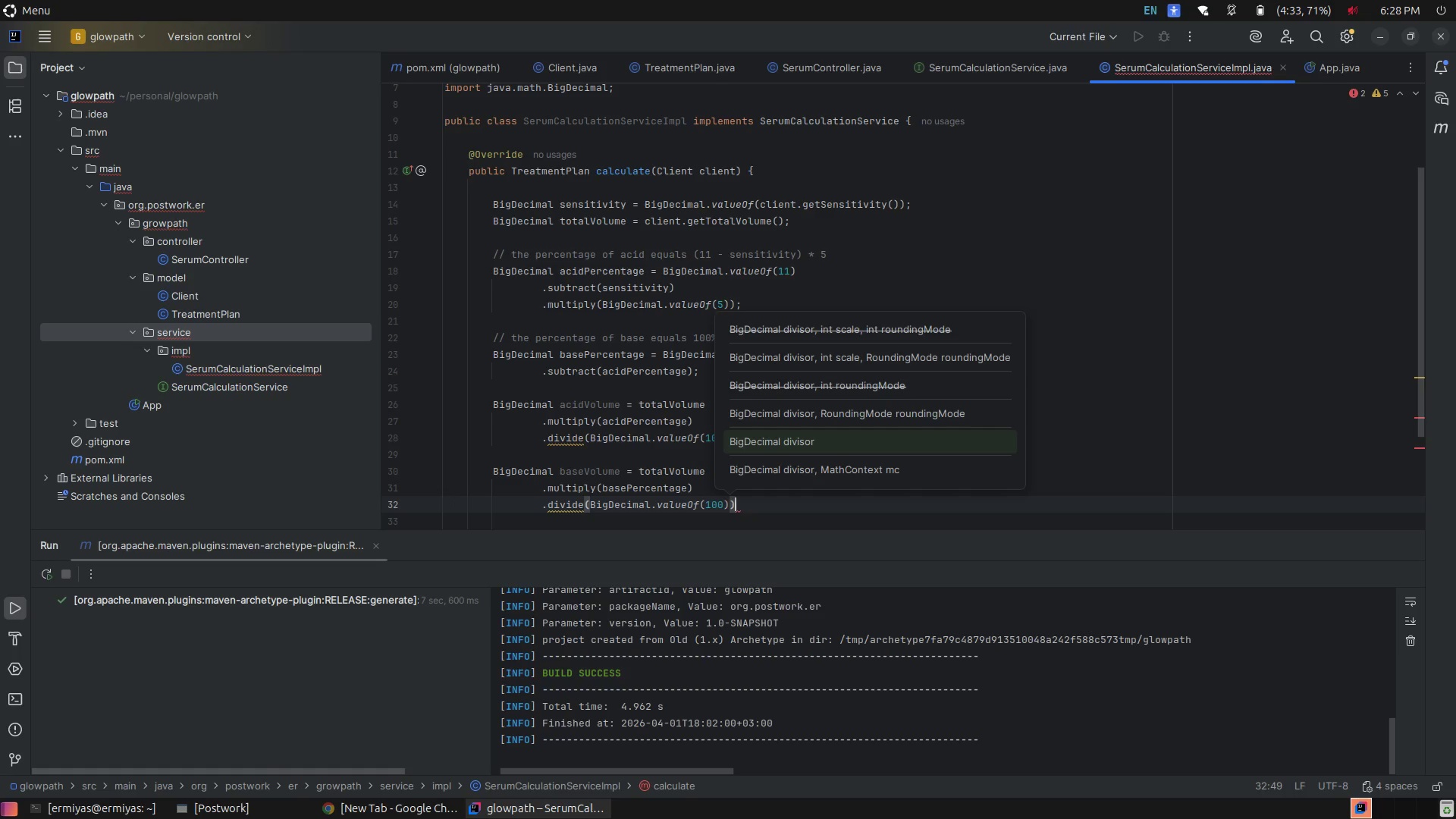 
key(Semicolon)
 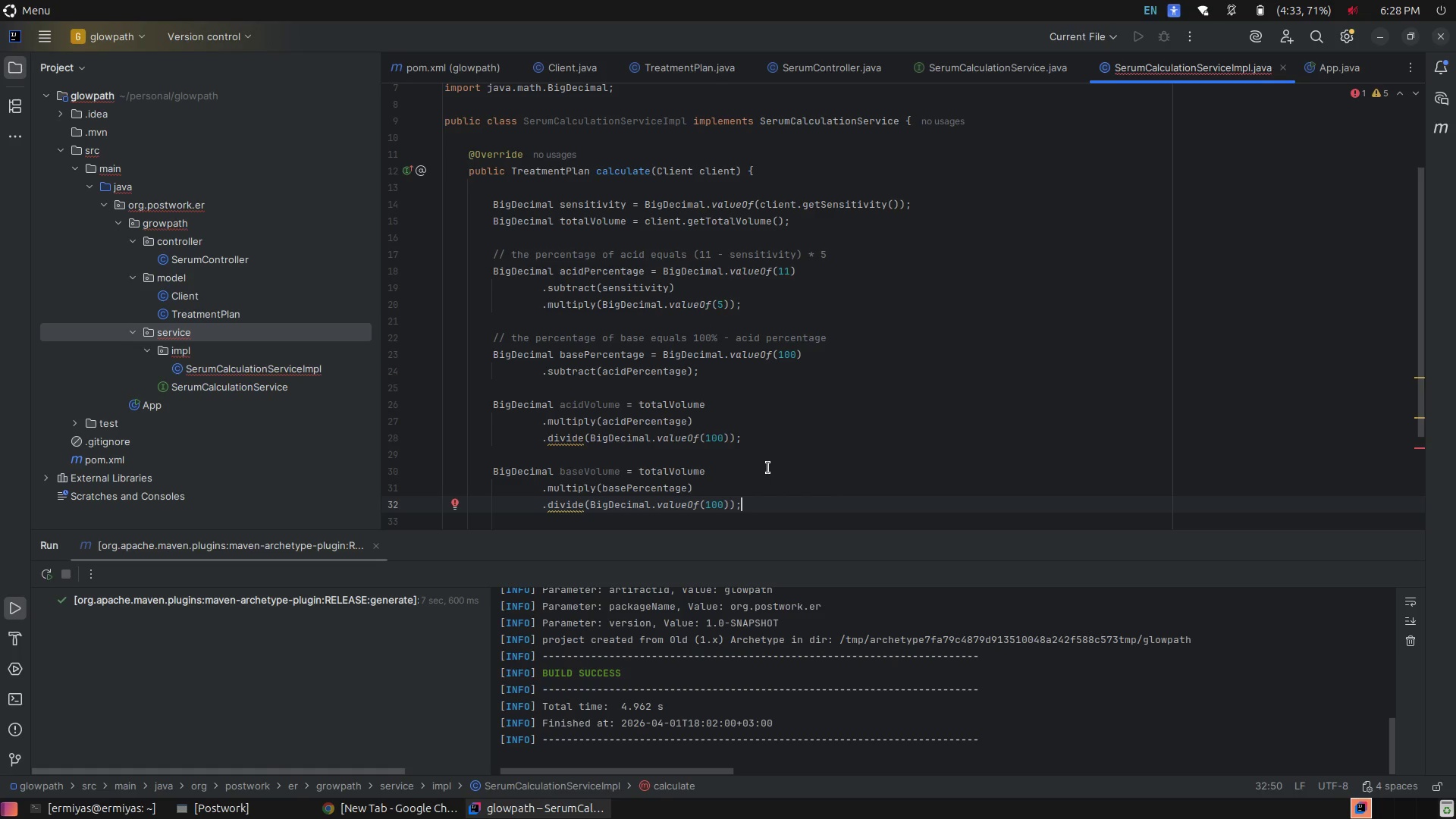 
scroll: coordinate [768, 468], scroll_direction: down, amount: 1.0
 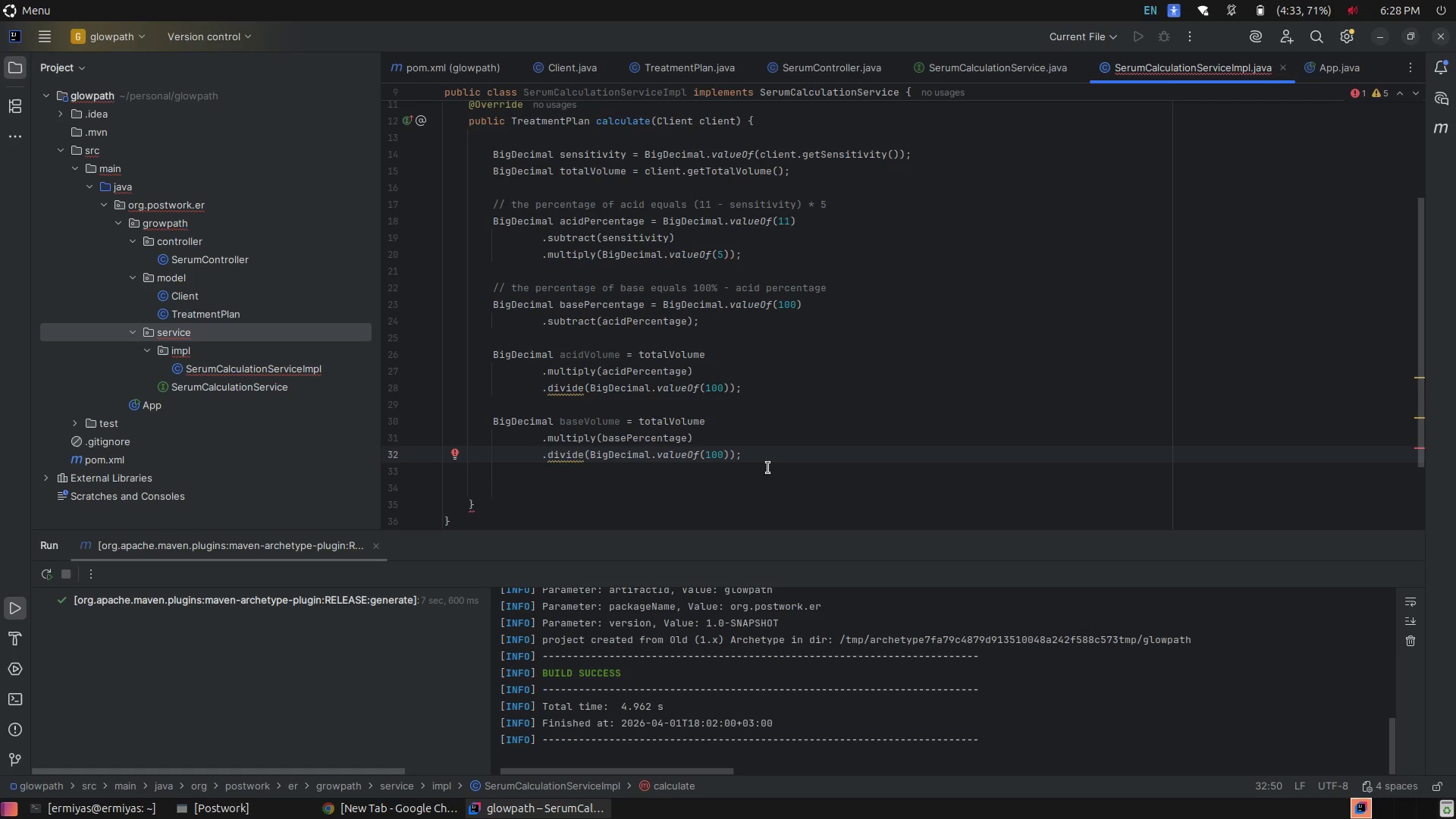 
wait(8.18)
 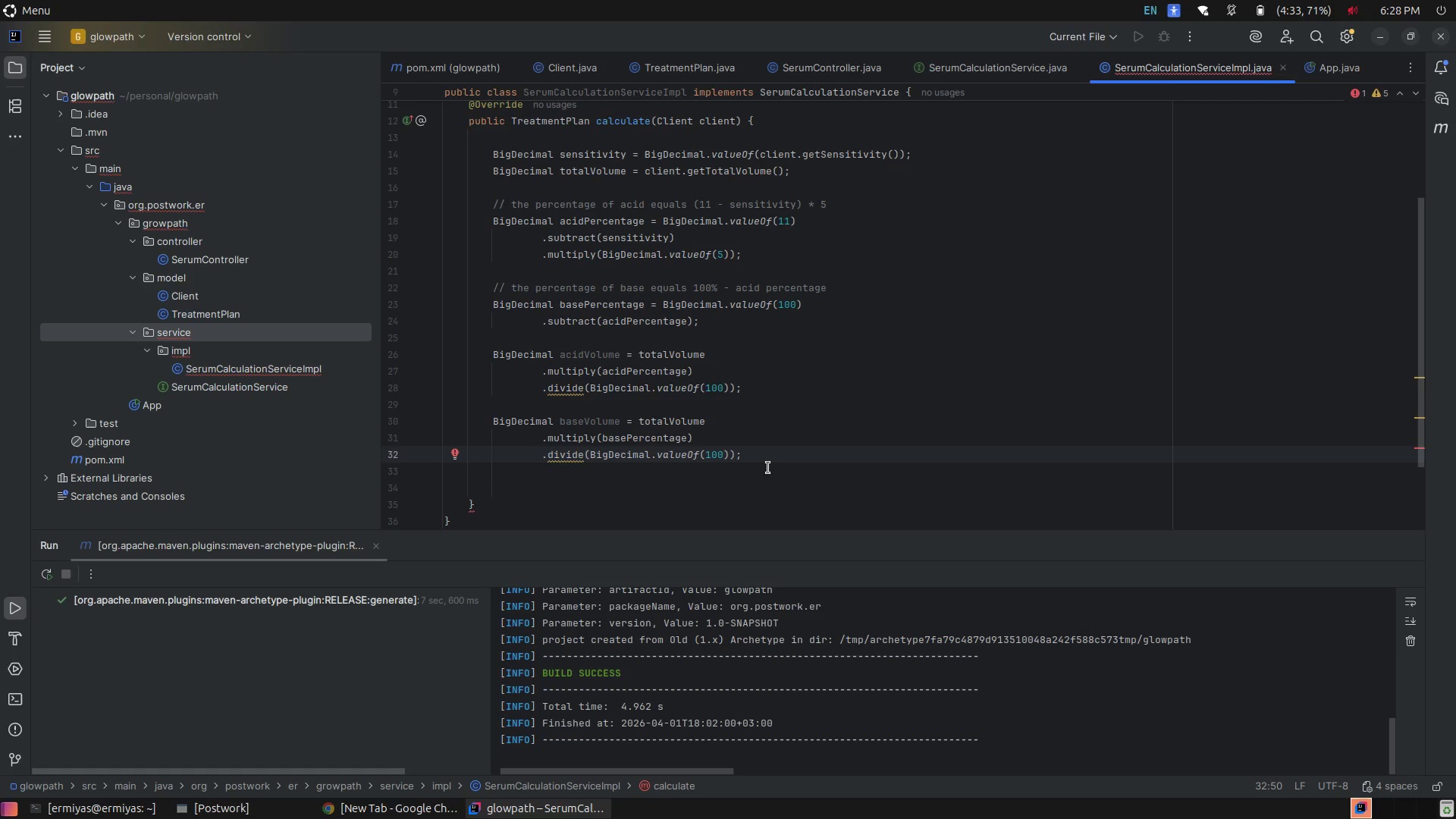 
key(Enter)
 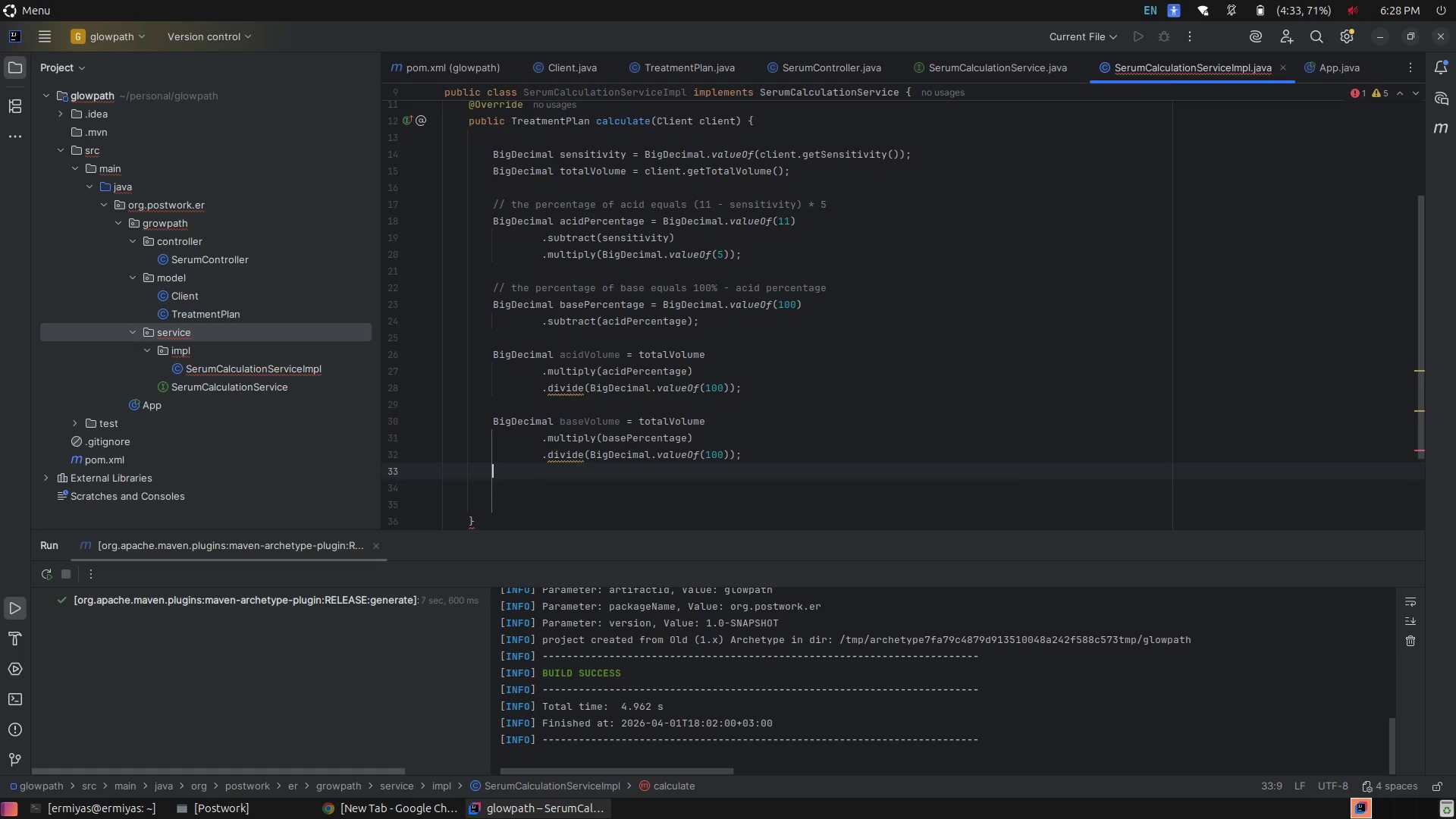 
key(Enter)
 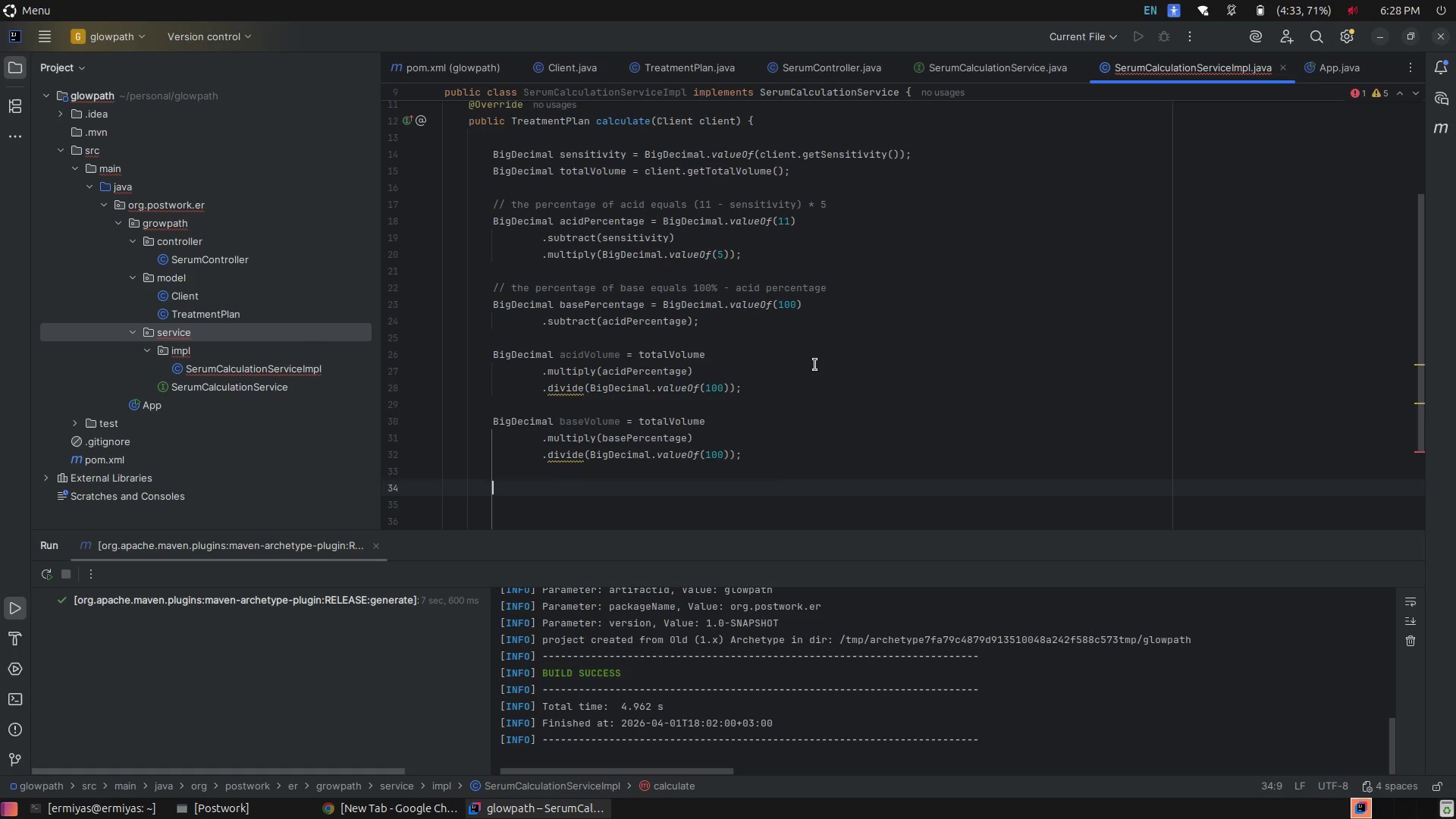 
scroll: coordinate [816, 364], scroll_direction: up, amount: 8.0
 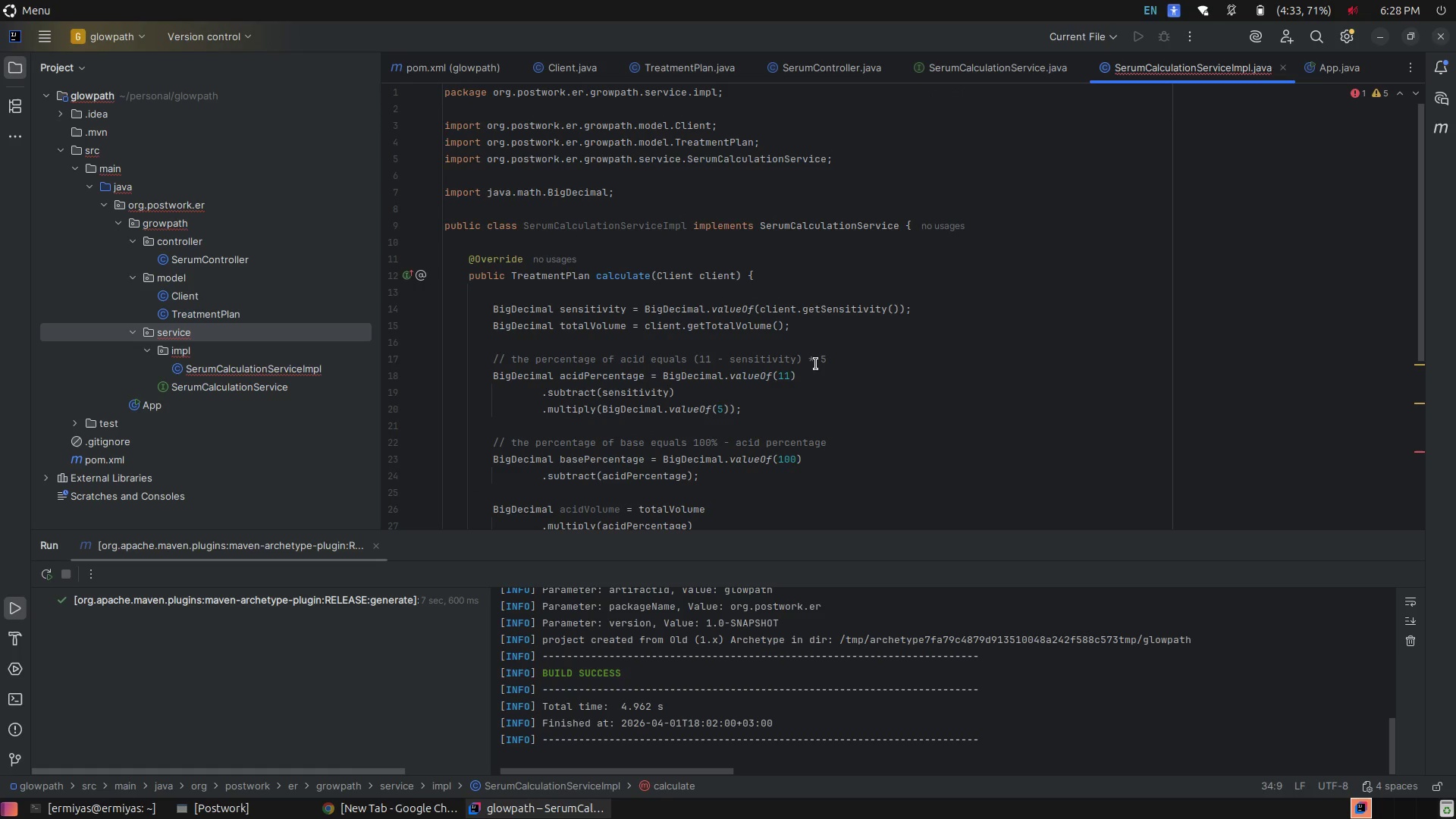 
scroll: coordinate [816, 364], scroll_direction: down, amount: 7.0
 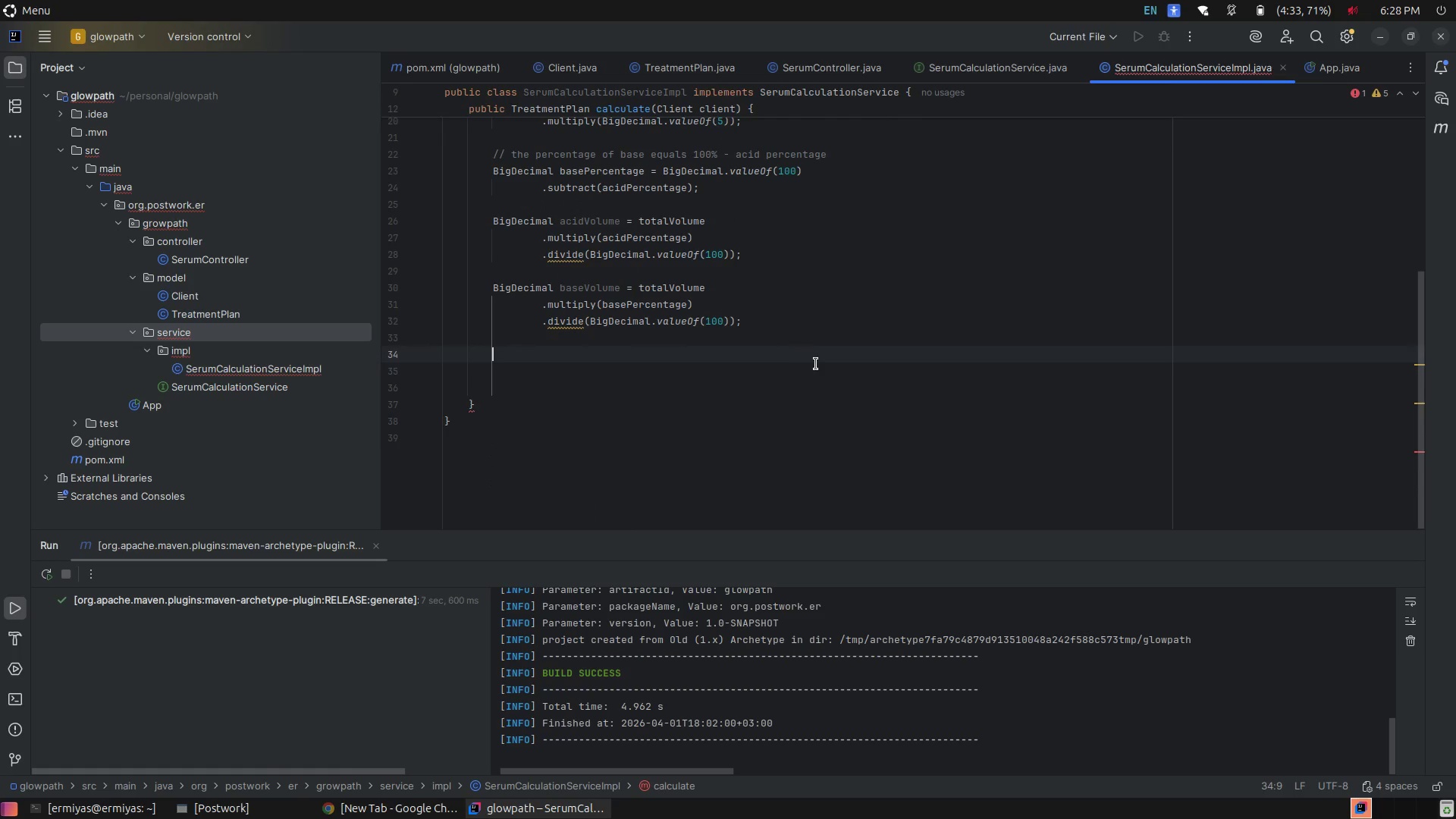 
scroll: coordinate [816, 364], scroll_direction: up, amount: 2.0
 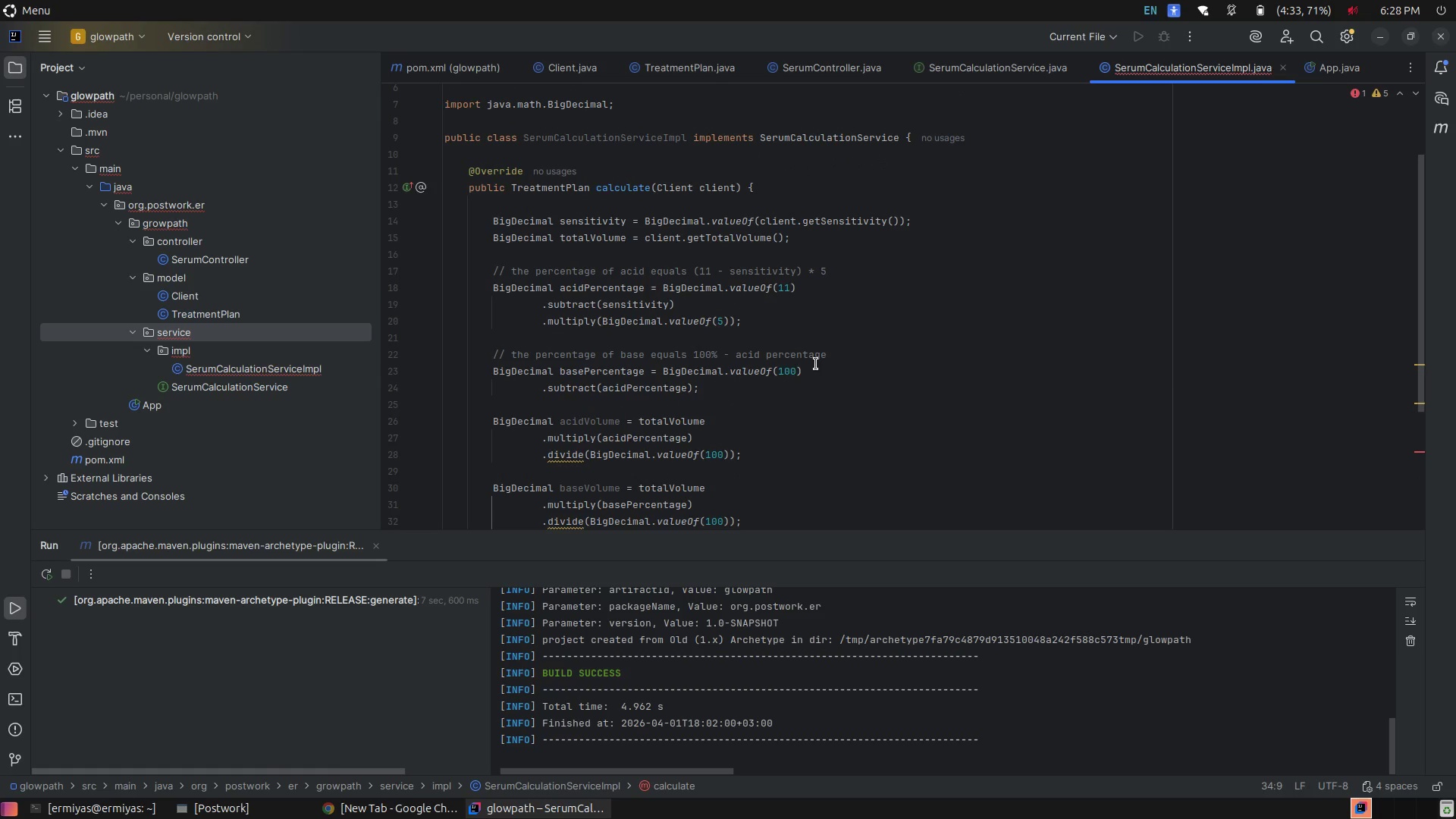 
scroll: coordinate [816, 364], scroll_direction: down, amount: 4.0
 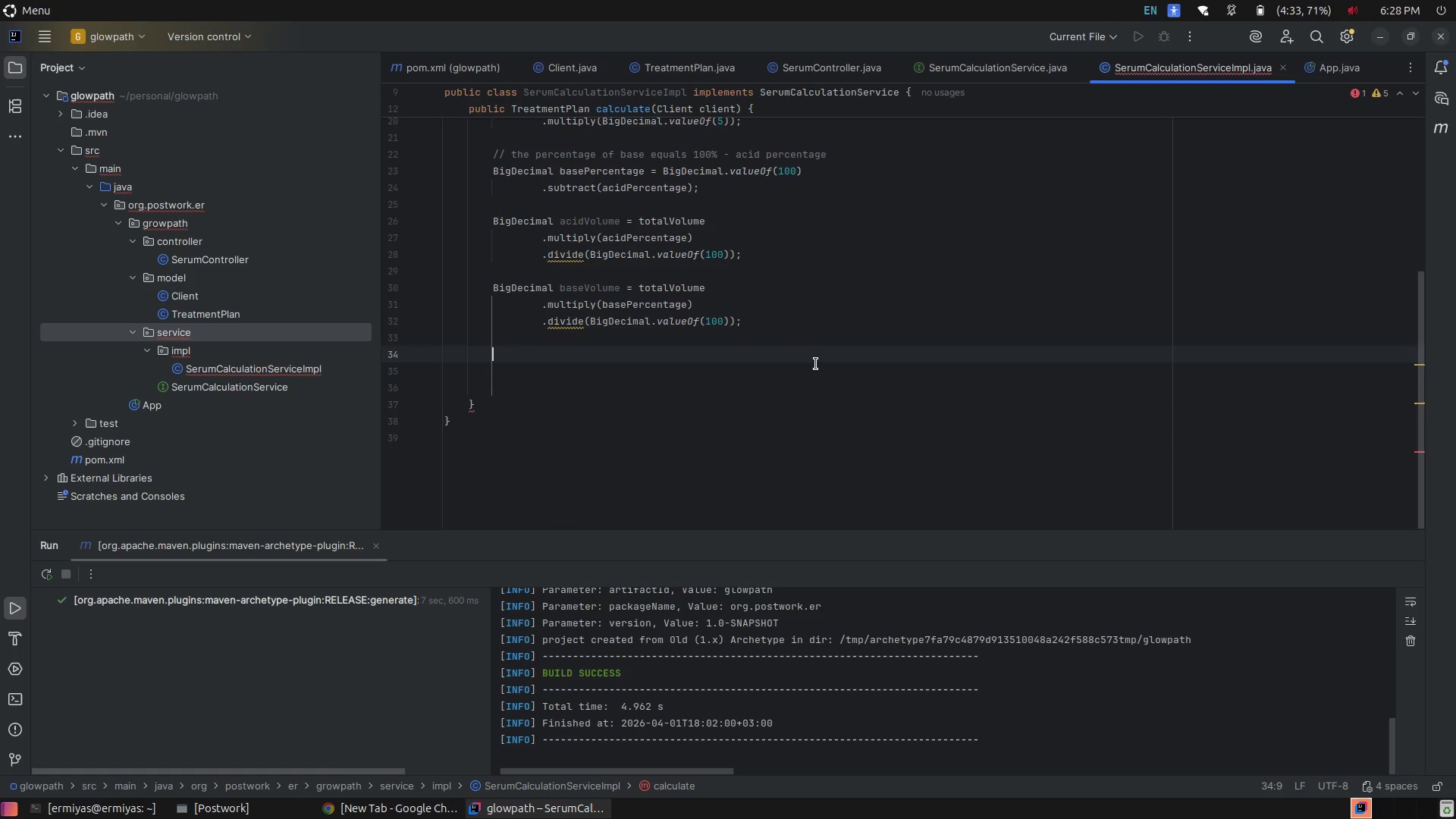 
key(Enter)
 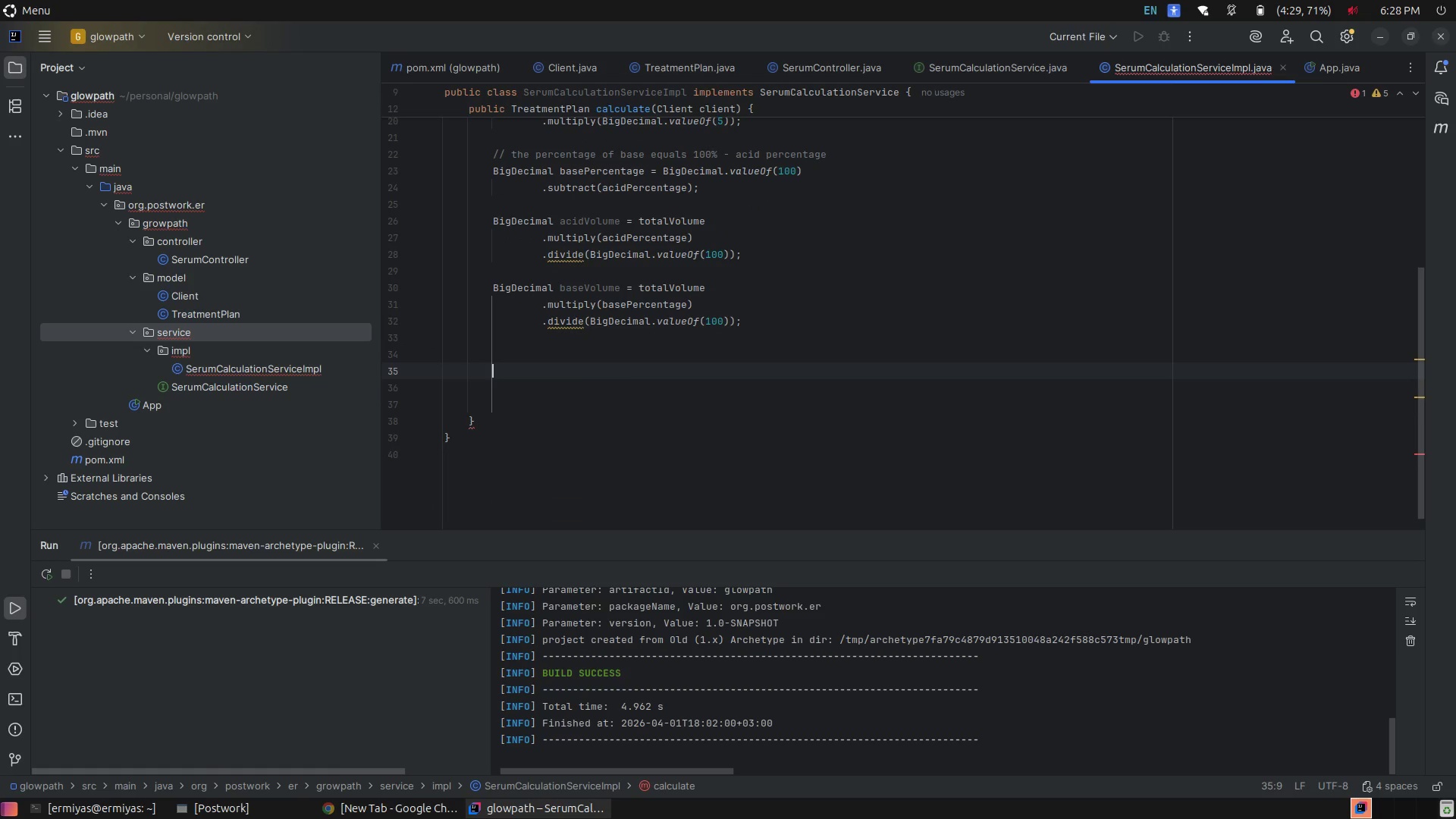 
type([Delete]re)
key(Tab)
type(Tr)
key(Tab)
 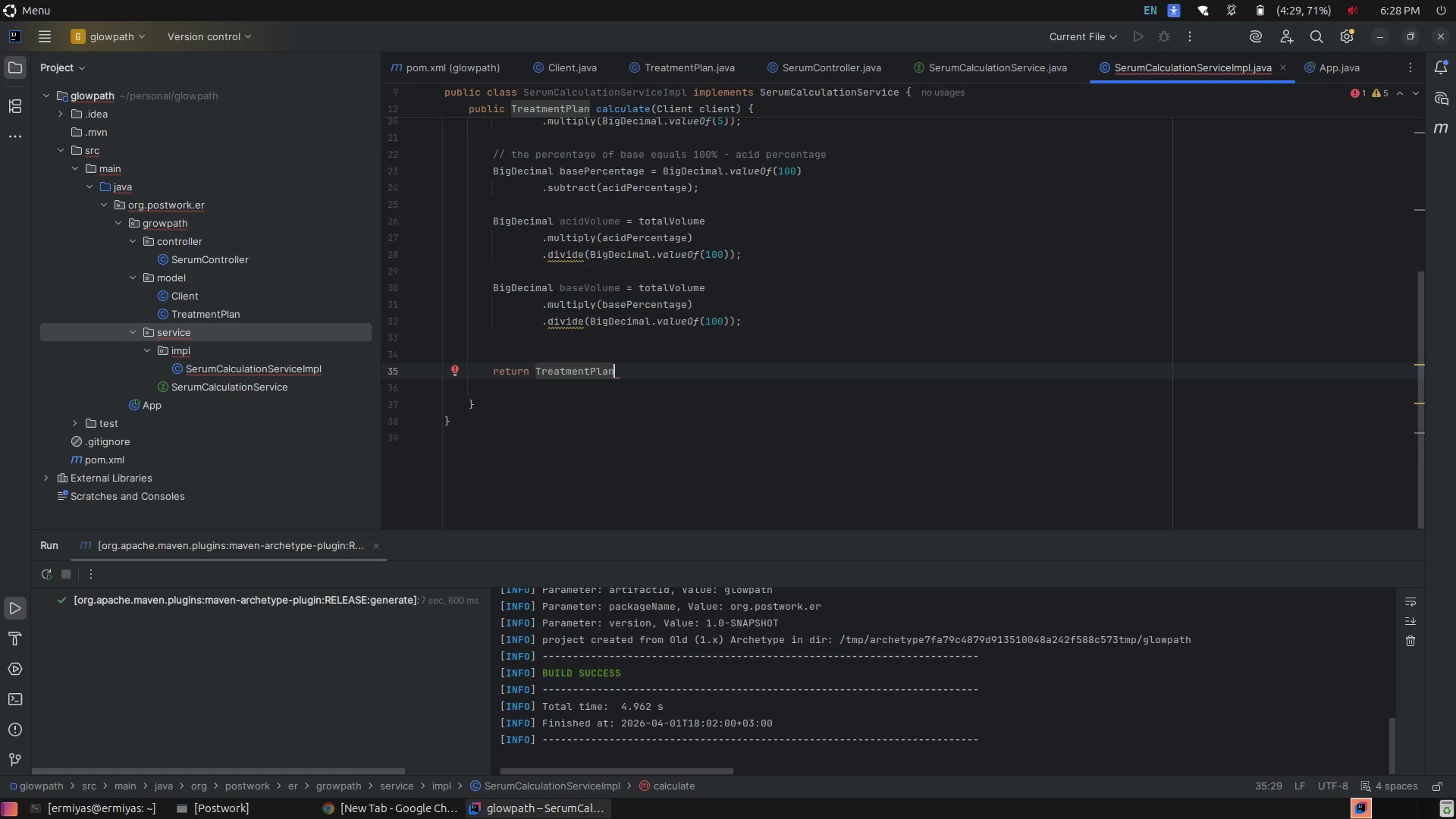 
scroll: coordinate [816, 364], scroll_direction: up, amount: 8.0
 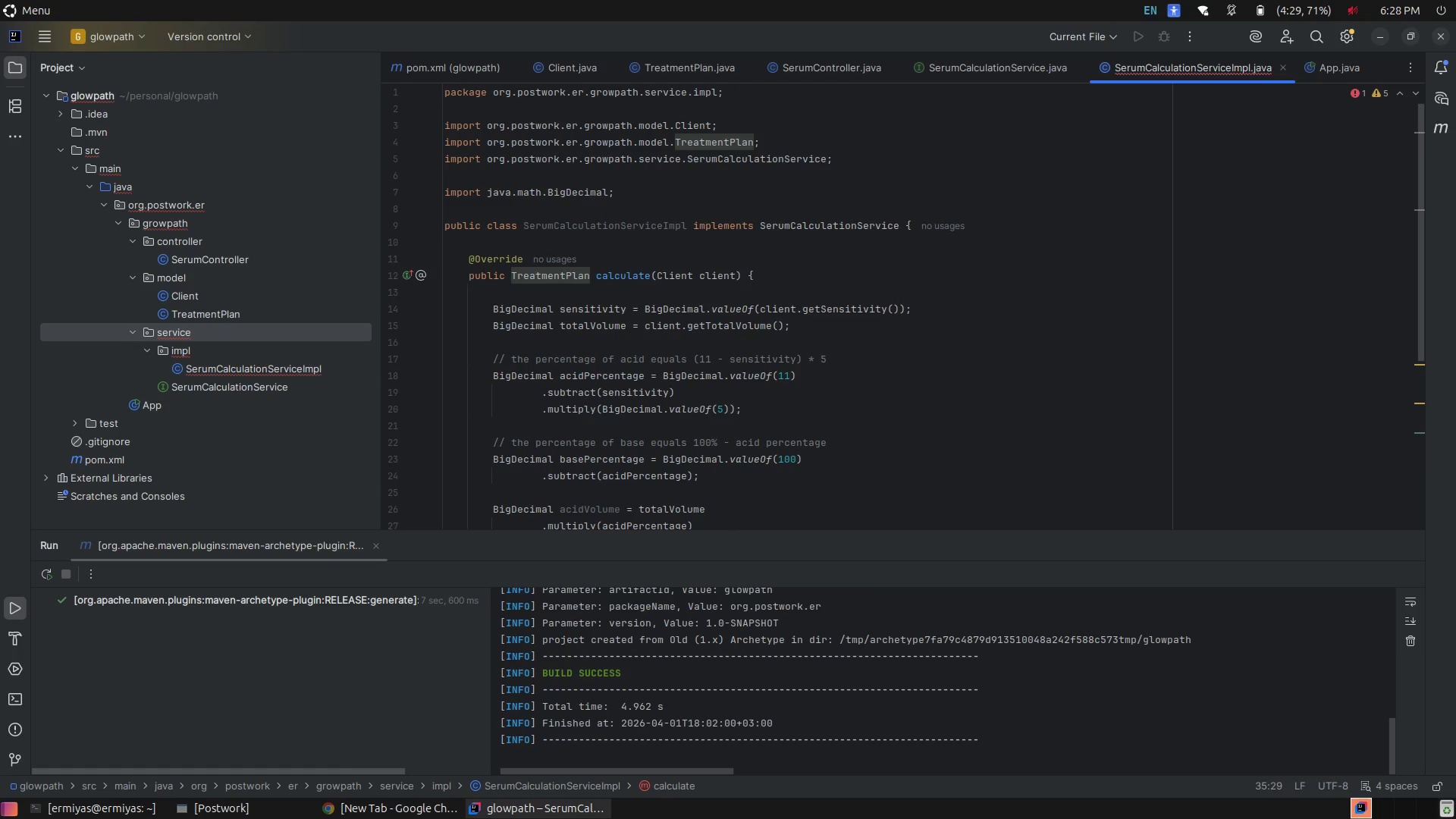 
scroll: coordinate [816, 364], scroll_direction: down, amount: 6.0
 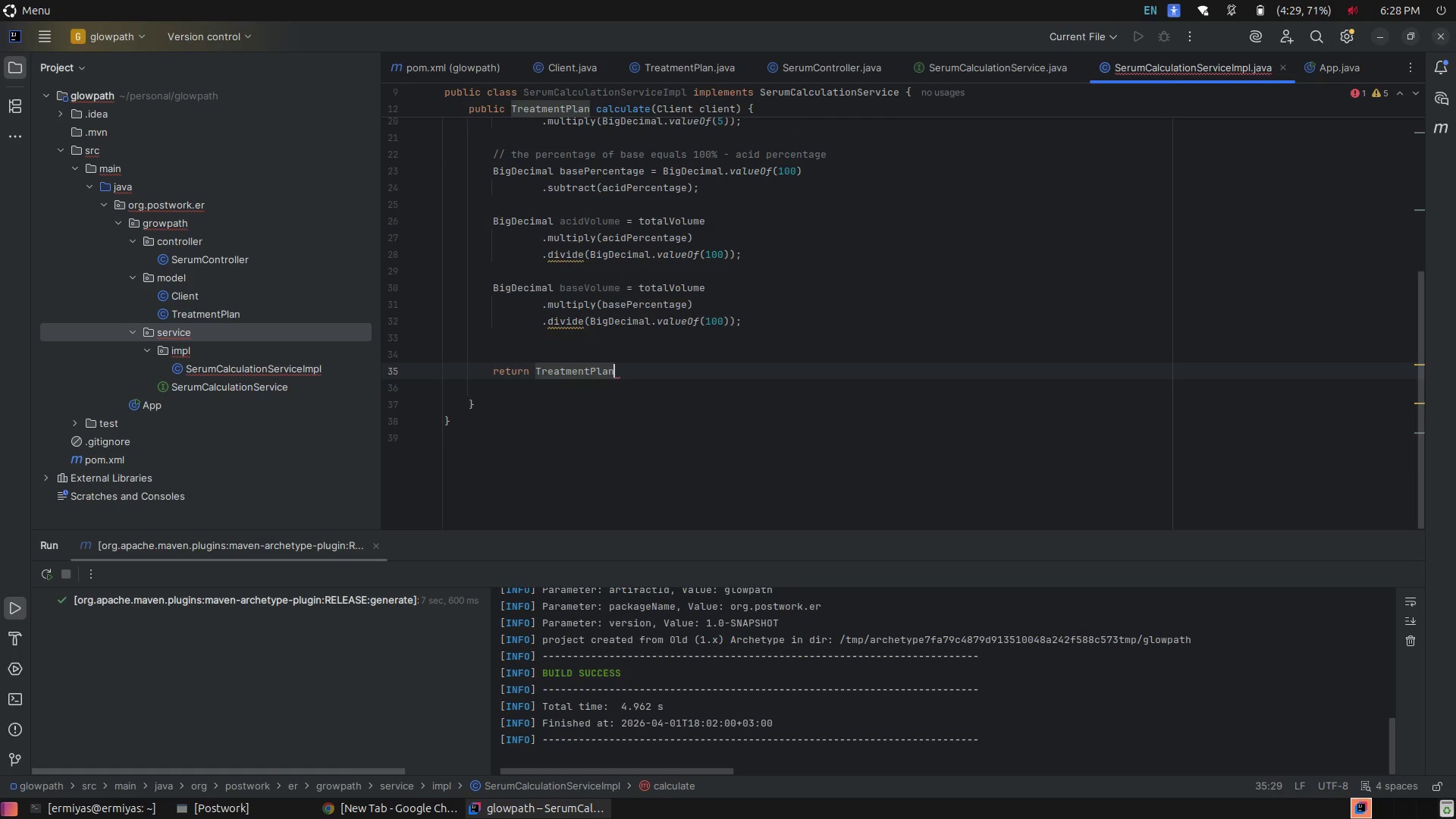 
hold_key(key=Backspace, duration=0.48)
 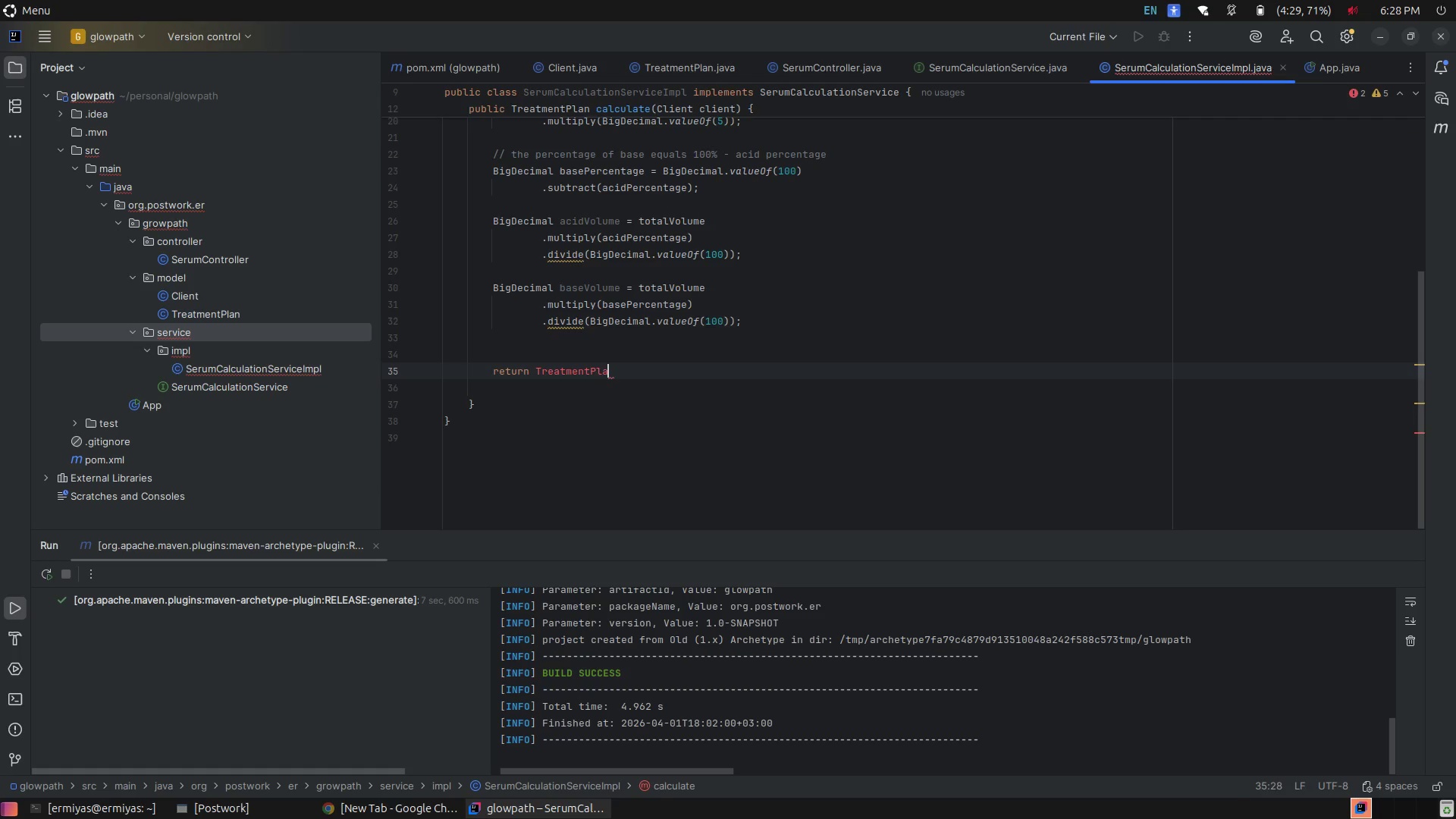 
key(Backspace)
key(Backspace)
key(Backspace)
key(Backspace)
key(Backspace)
key(Backspace)
key(Backspace)
key(Backspace)
key(Backspace)
key(Backspace)
key(Backspace)
key(Backspace)
type(new Tr)
key(Tab)
type(ba)
key(Tab)
 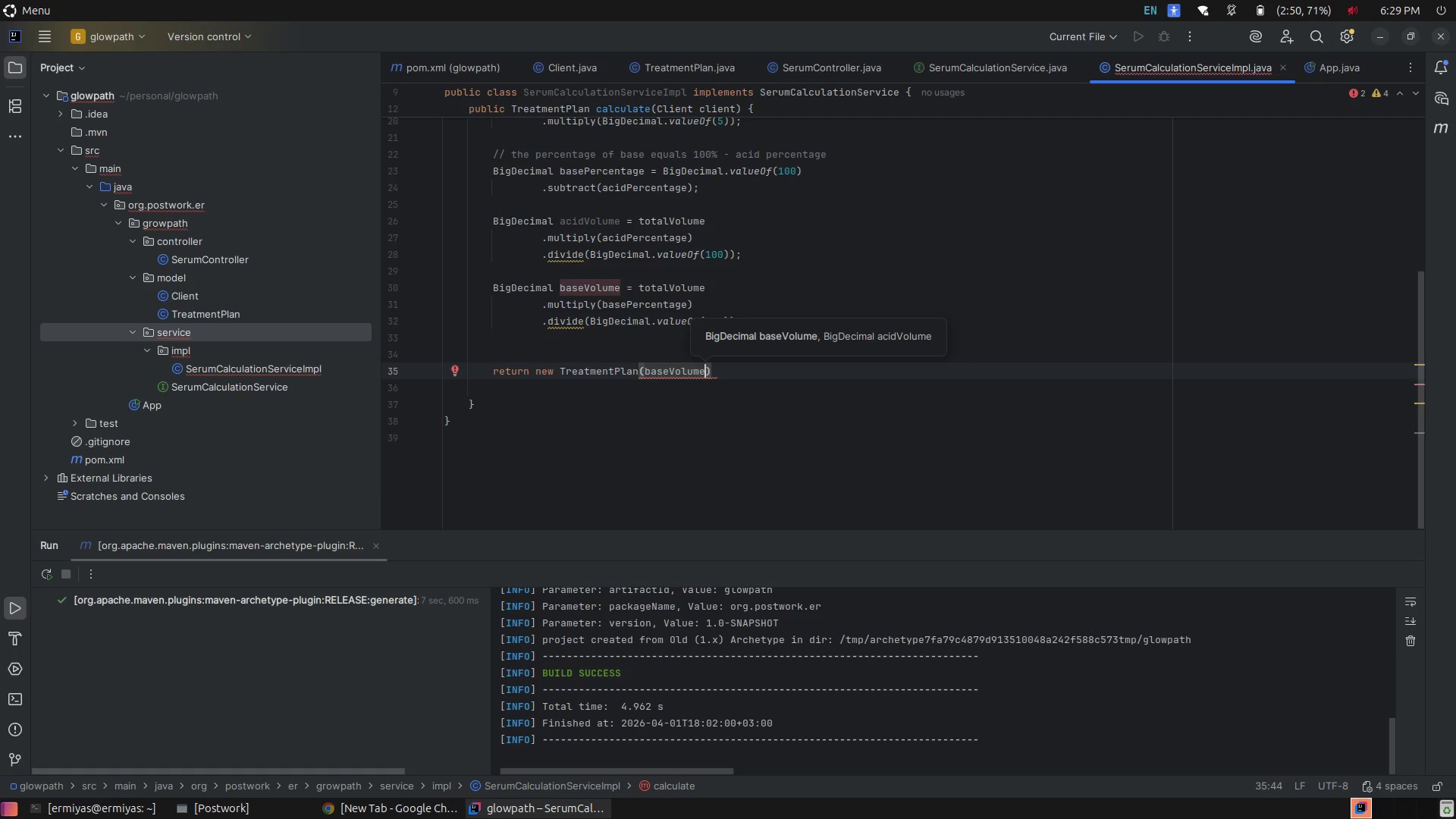 
key(Comma)
 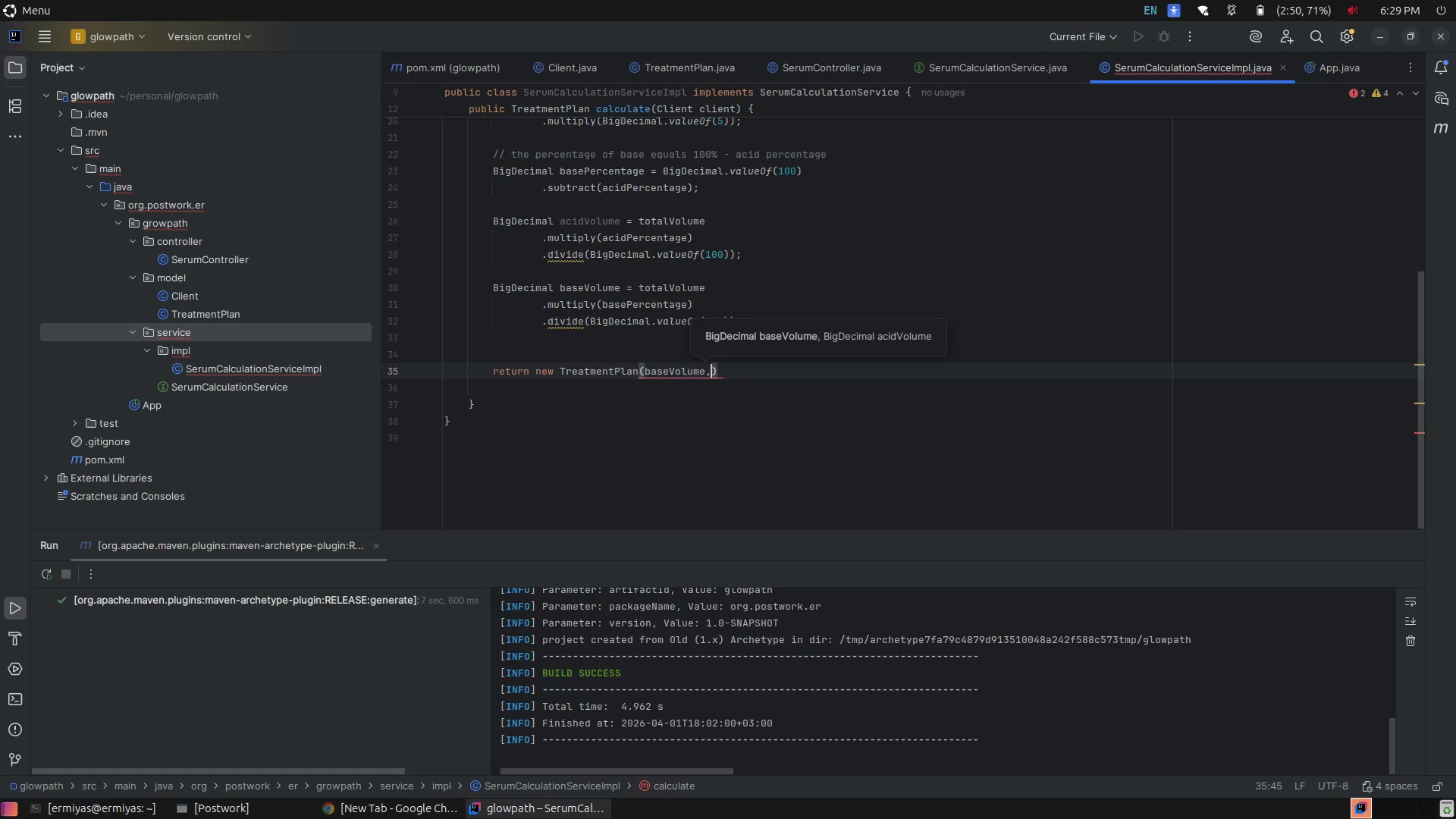 
key(Space)
 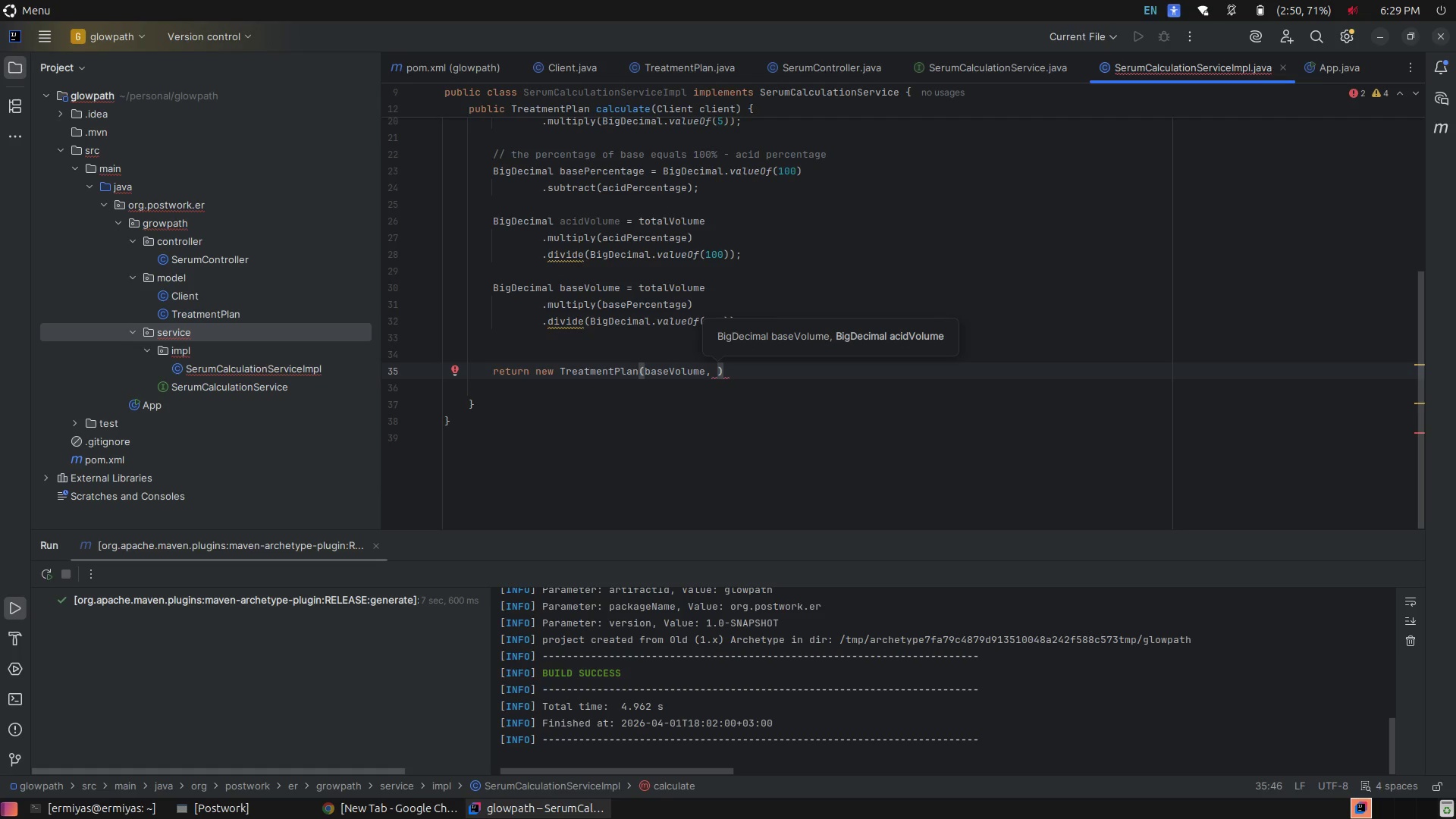 
key(A)
 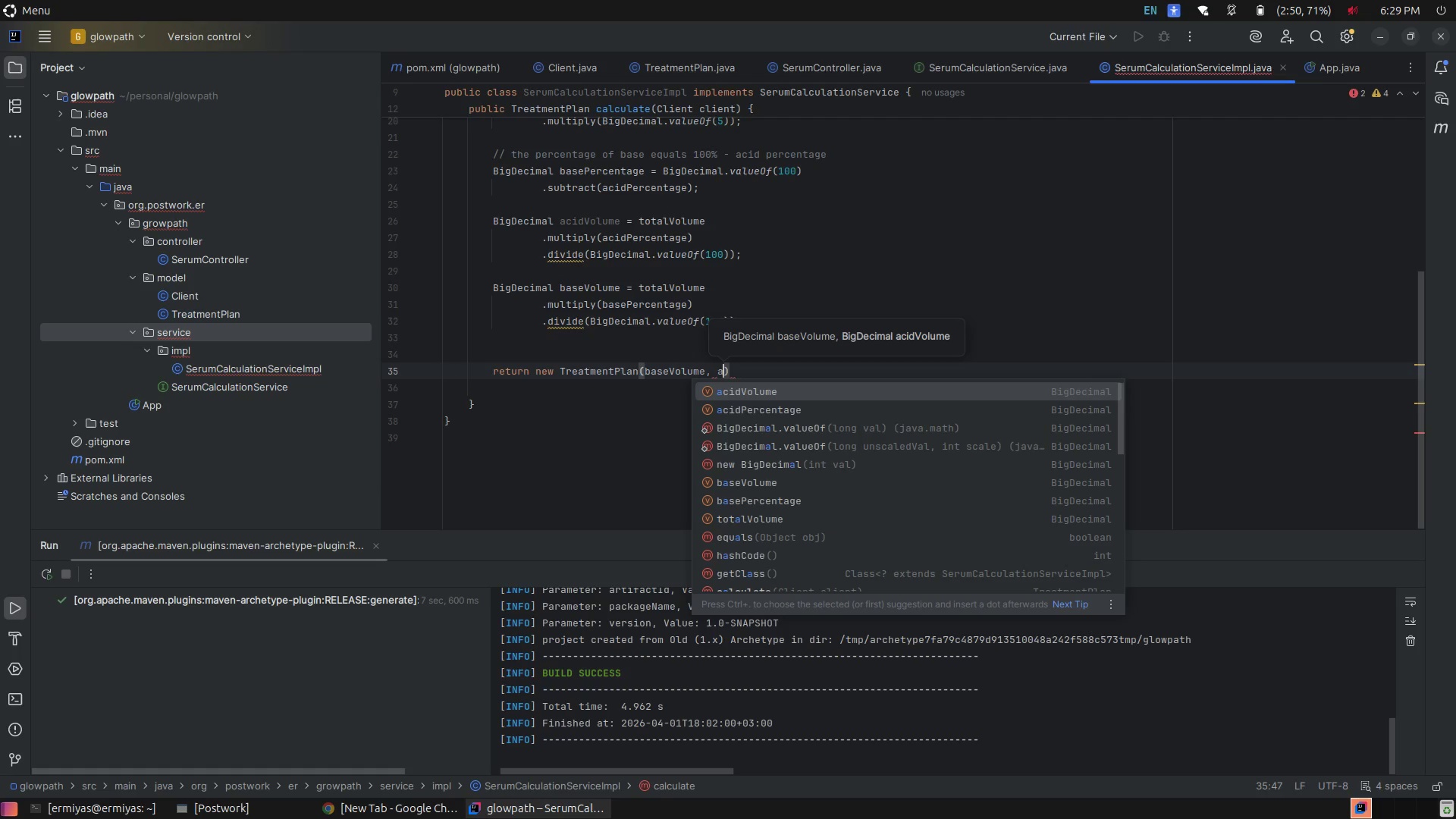 
key(Tab)
 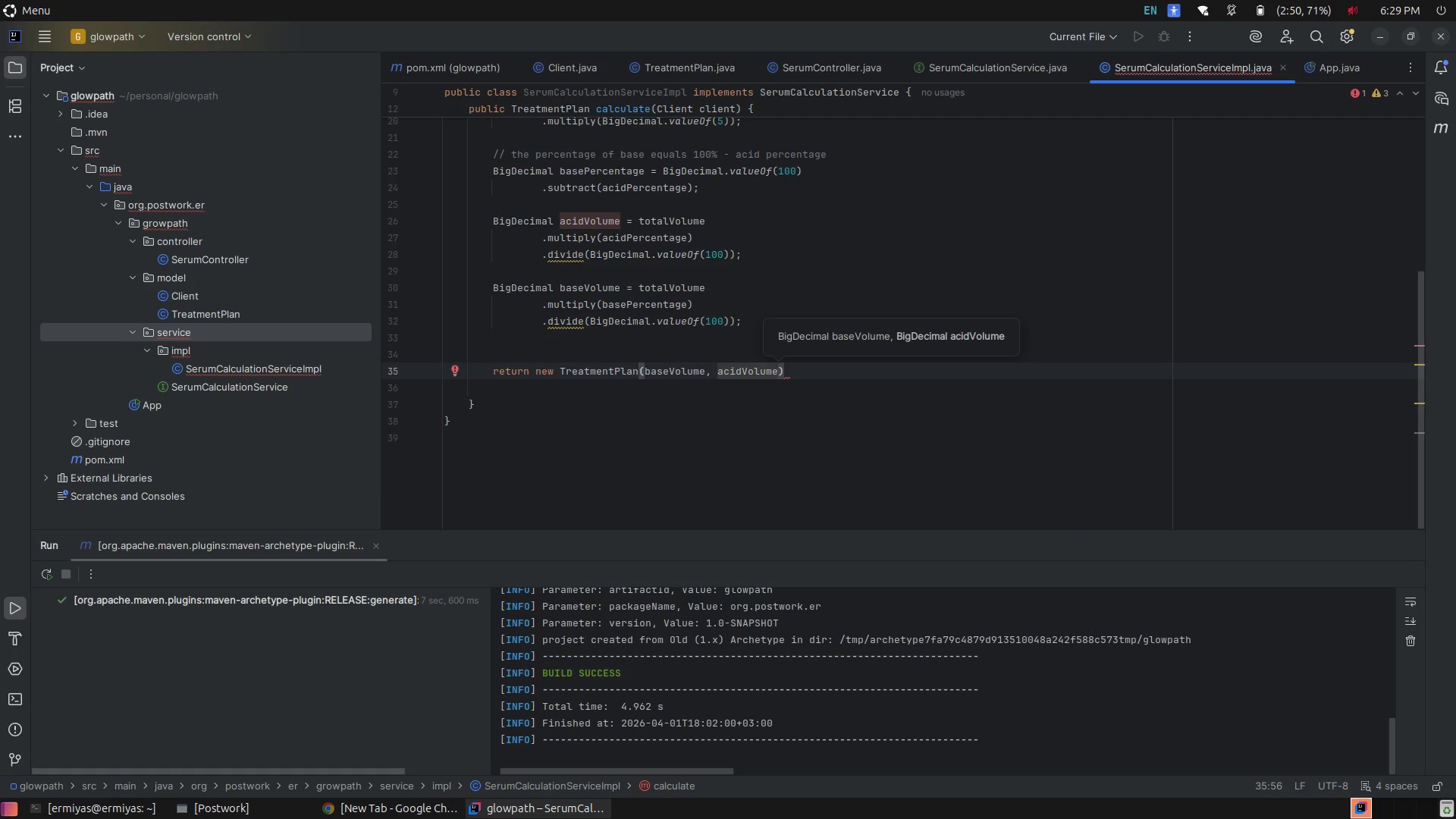 
key(ArrowRight)
 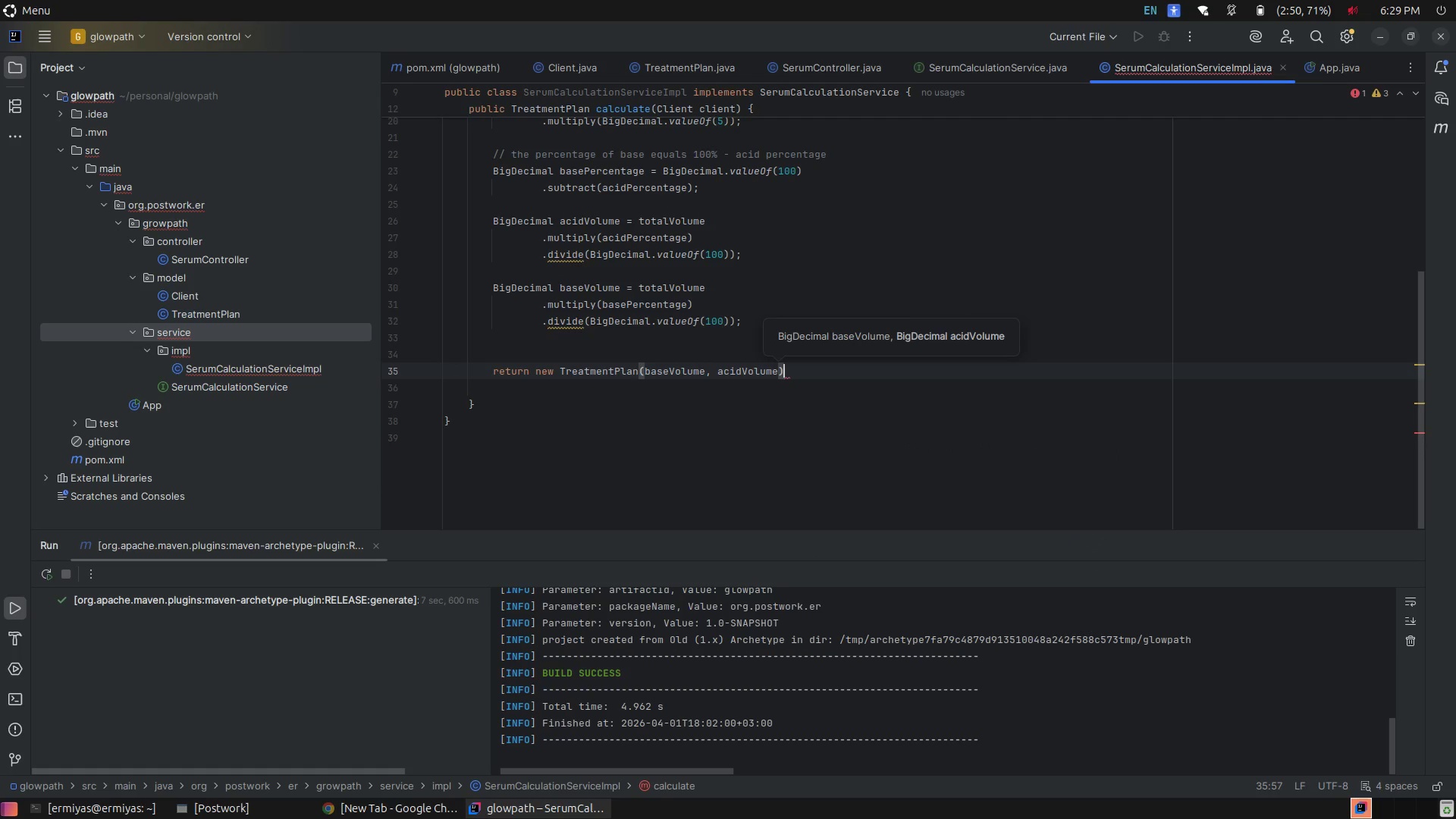 
key(Semicolon)
 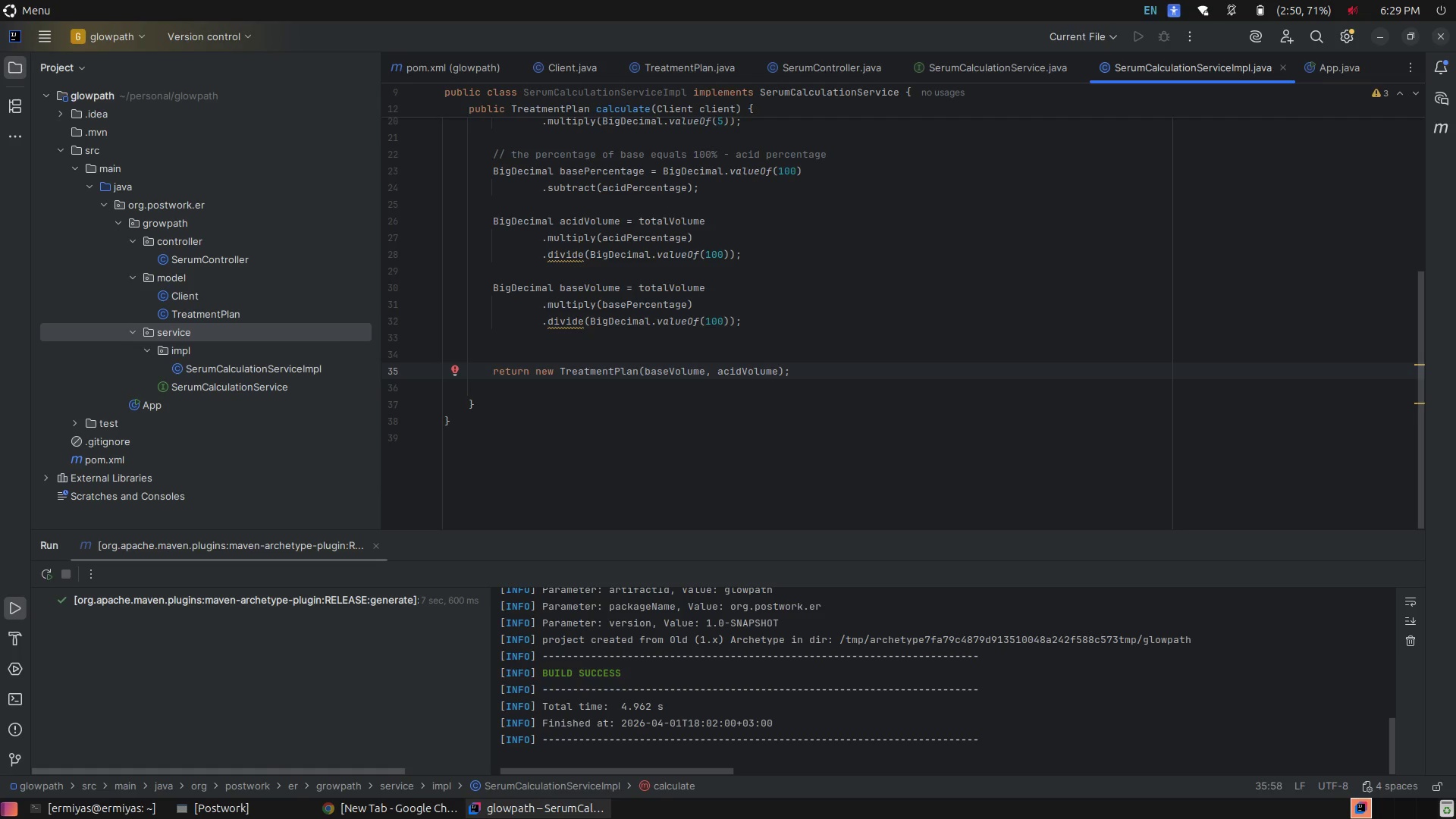 
key(Control+ControlRight)
 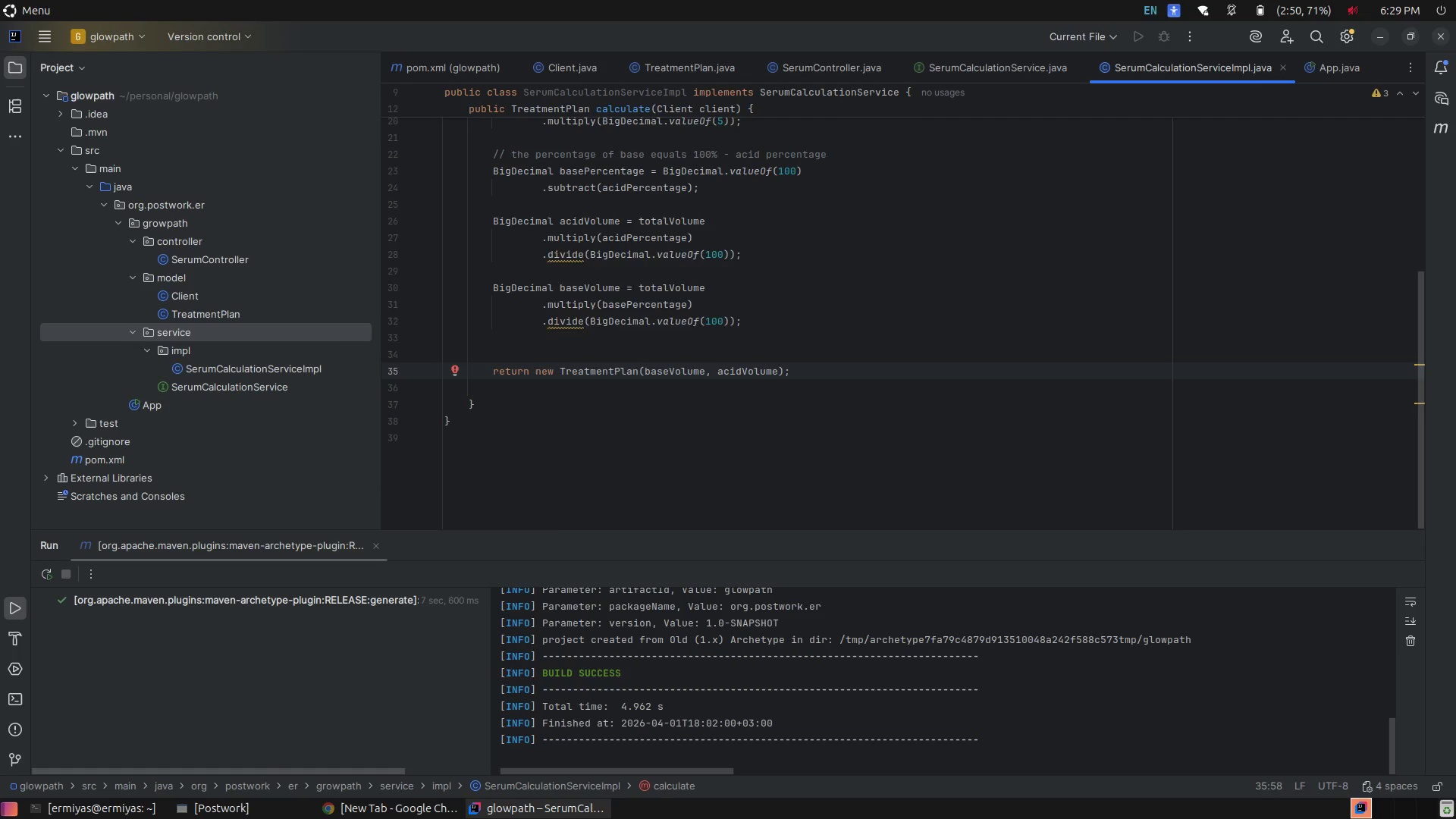 
key(Control+E)
 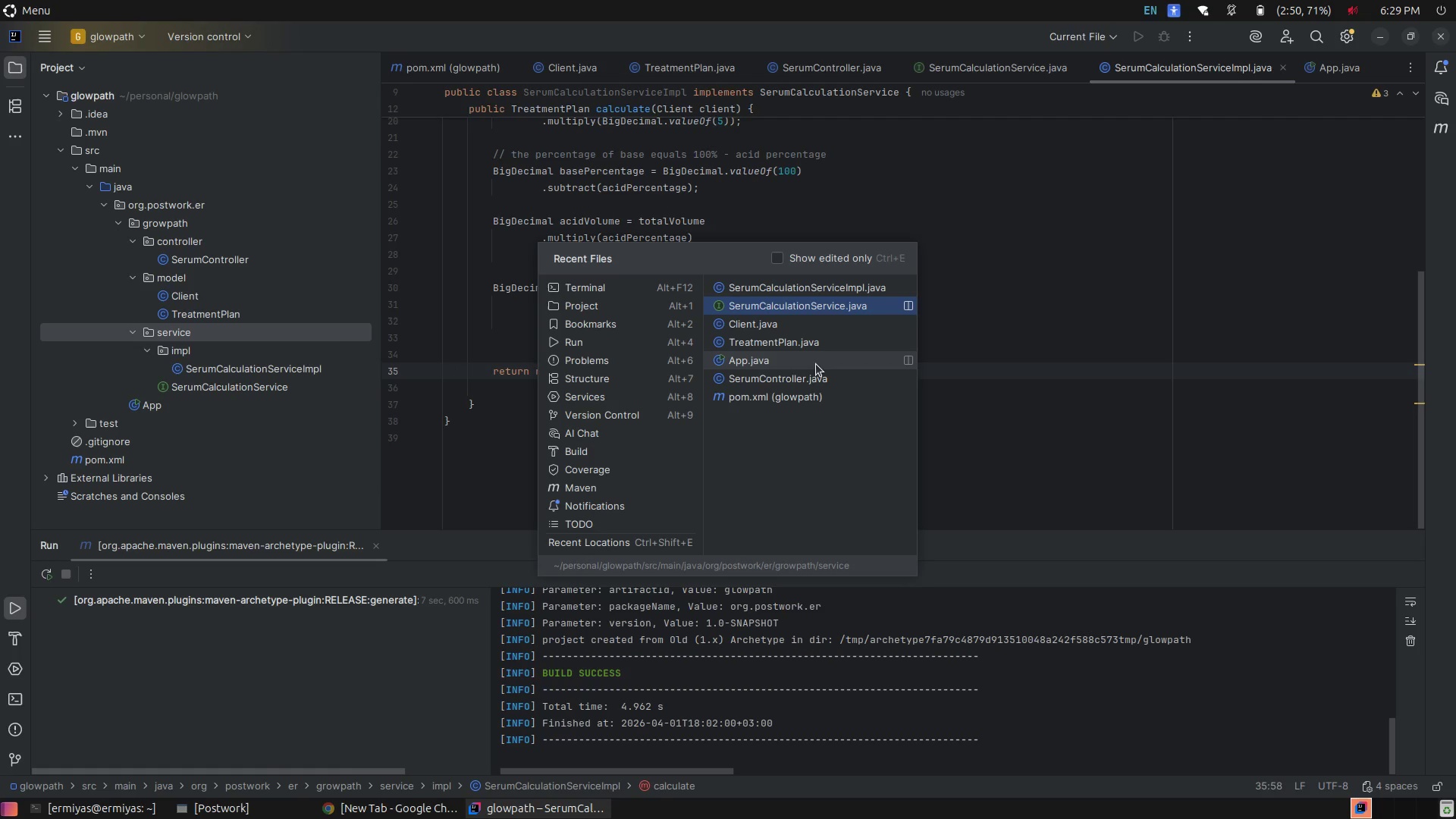 
key(ArrowDown)
 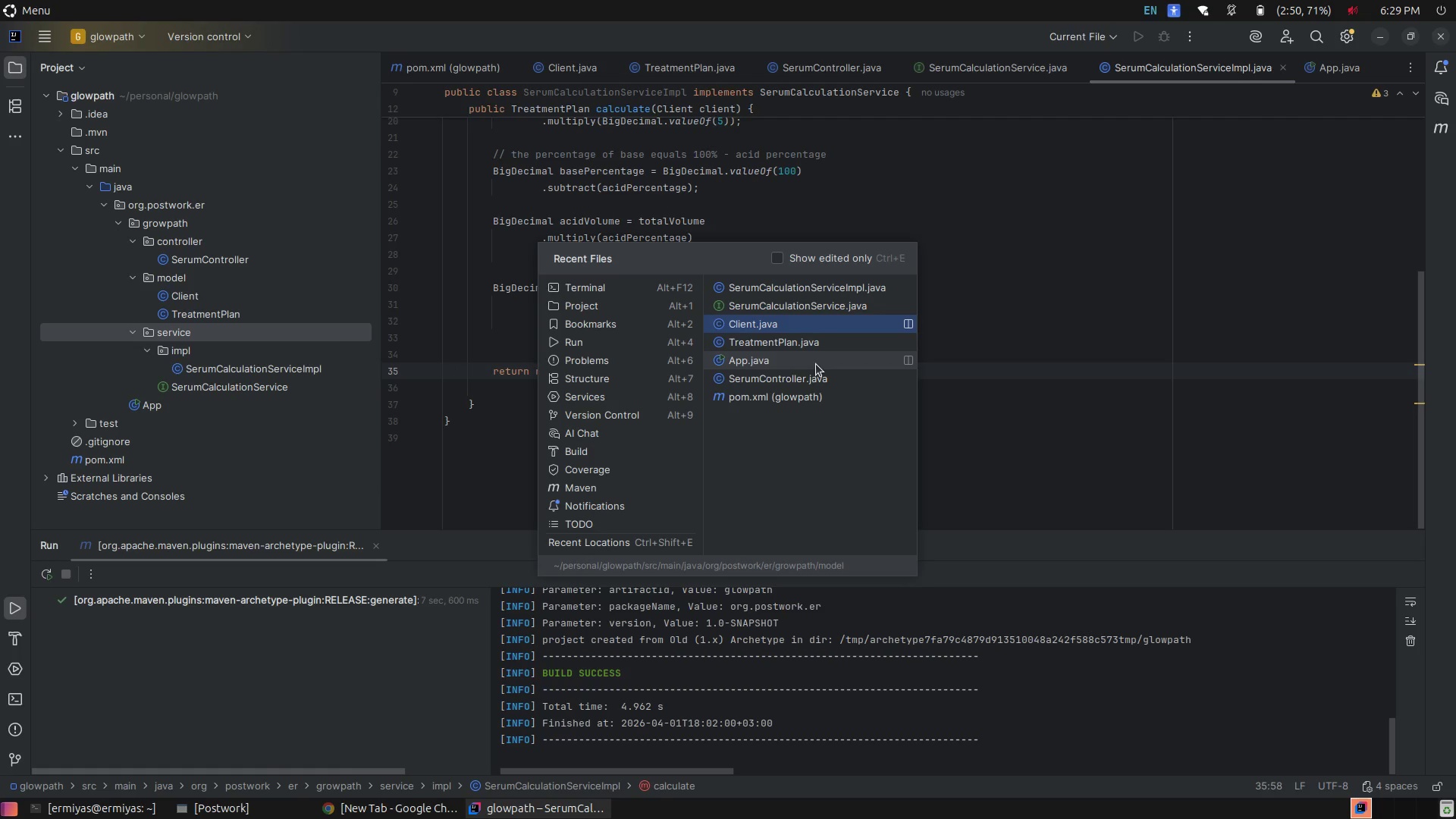 
key(ArrowDown)
 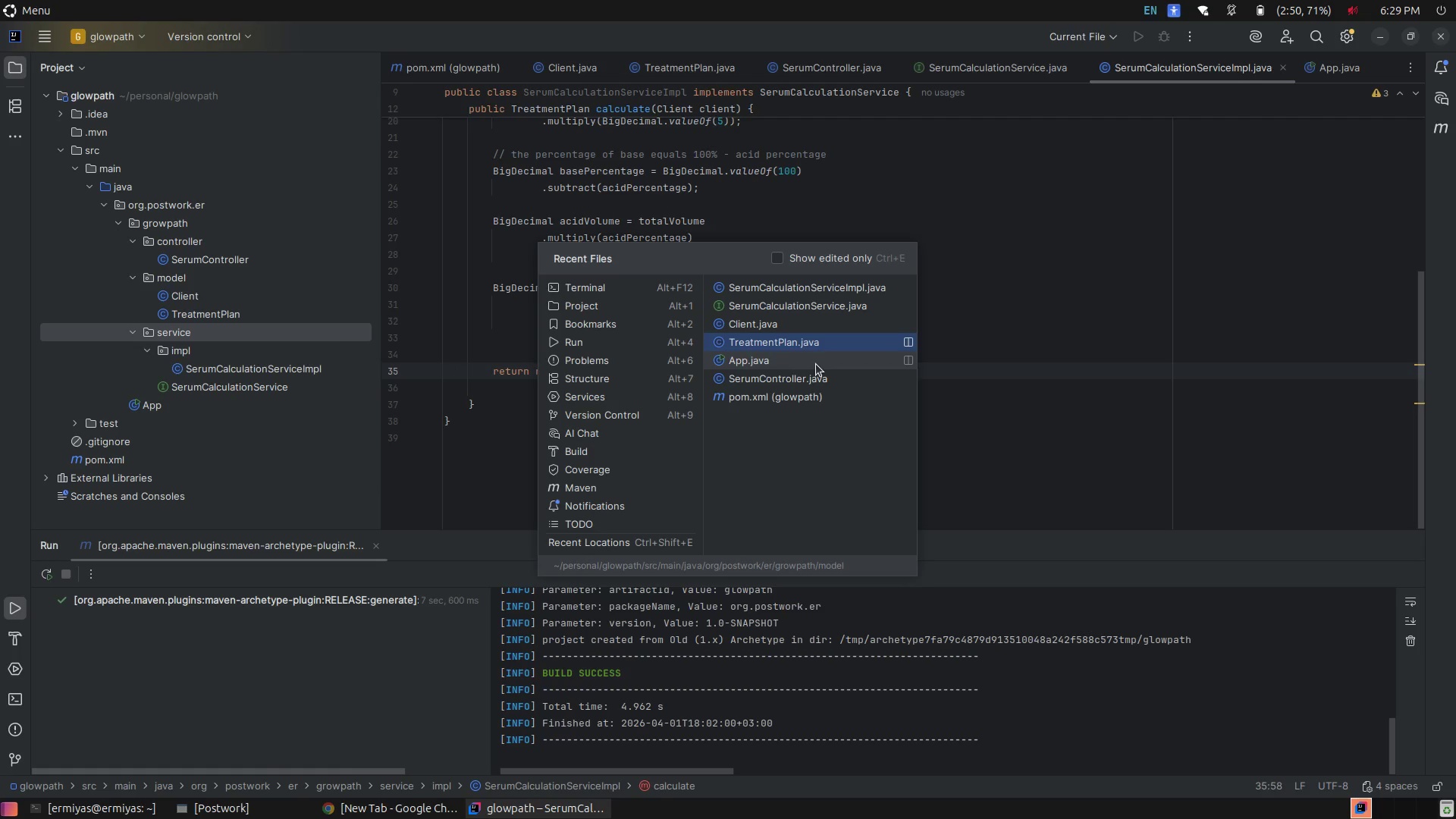 
key(Enter)
 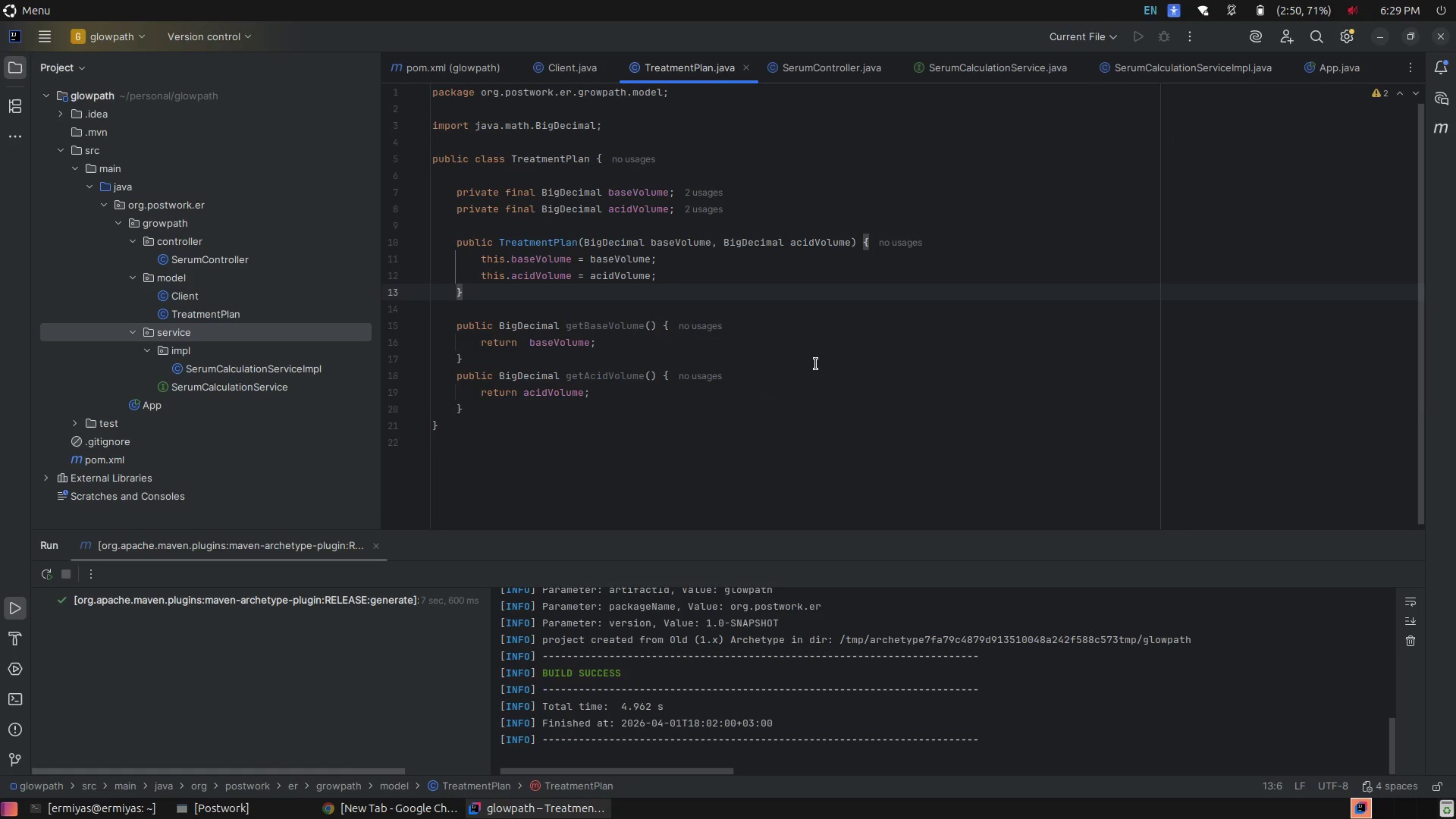 
left_click([758, 331])
 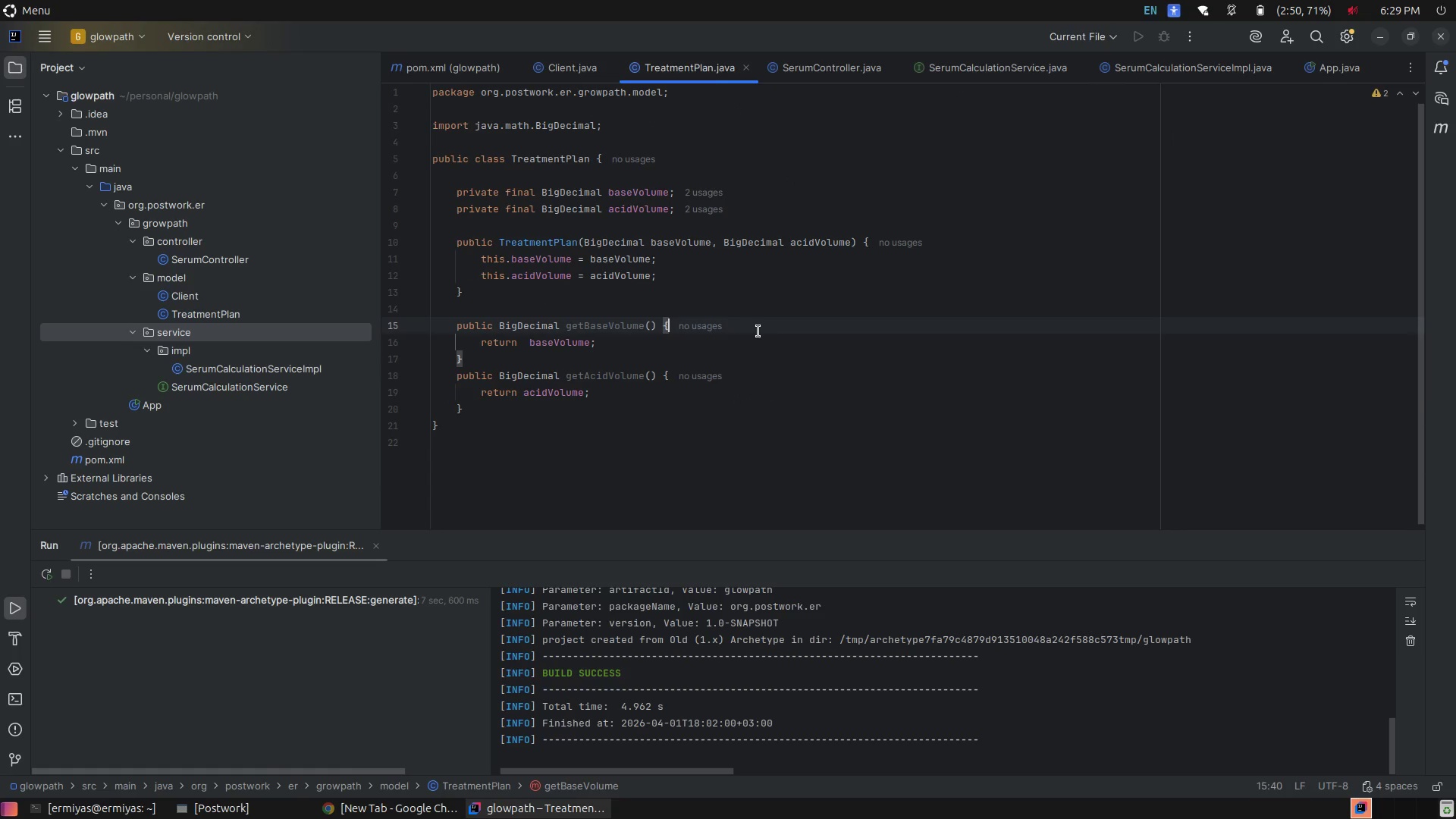 
left_click([756, 267])
 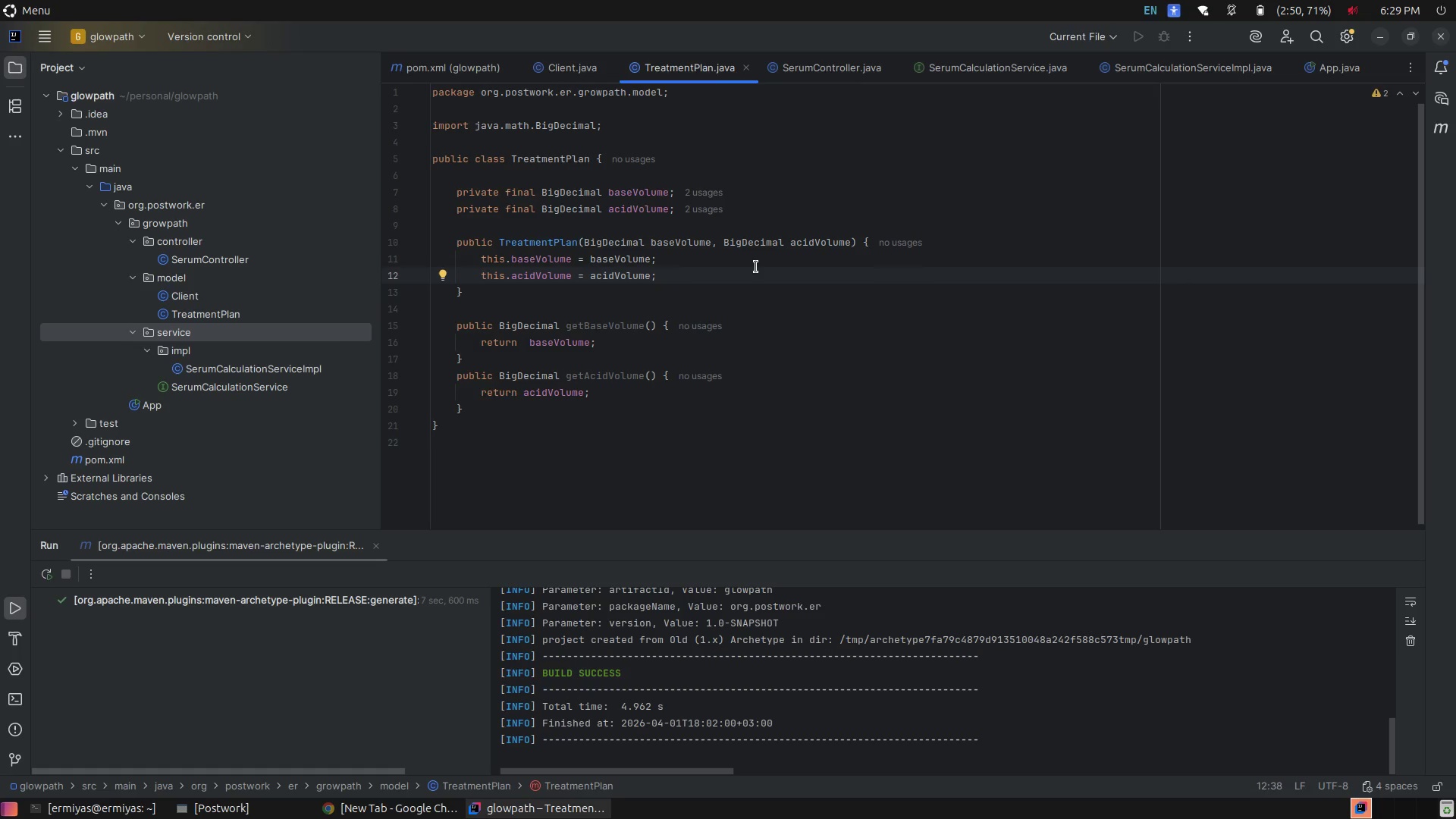 
scroll: coordinate [756, 267], scroll_direction: down, amount: 1.0
 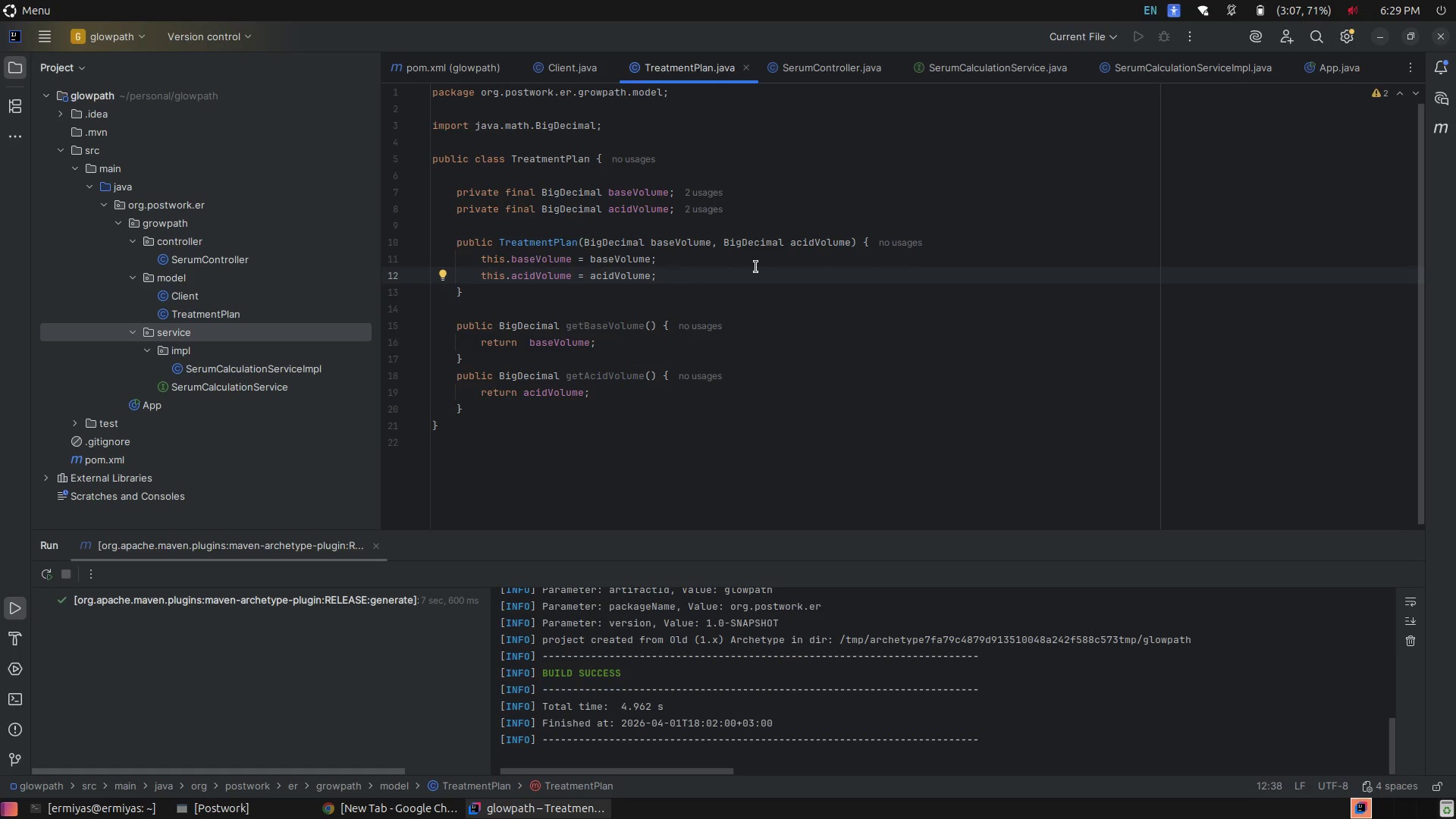 
hold_key(key=ControlRight, duration=0.33)
 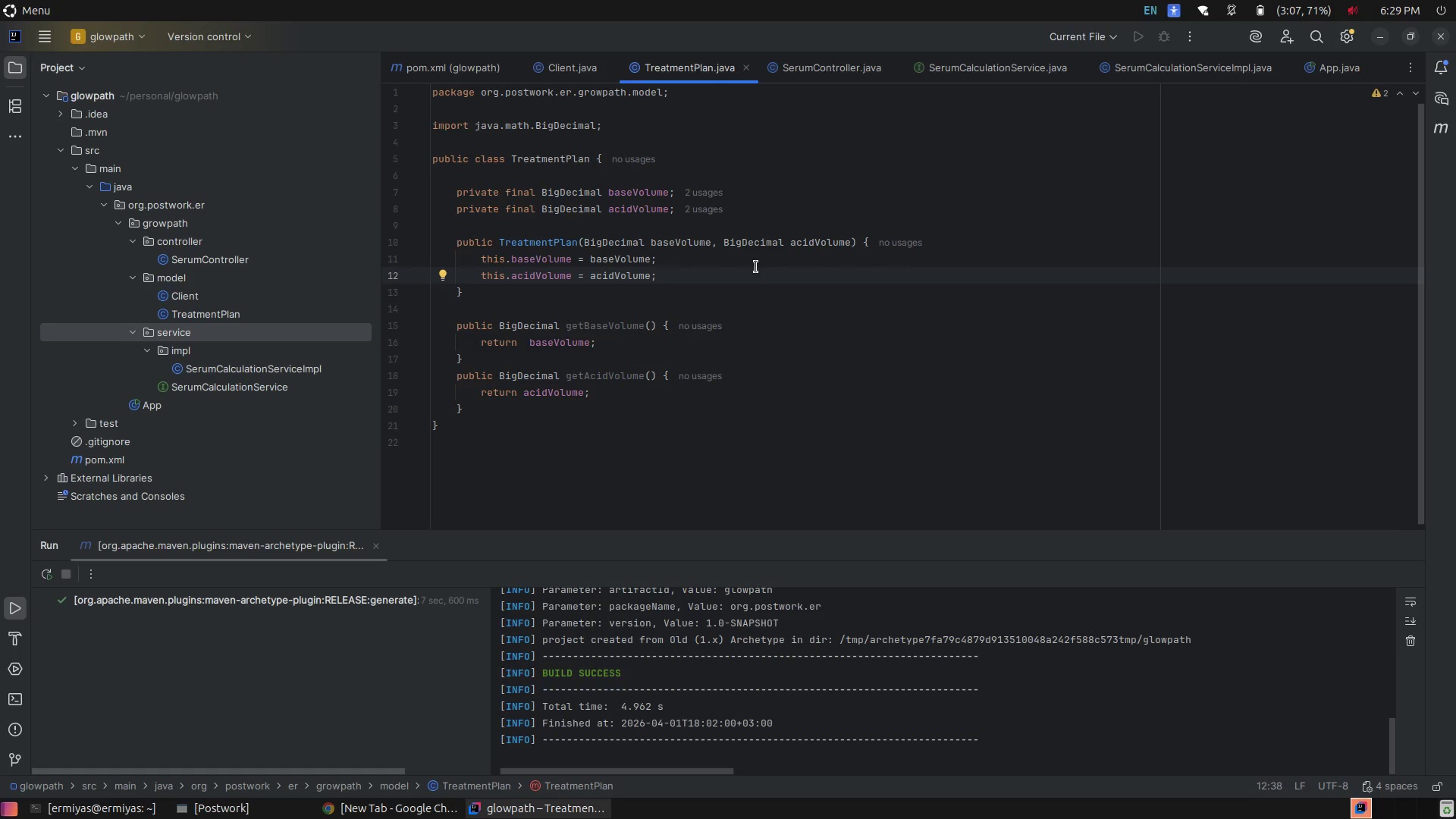 
wait(5.57)
 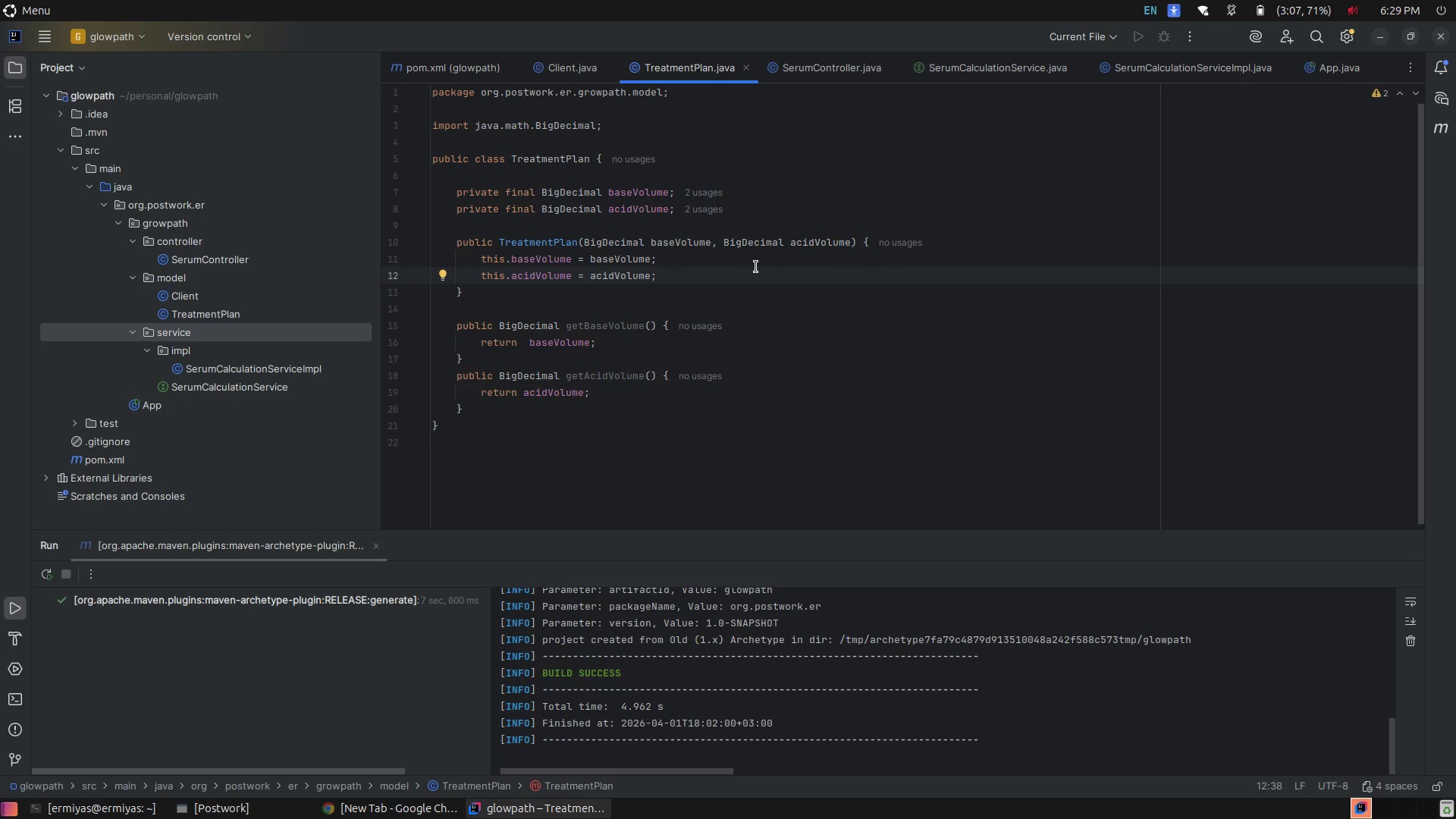 
key(Control+ControlRight)
 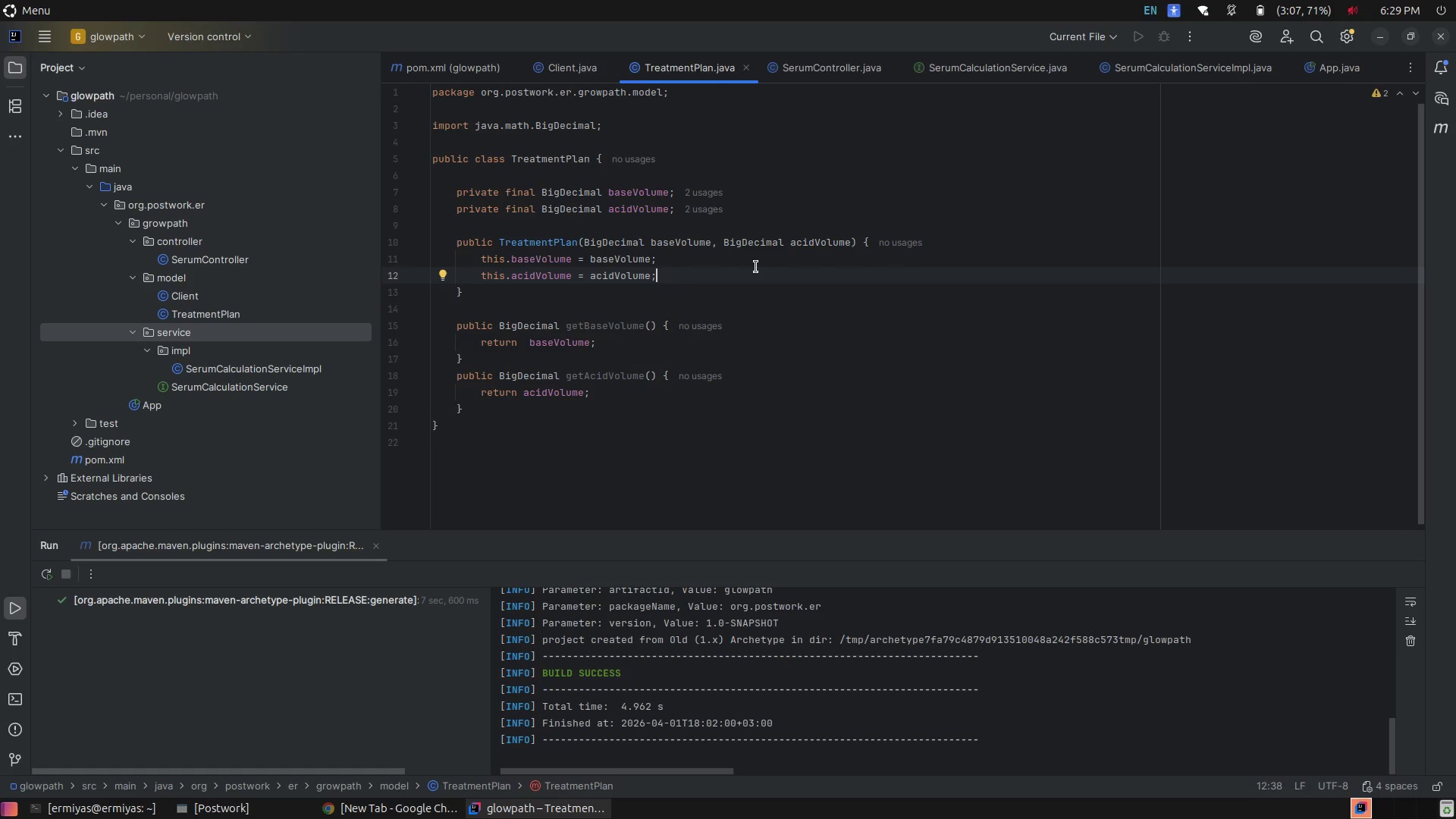 
key(Control+N)
 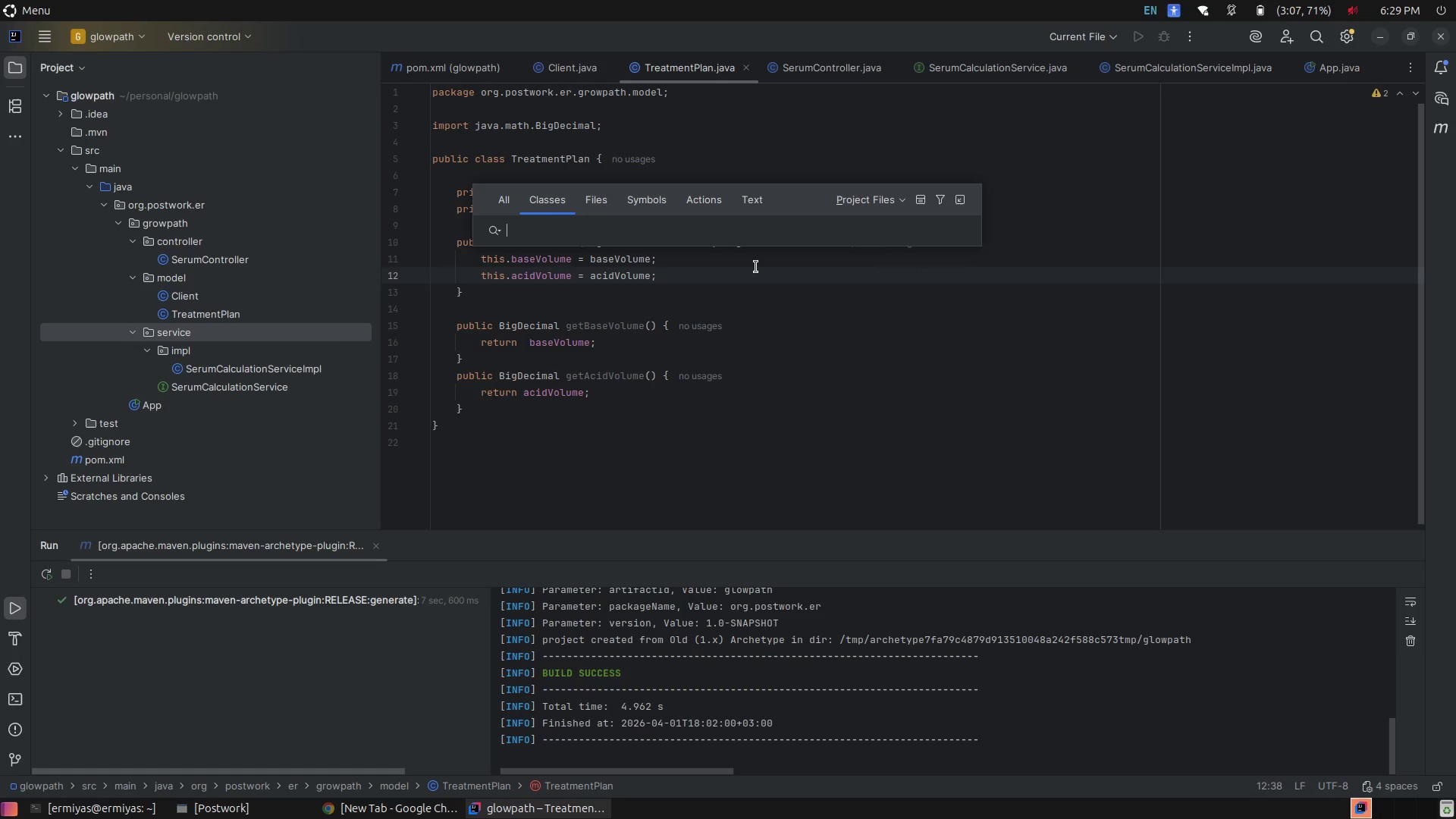 
key(Escape)
 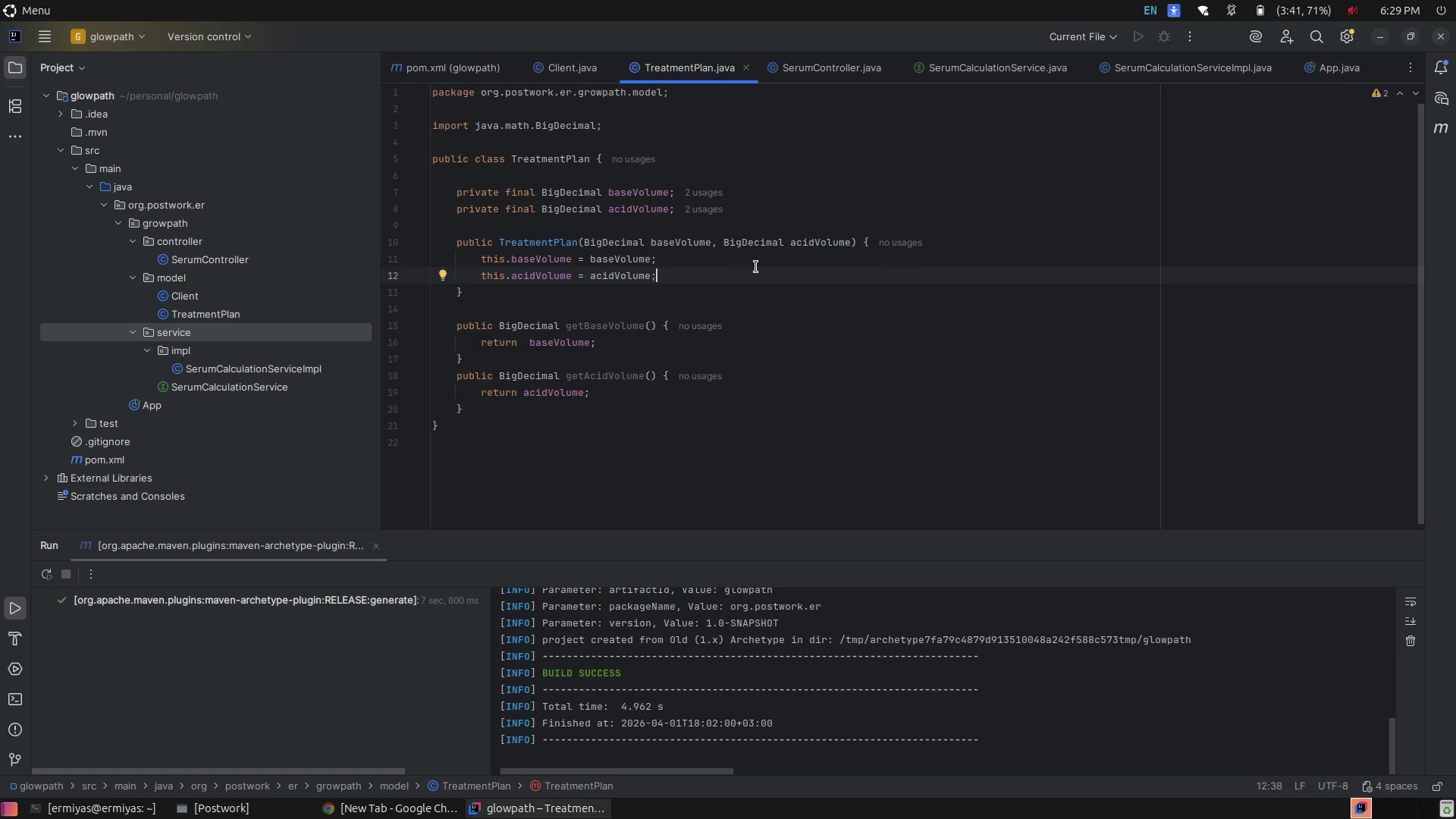 
key(Control+ControlRight)
 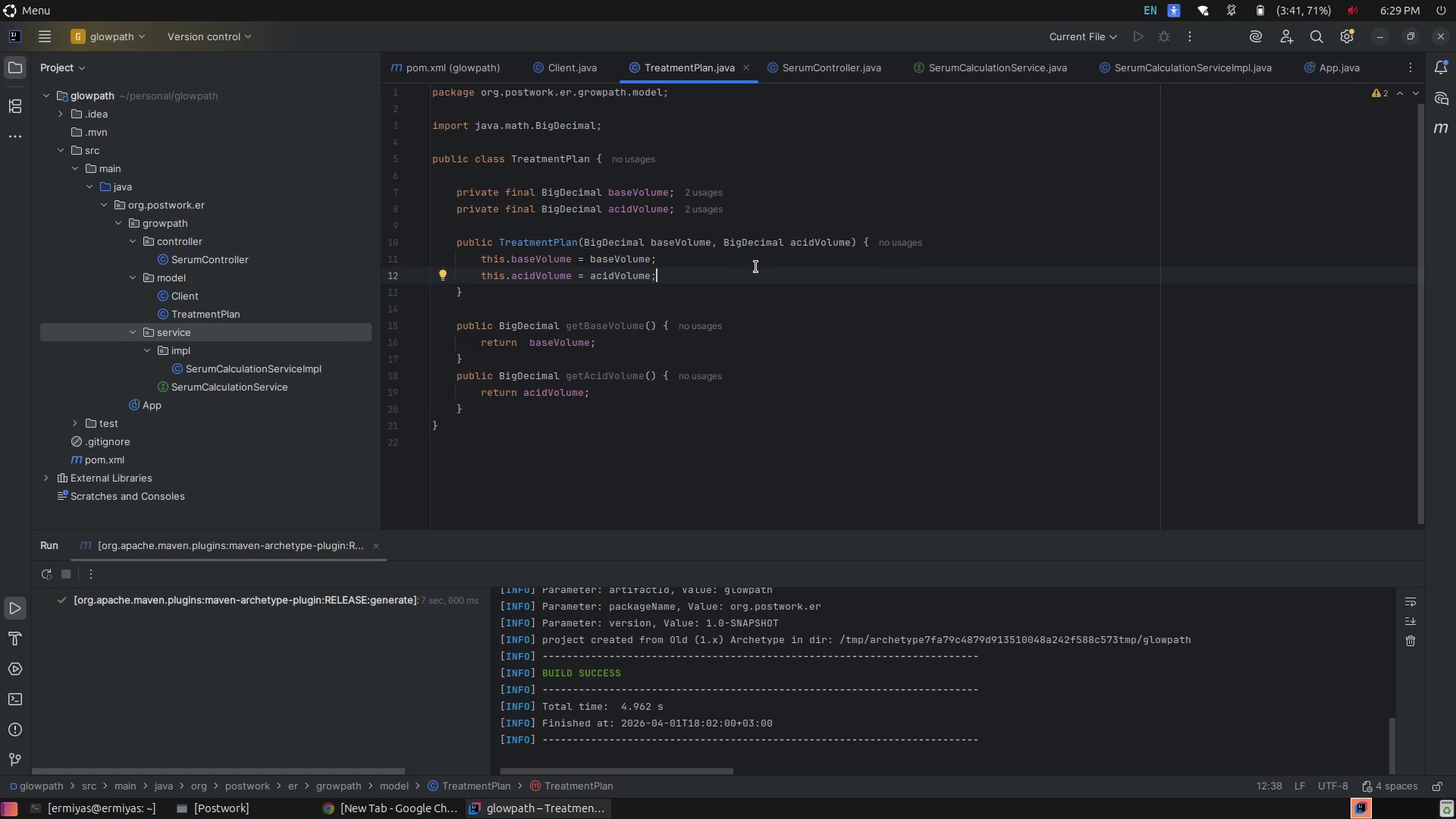 
key(Control+E)
 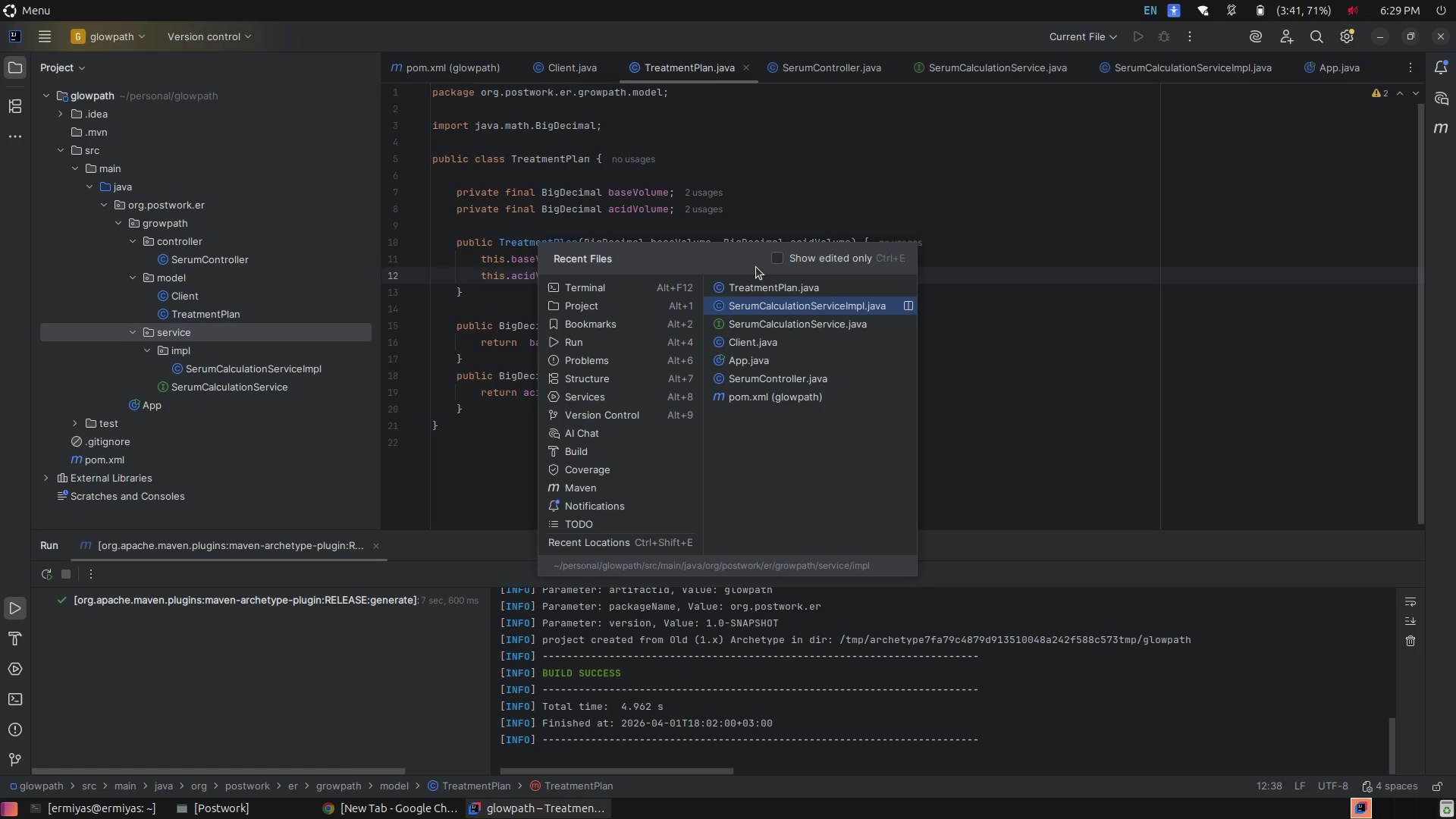 
key(ArrowDown)
 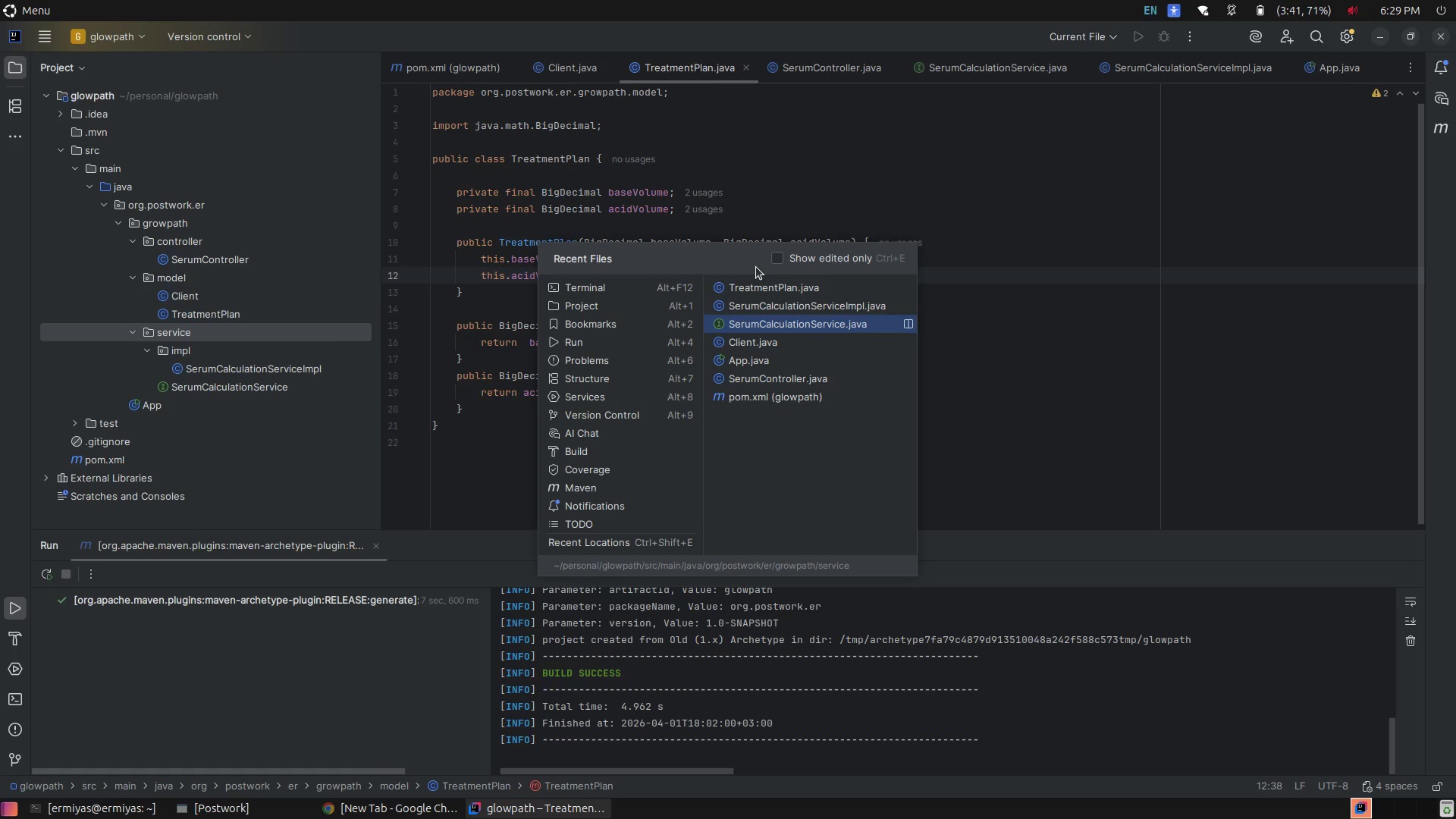 
key(ArrowDown)
 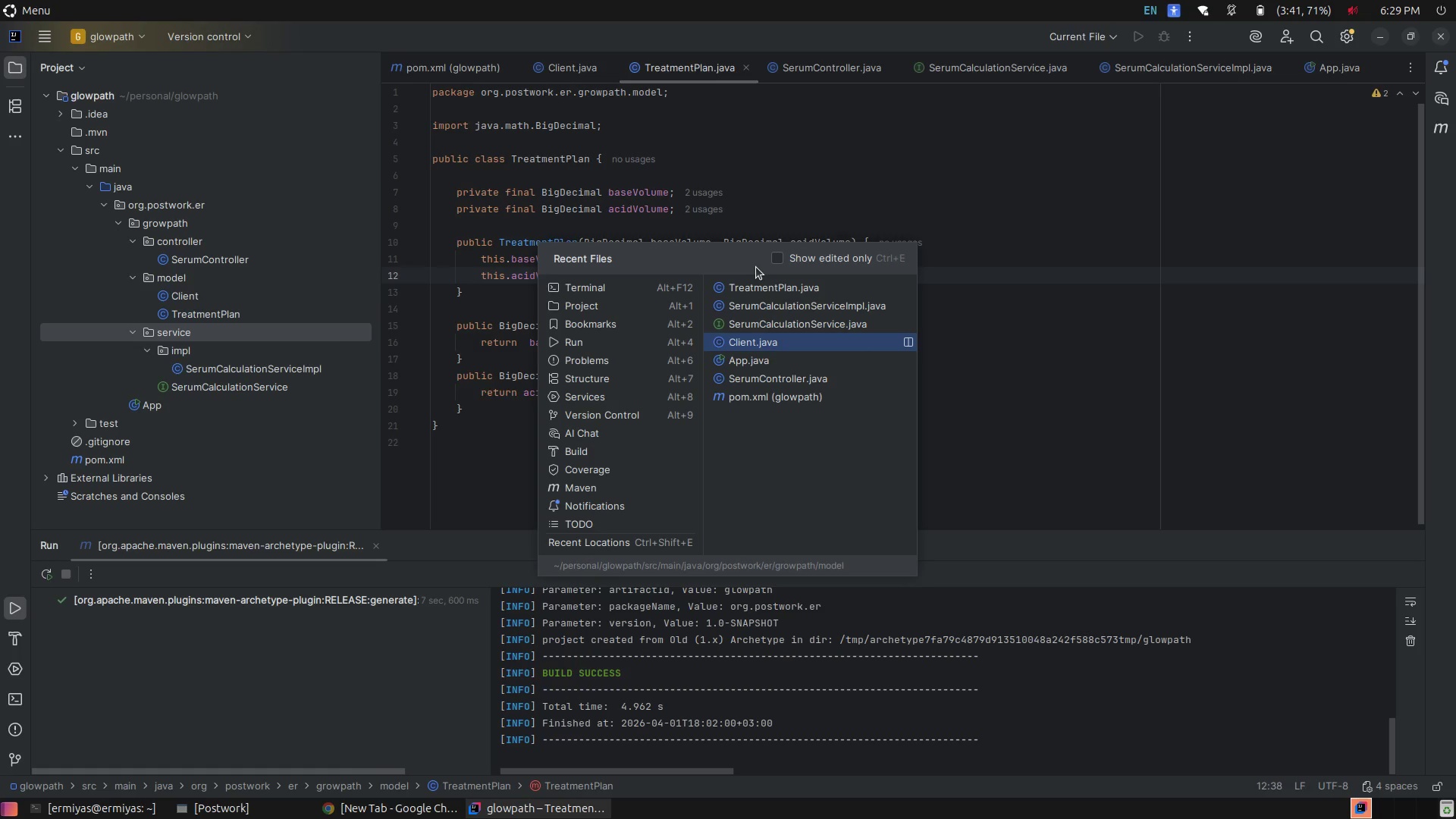 
key(Enter)
 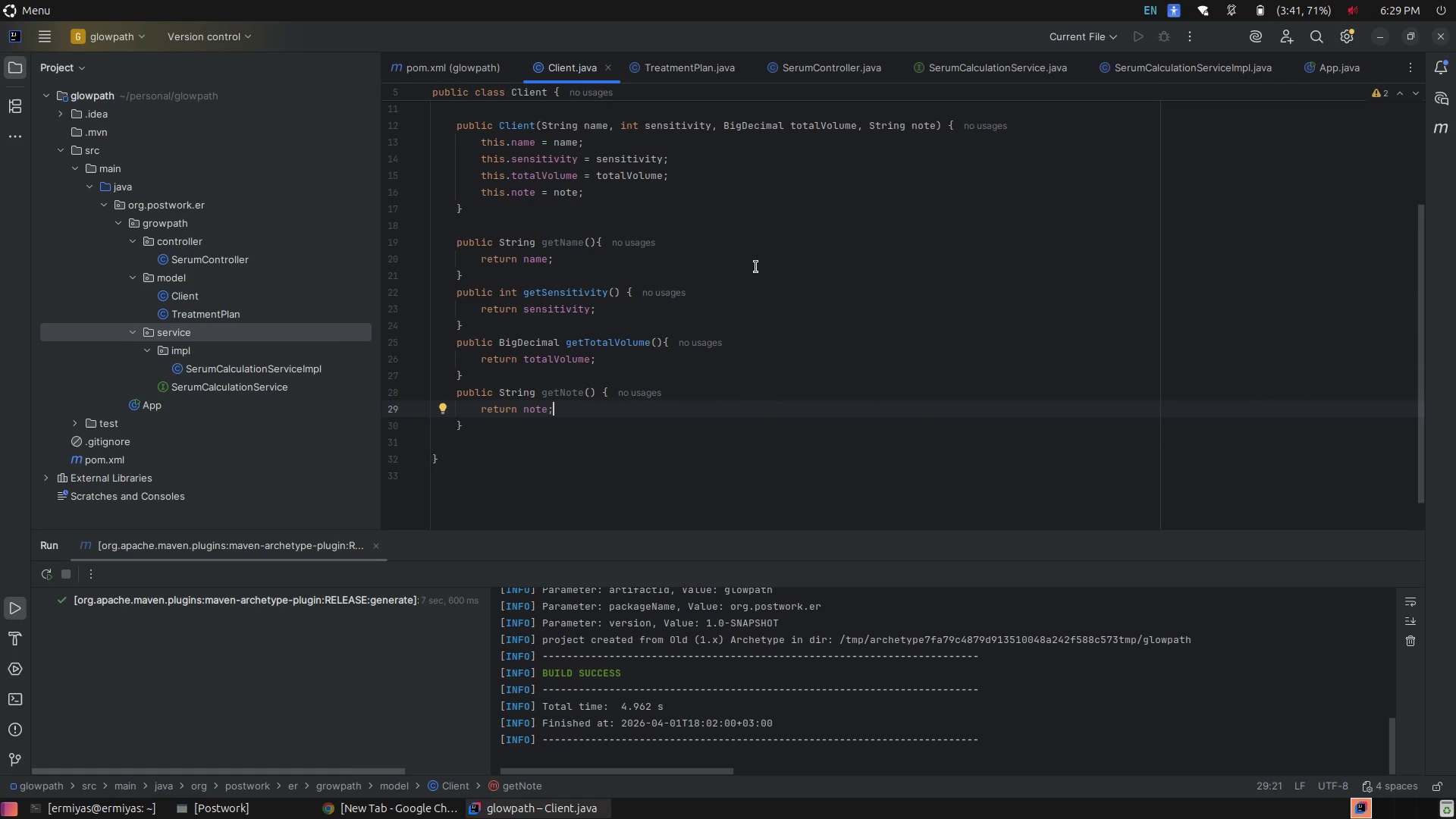 
scroll: coordinate [756, 267], scroll_direction: up, amount: 6.0
 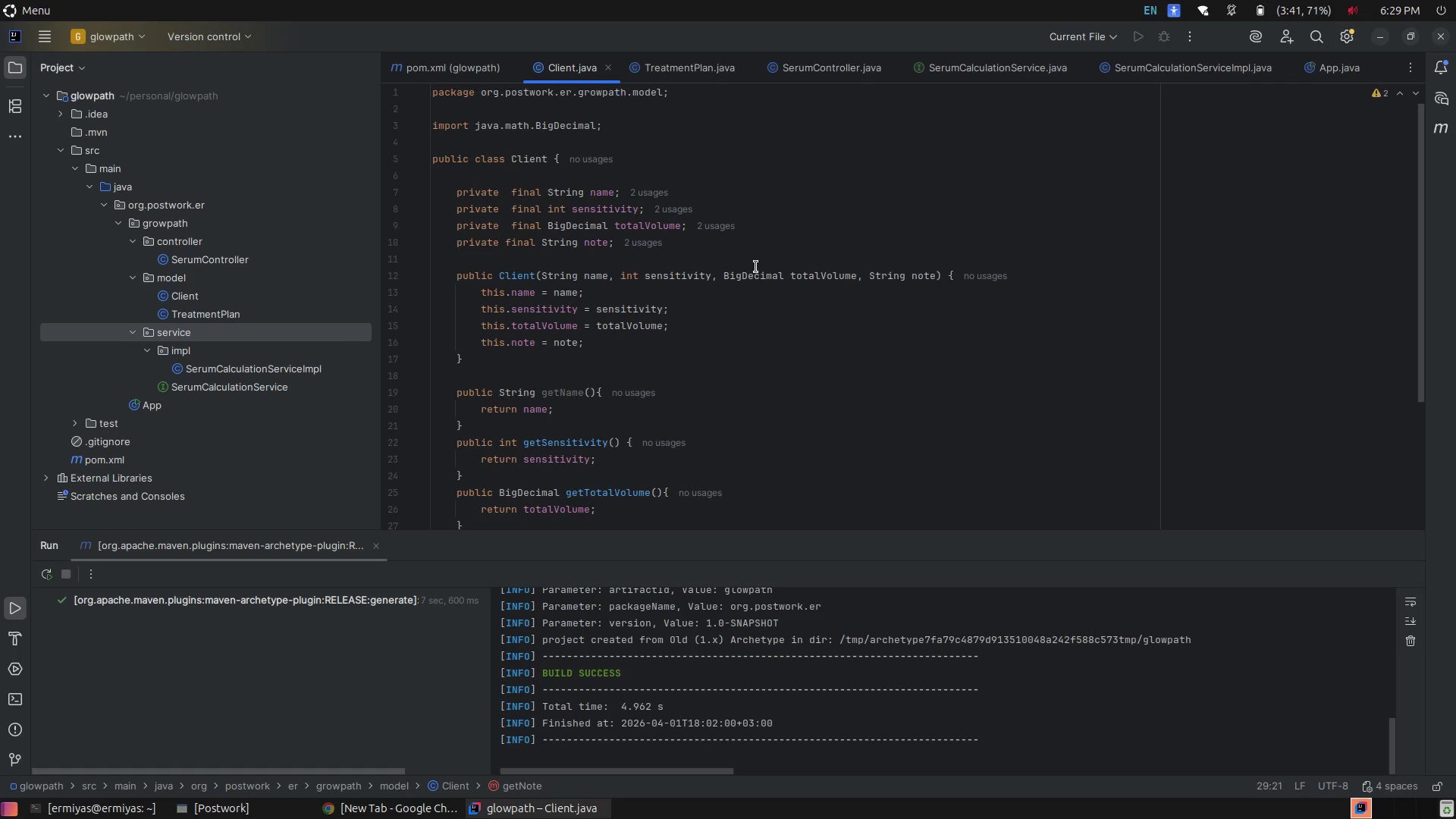 
wait(5.92)
 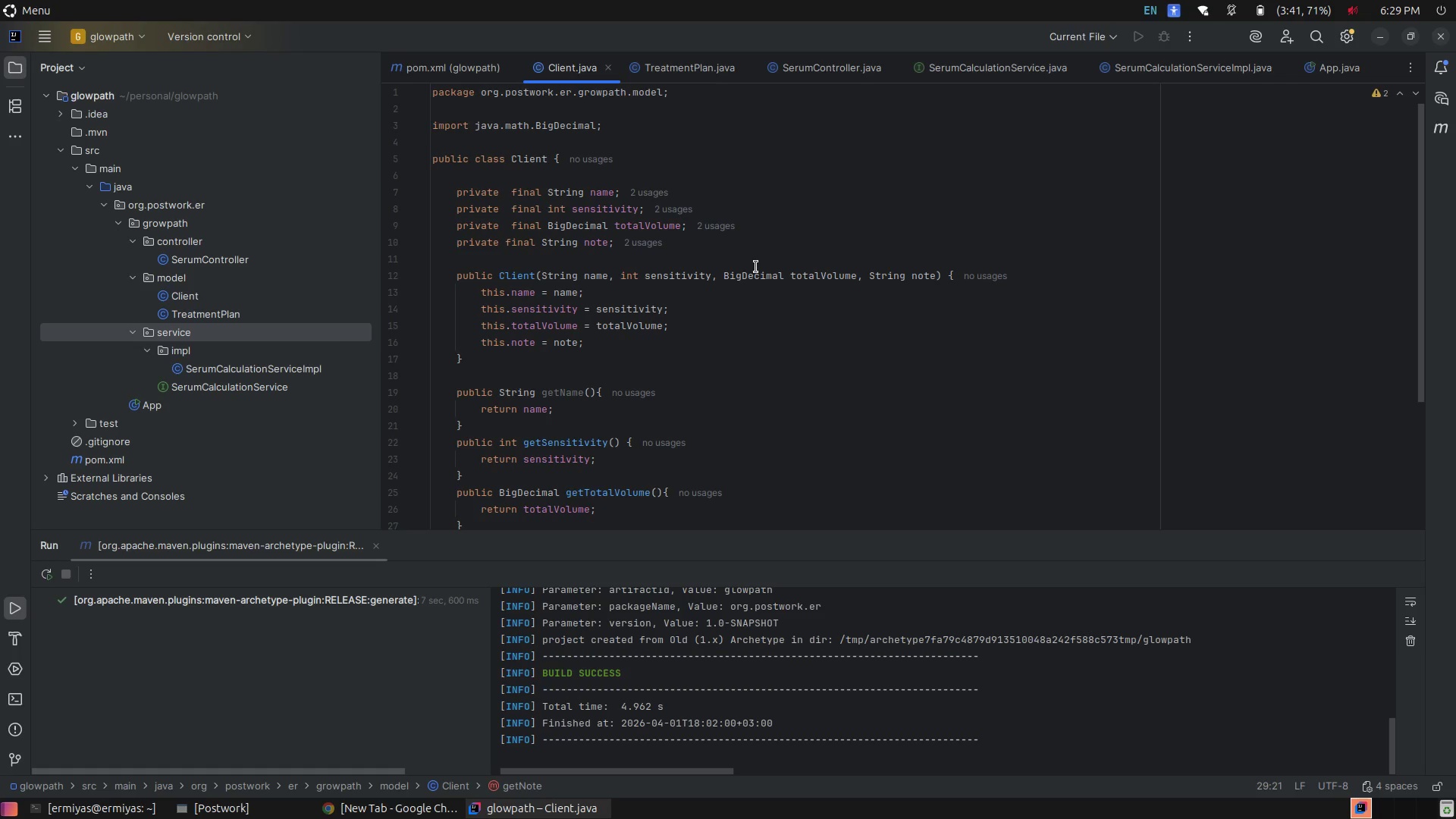 
scroll: coordinate [756, 267], scroll_direction: down, amount: 5.0
 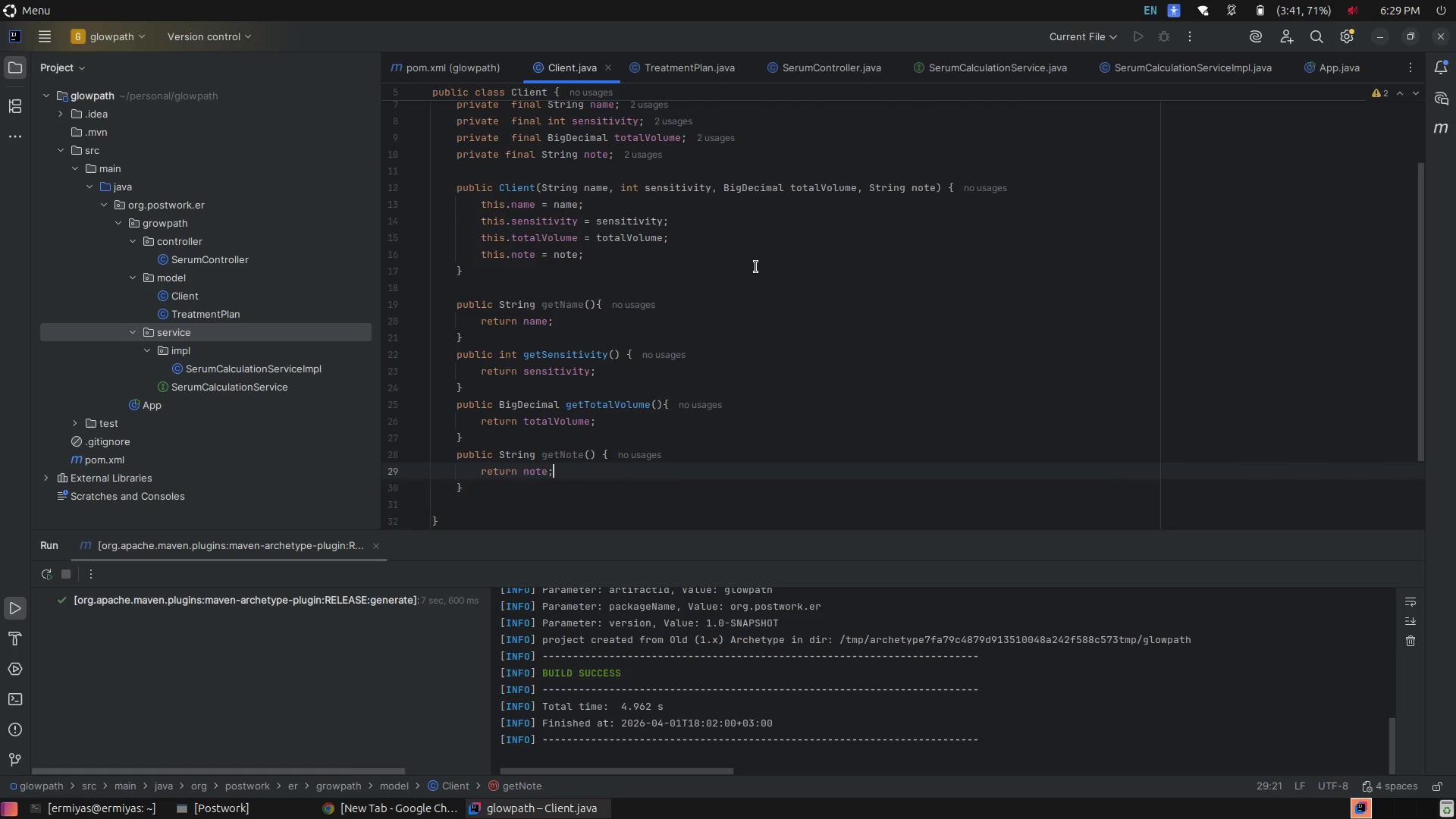 
scroll: coordinate [756, 267], scroll_direction: up, amount: 3.0
 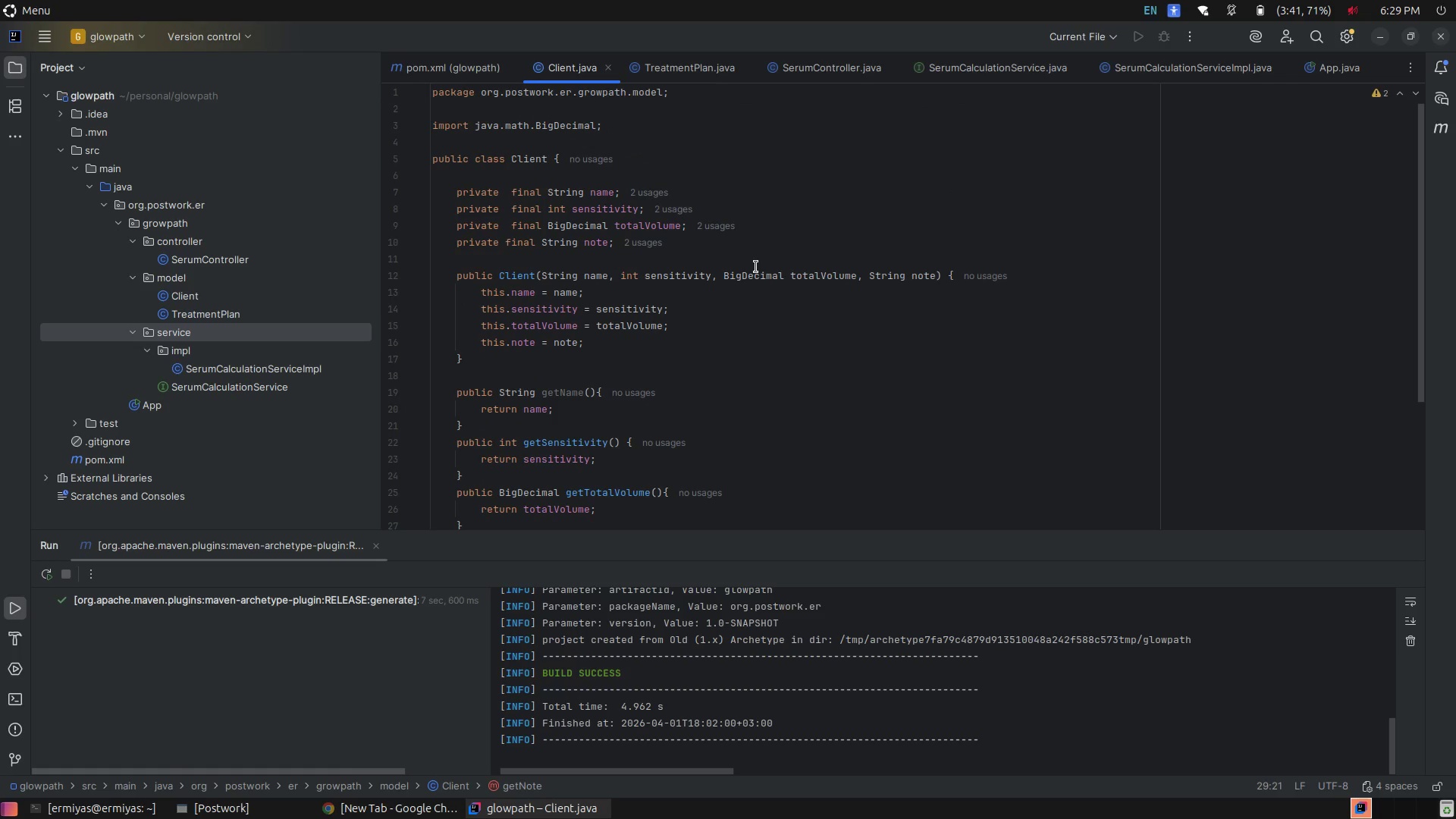 
left_click([775, 228])
 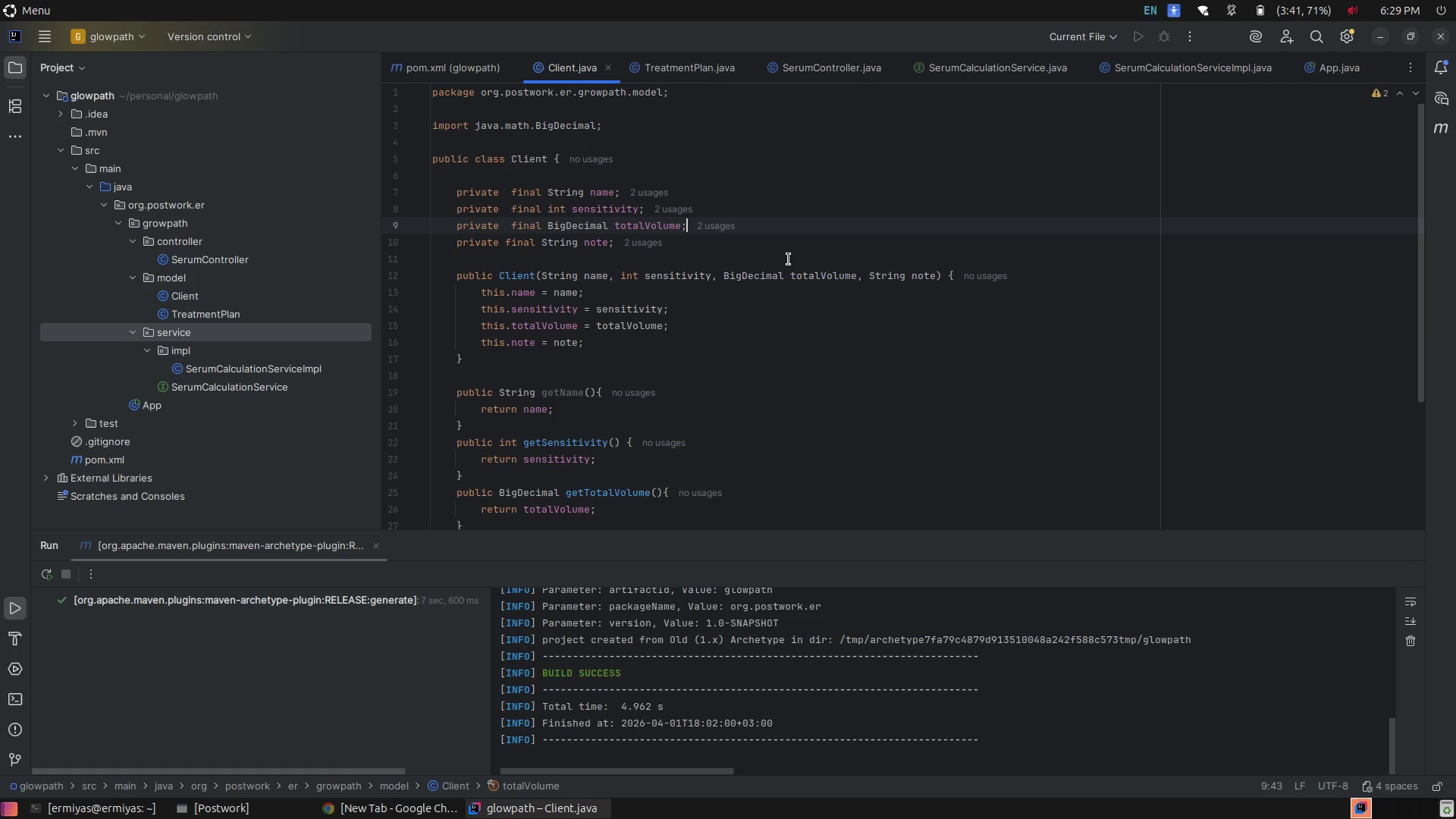 
left_click([789, 259])
 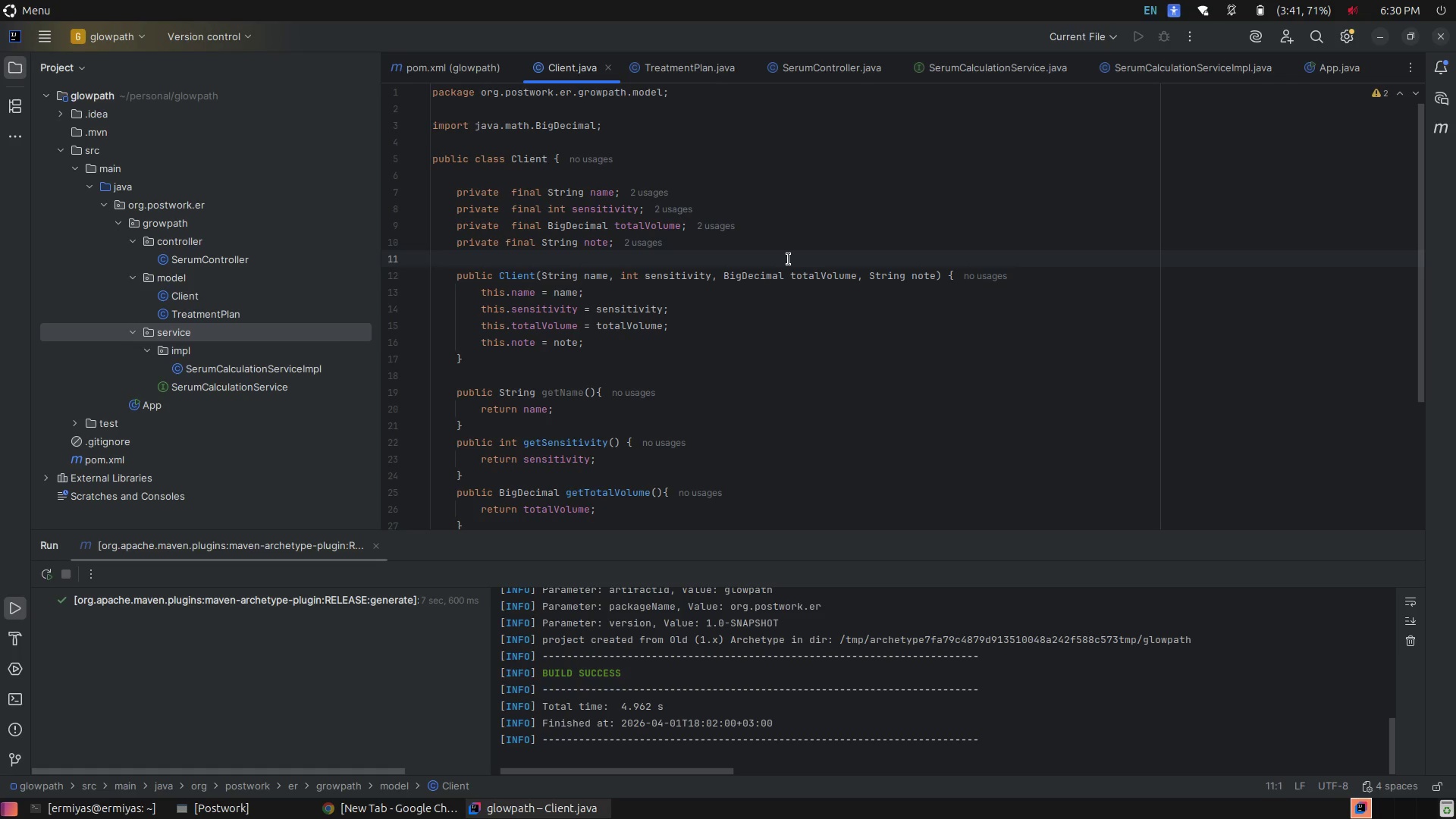 
scroll: coordinate [789, 259], scroll_direction: down, amount: 2.0
 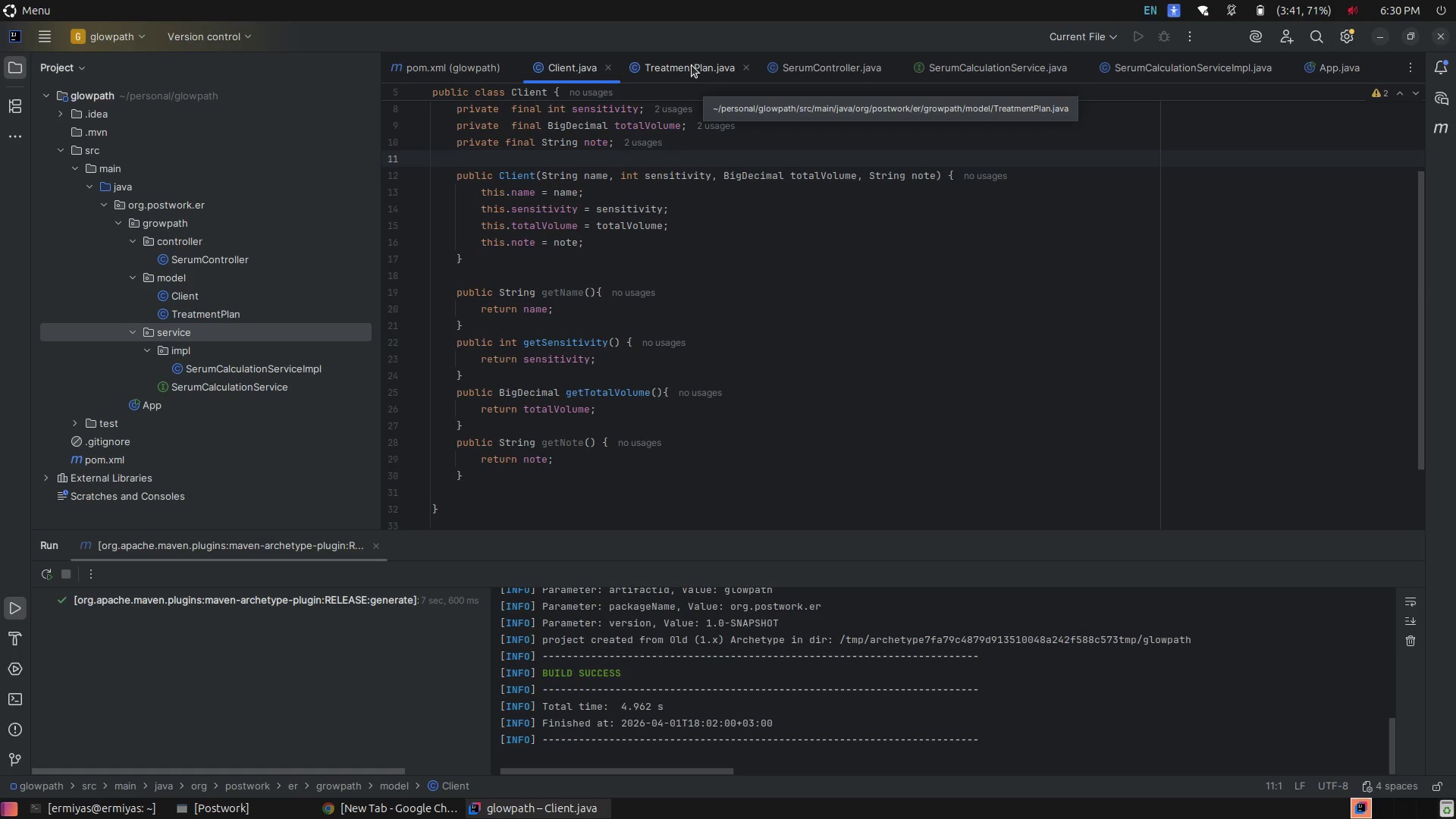 
left_click([692, 65])
 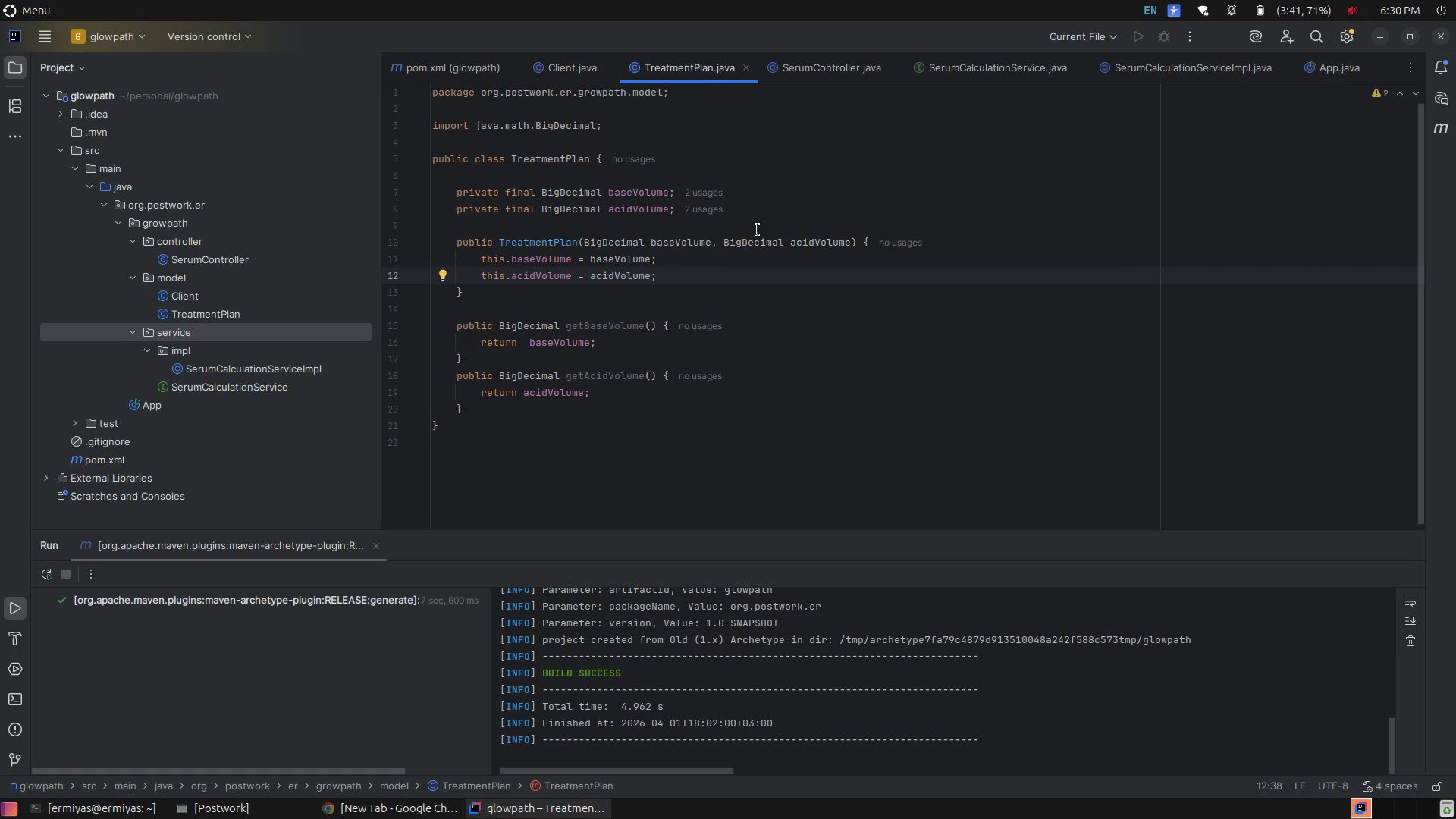 
scroll: coordinate [758, 230], scroll_direction: up, amount: 2.0
 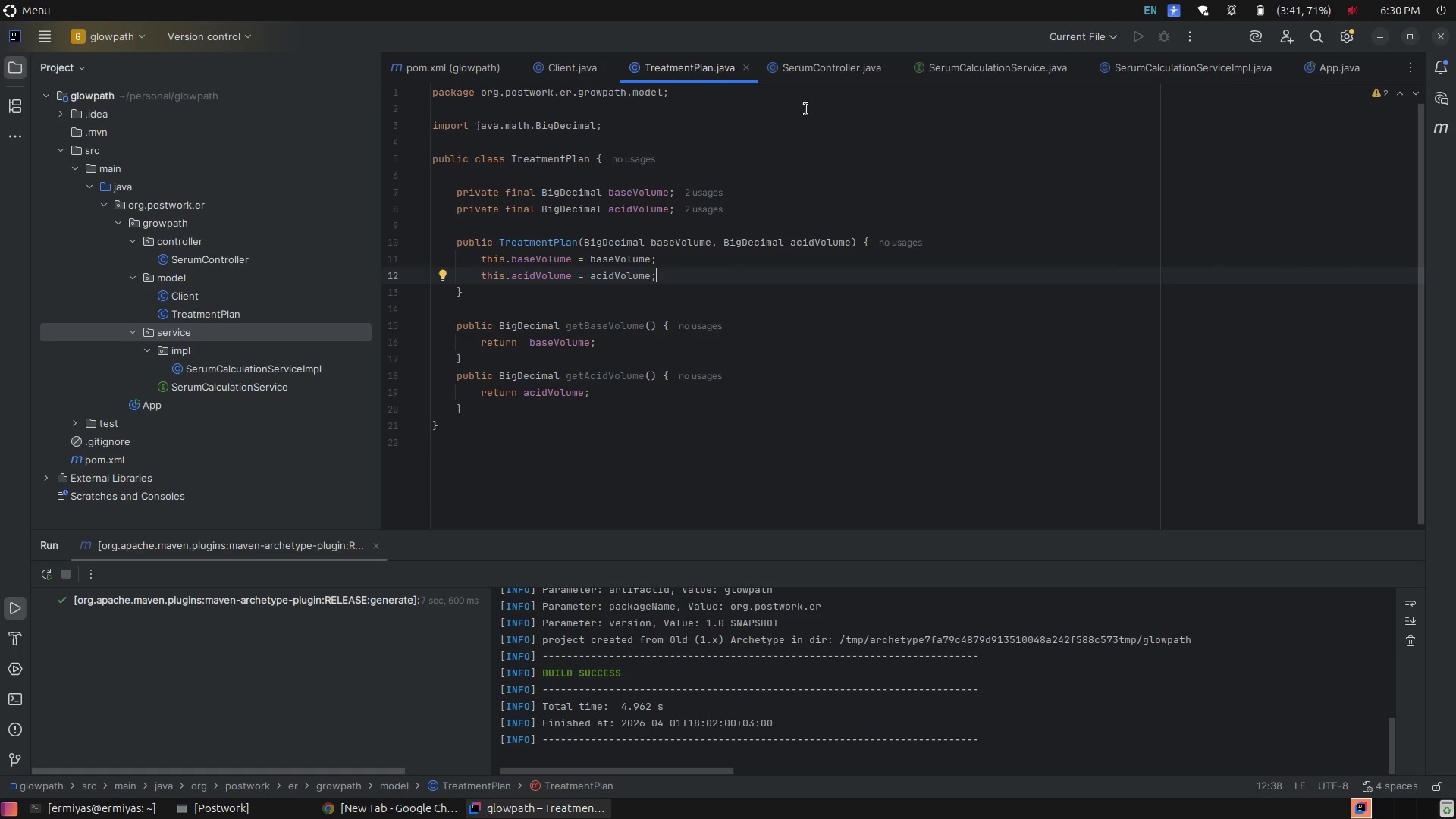 
mouse_move([826, 99])
 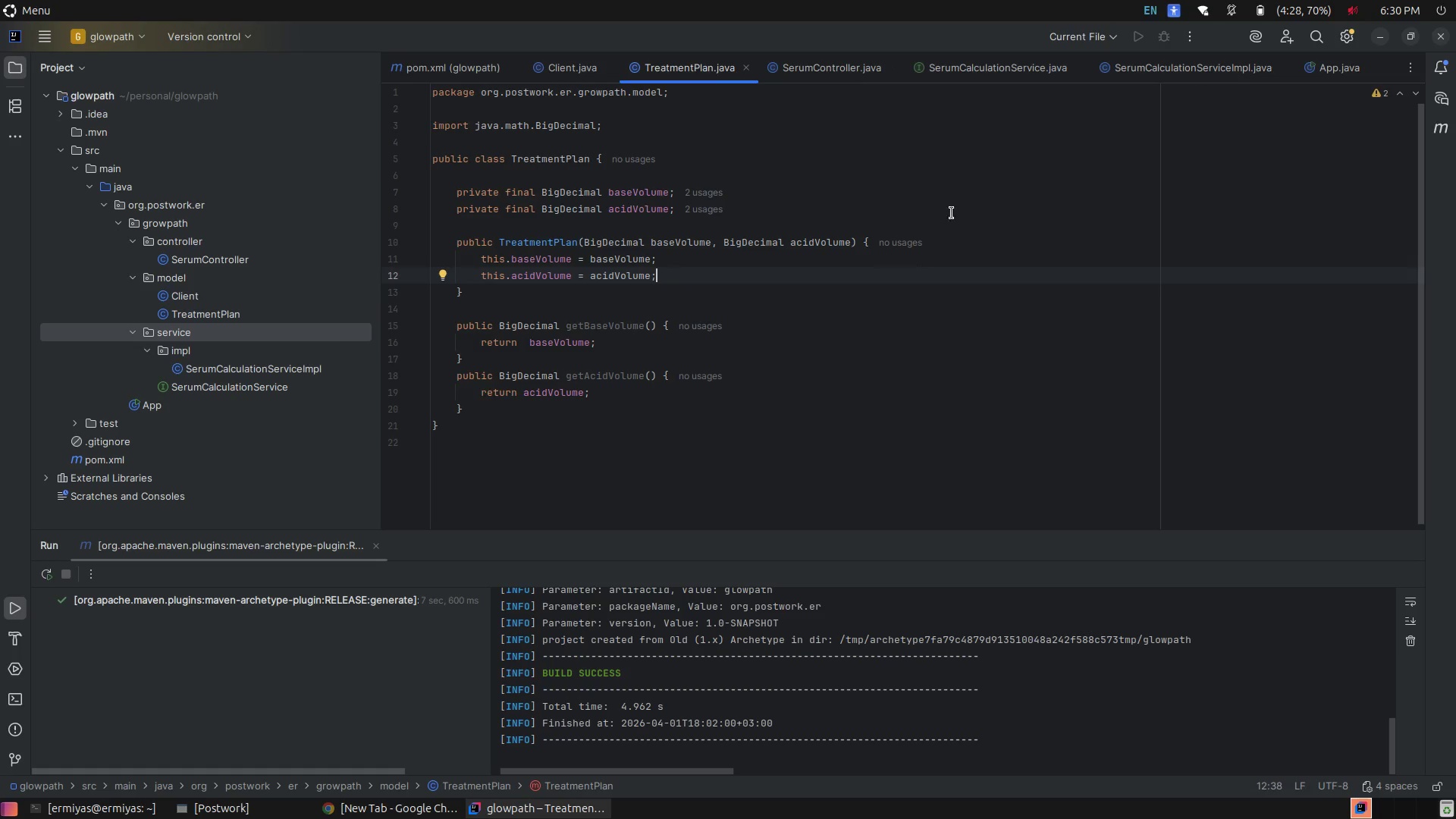 
left_click([981, 246])
 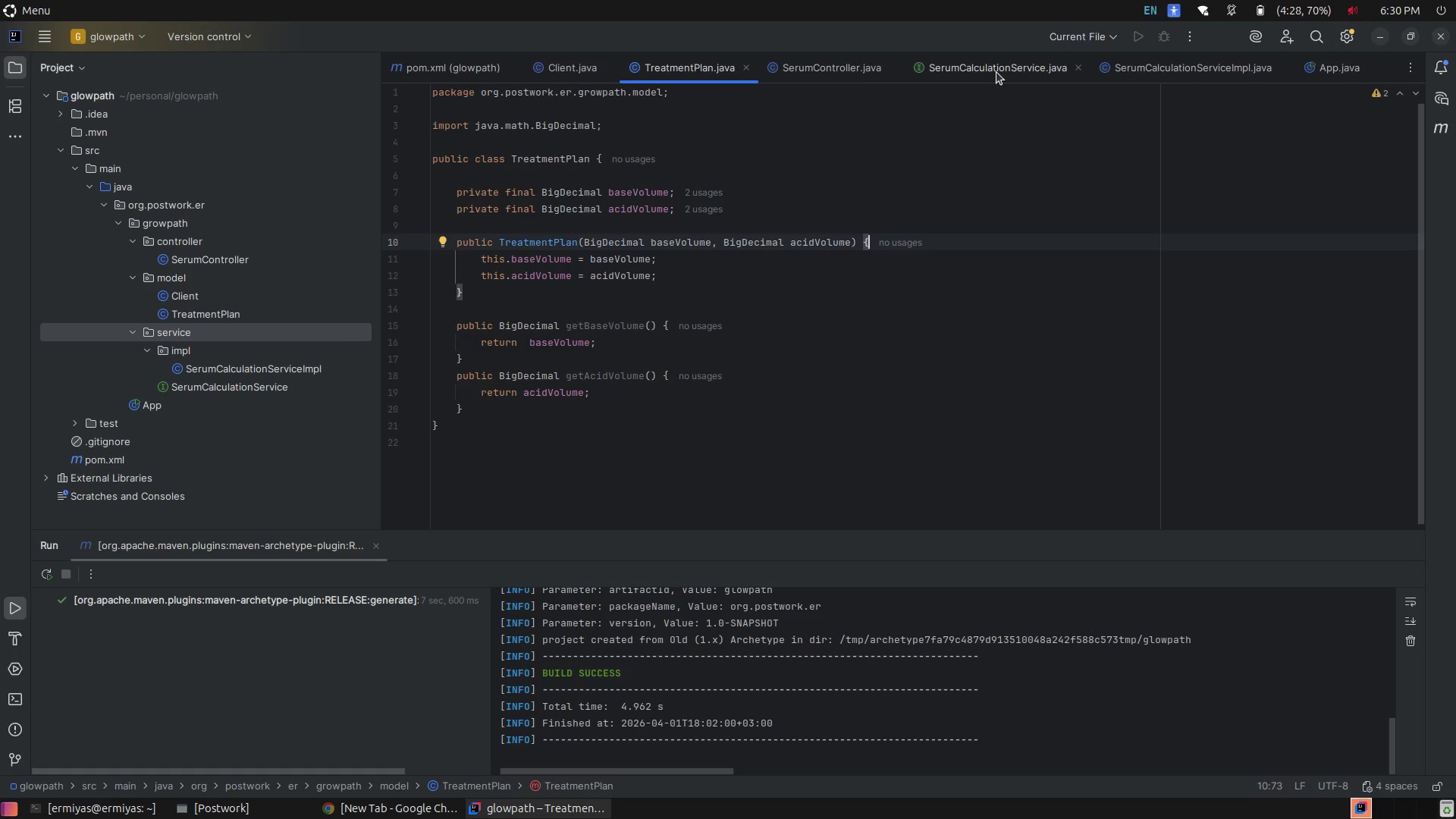 
left_click([996, 72])
 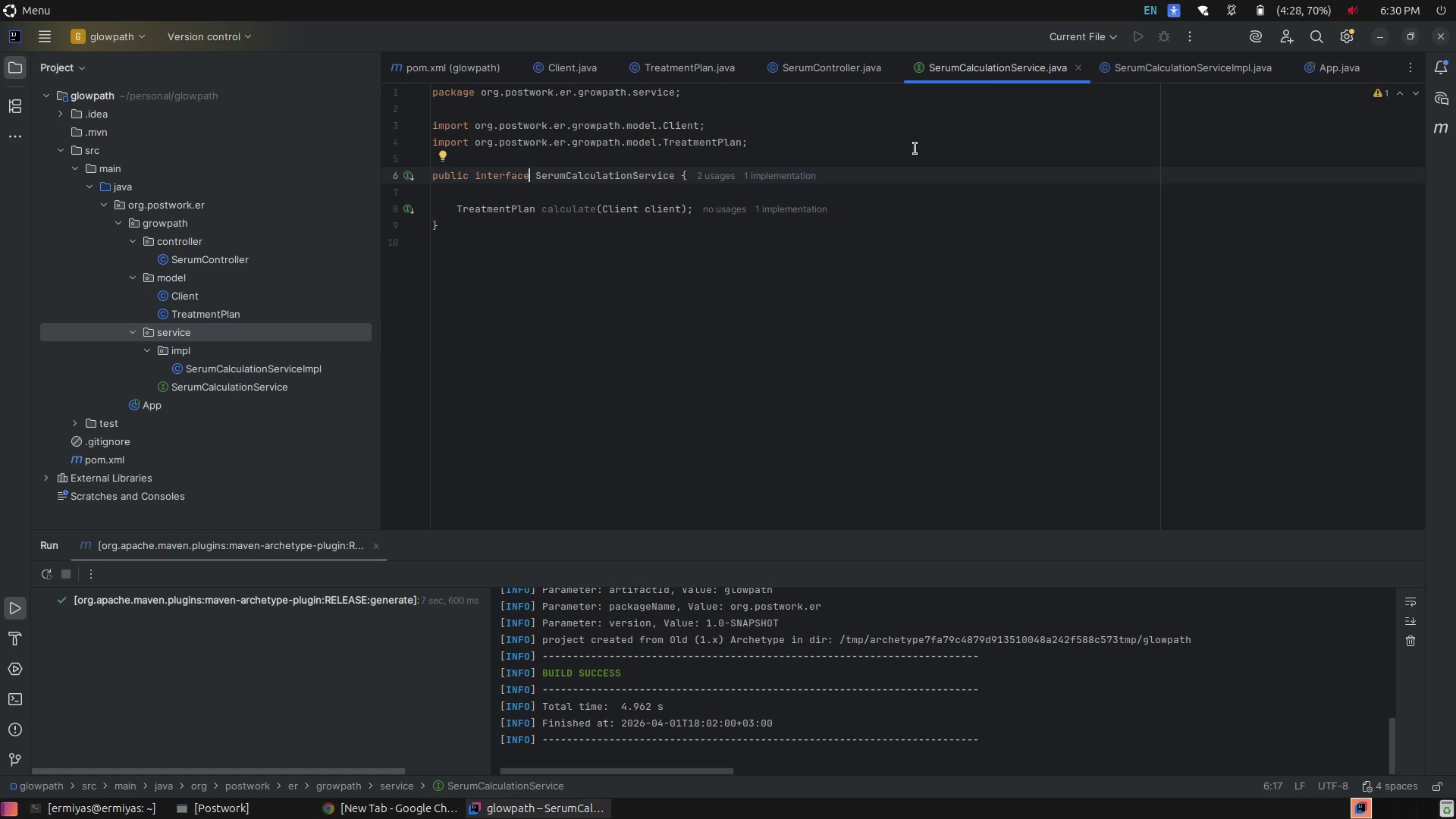 
left_click([855, 178])
 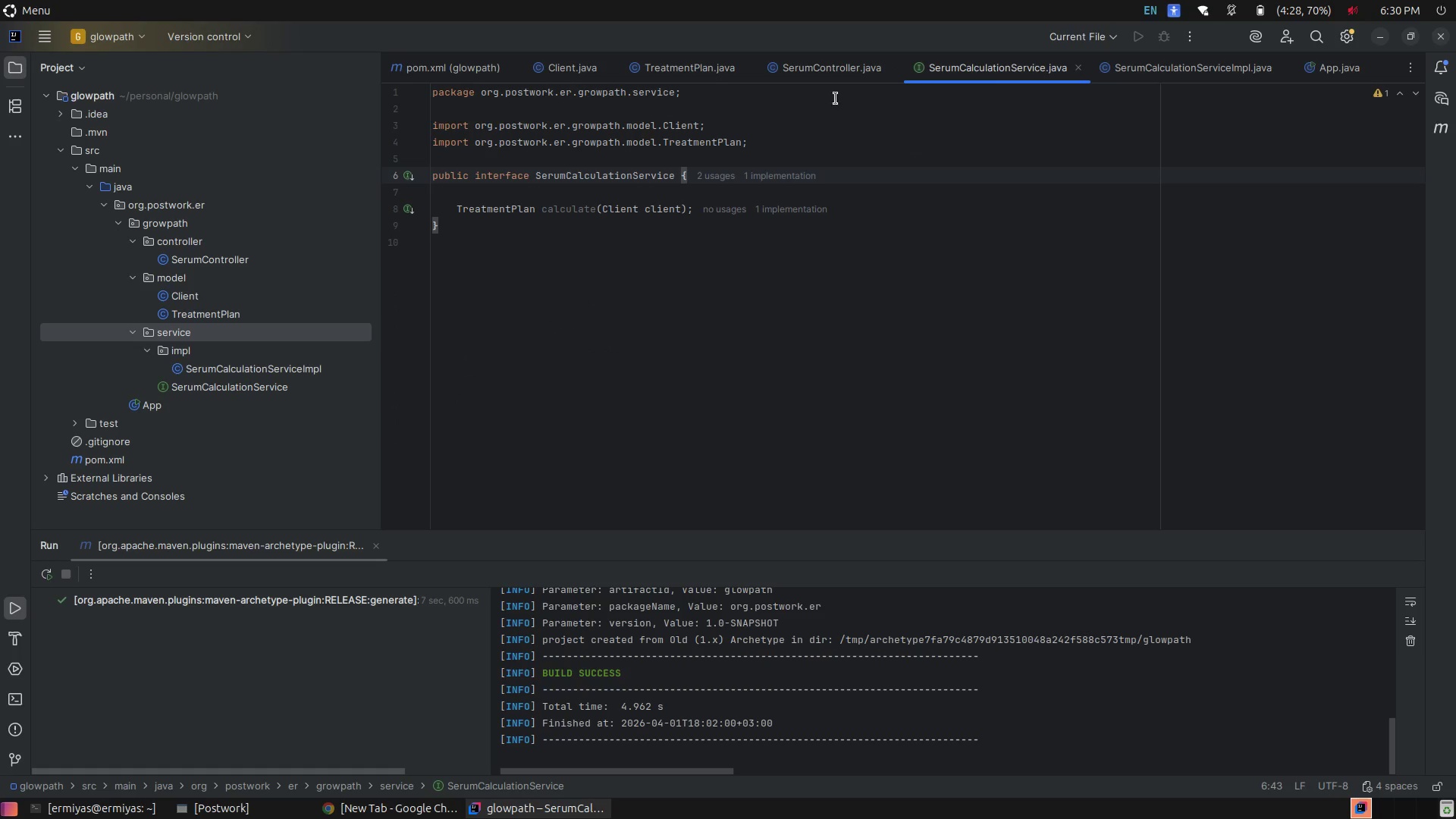 
left_click([825, 67])
 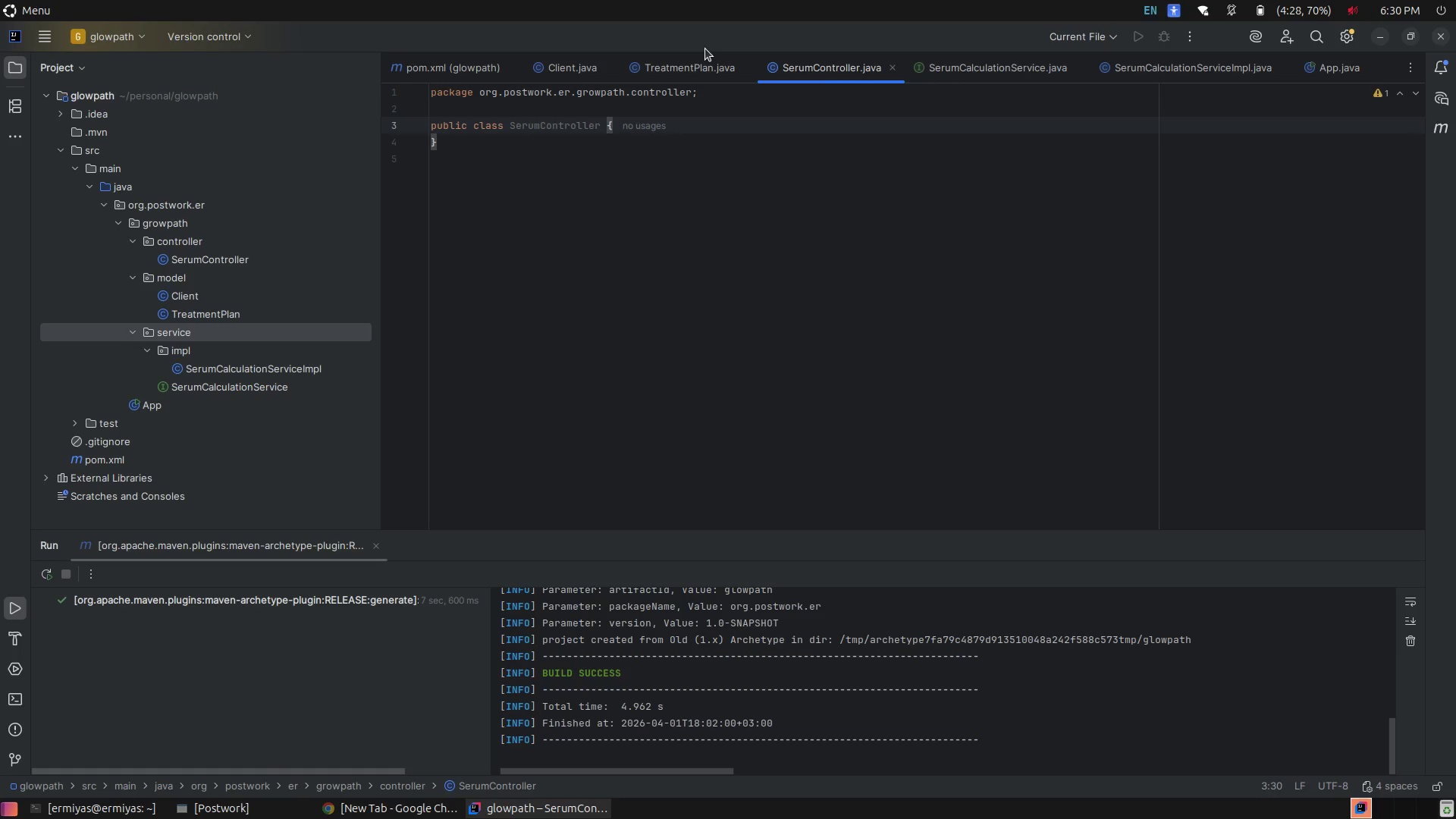 
left_click([690, 64])
 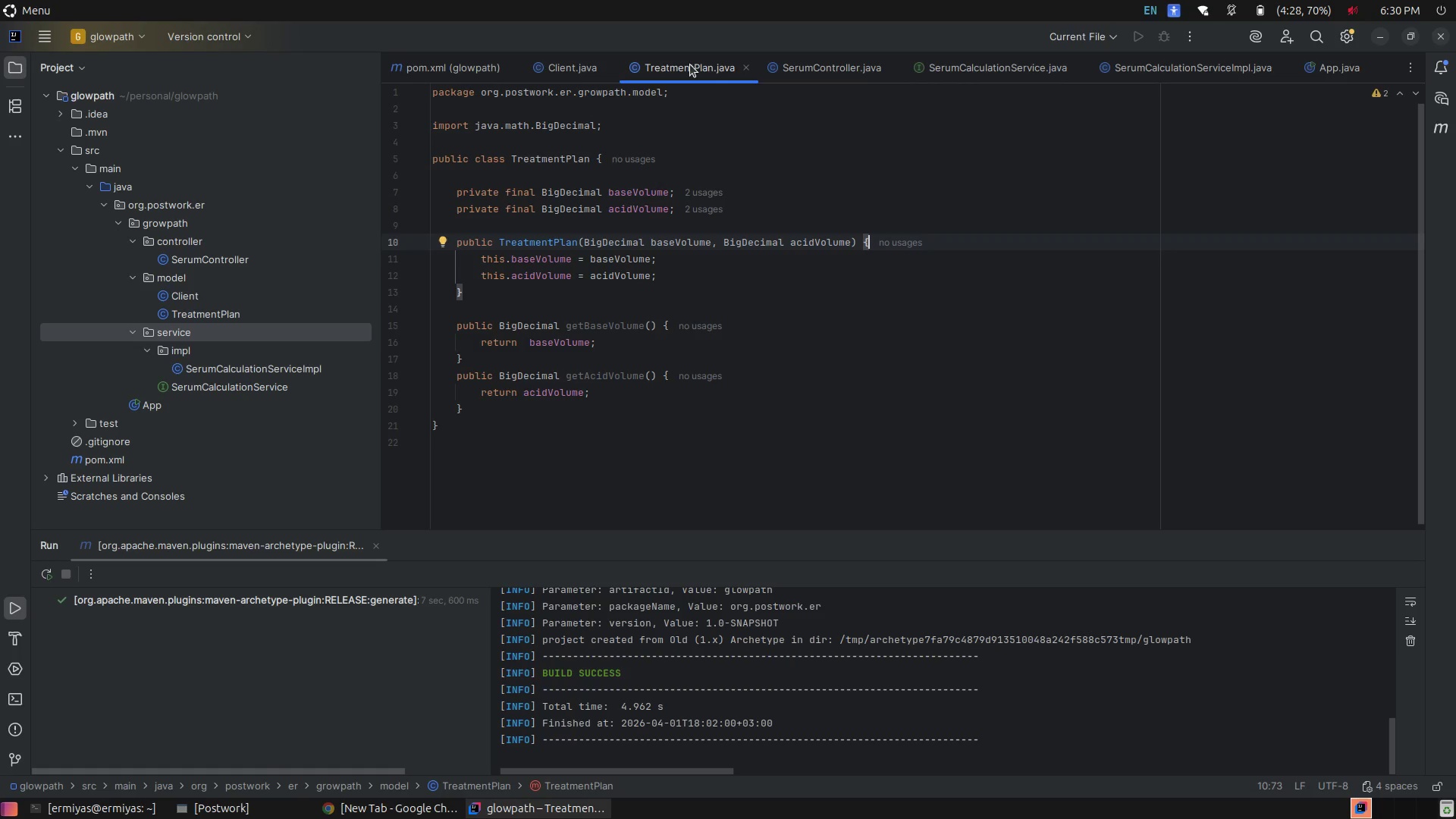 
wait(8.65)
 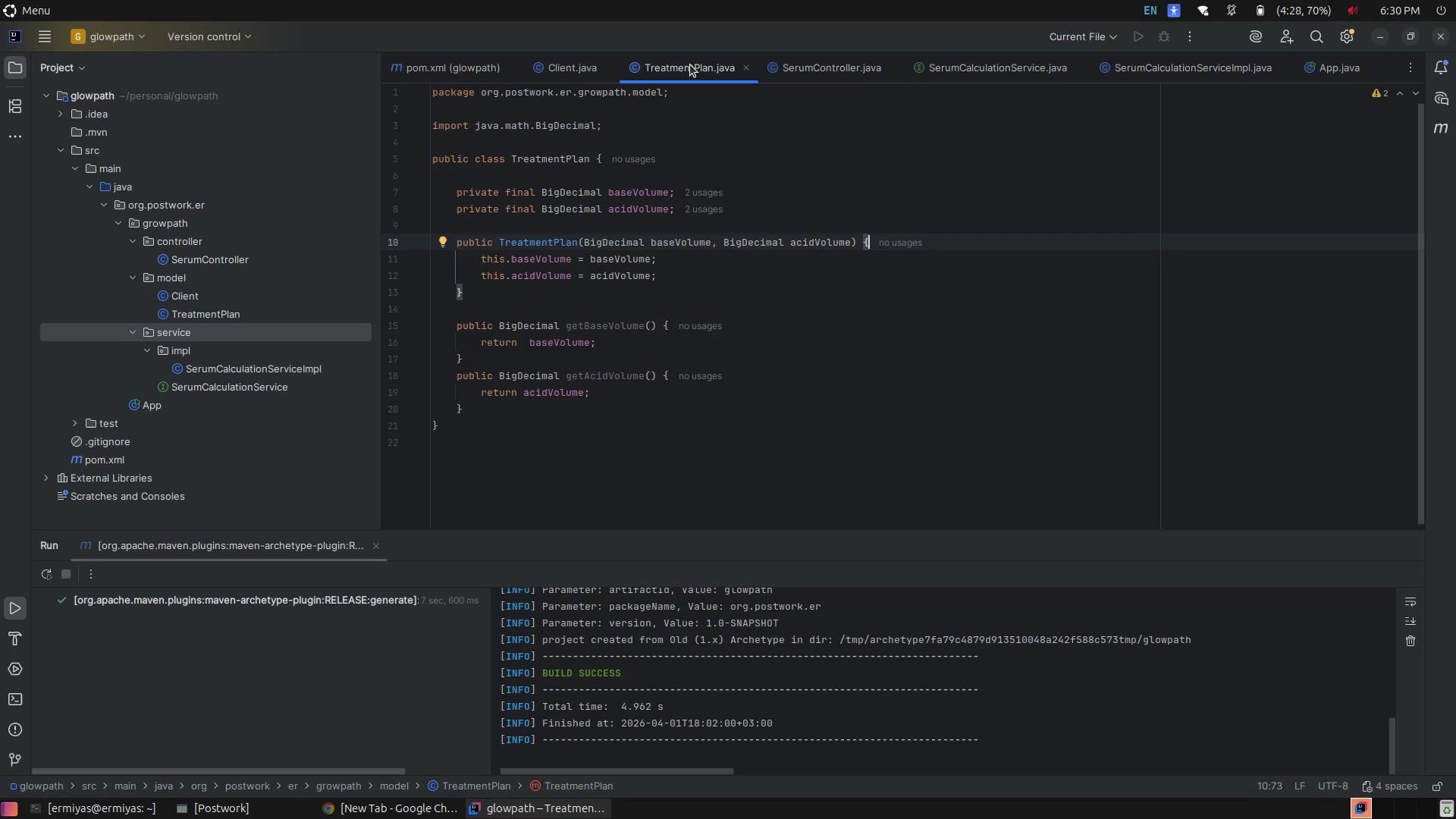 
key(Control+E)
 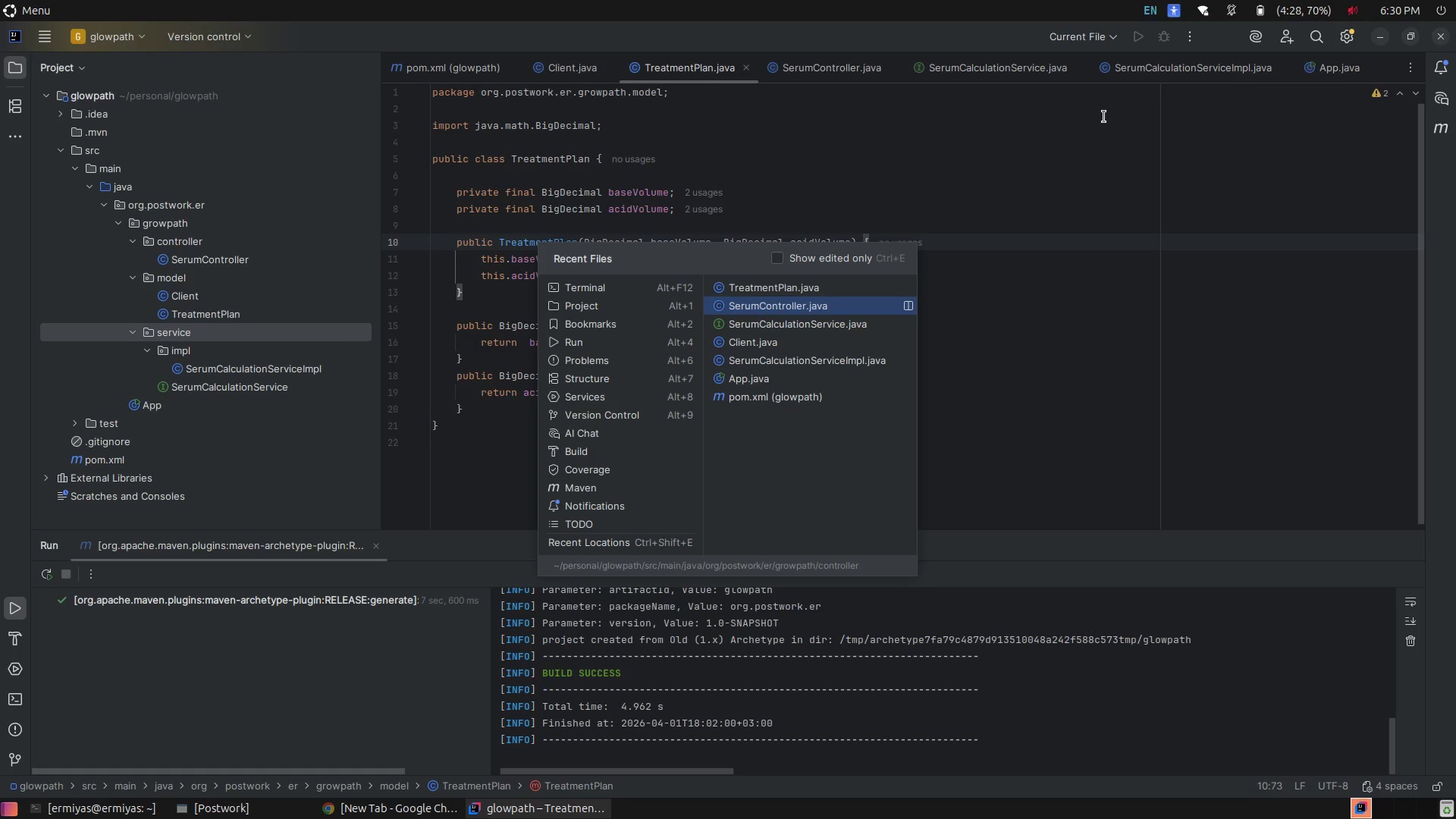 
key(ArrowDown)
 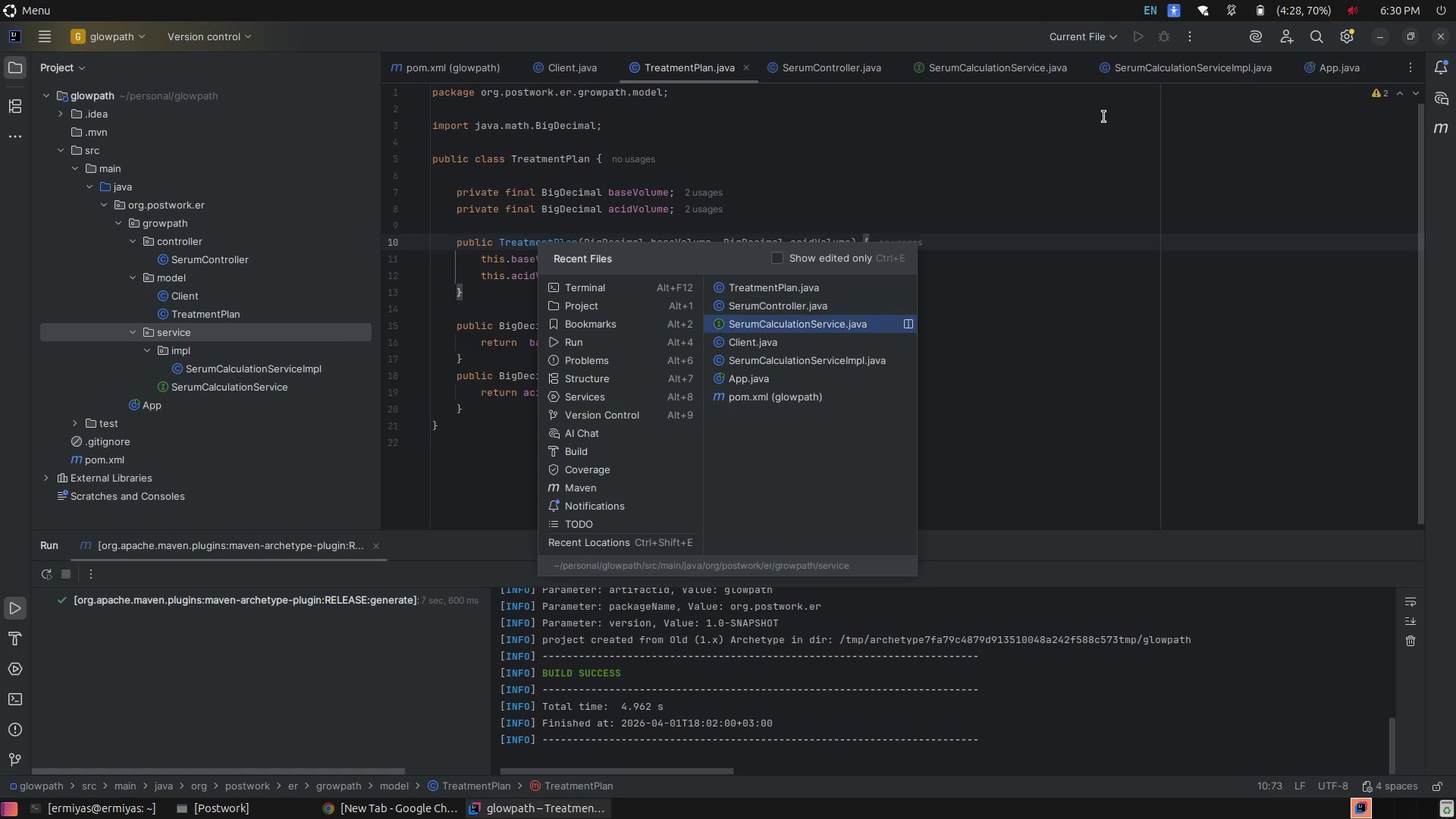 
key(ArrowDown)
 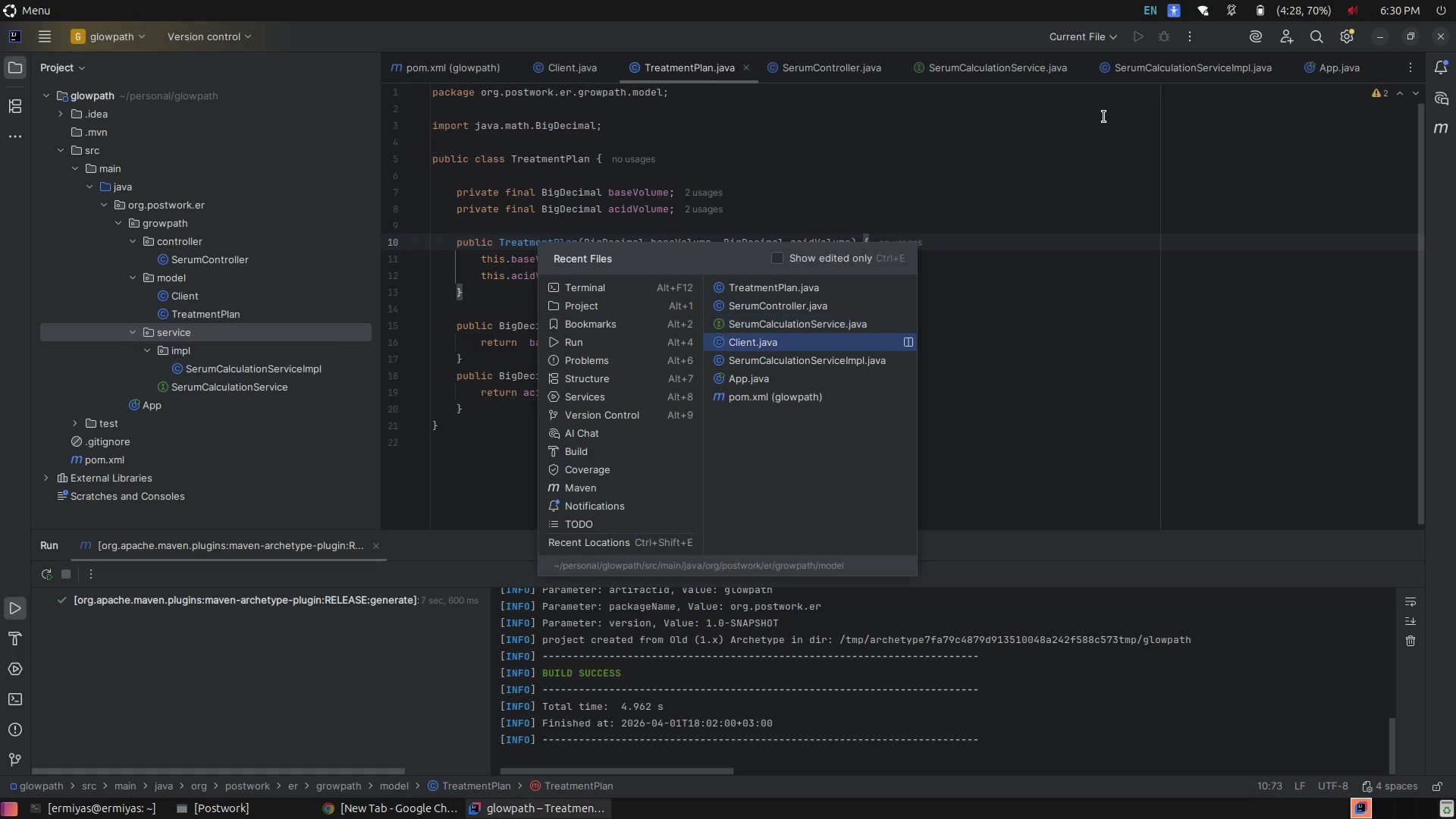 
key(ArrowDown)
 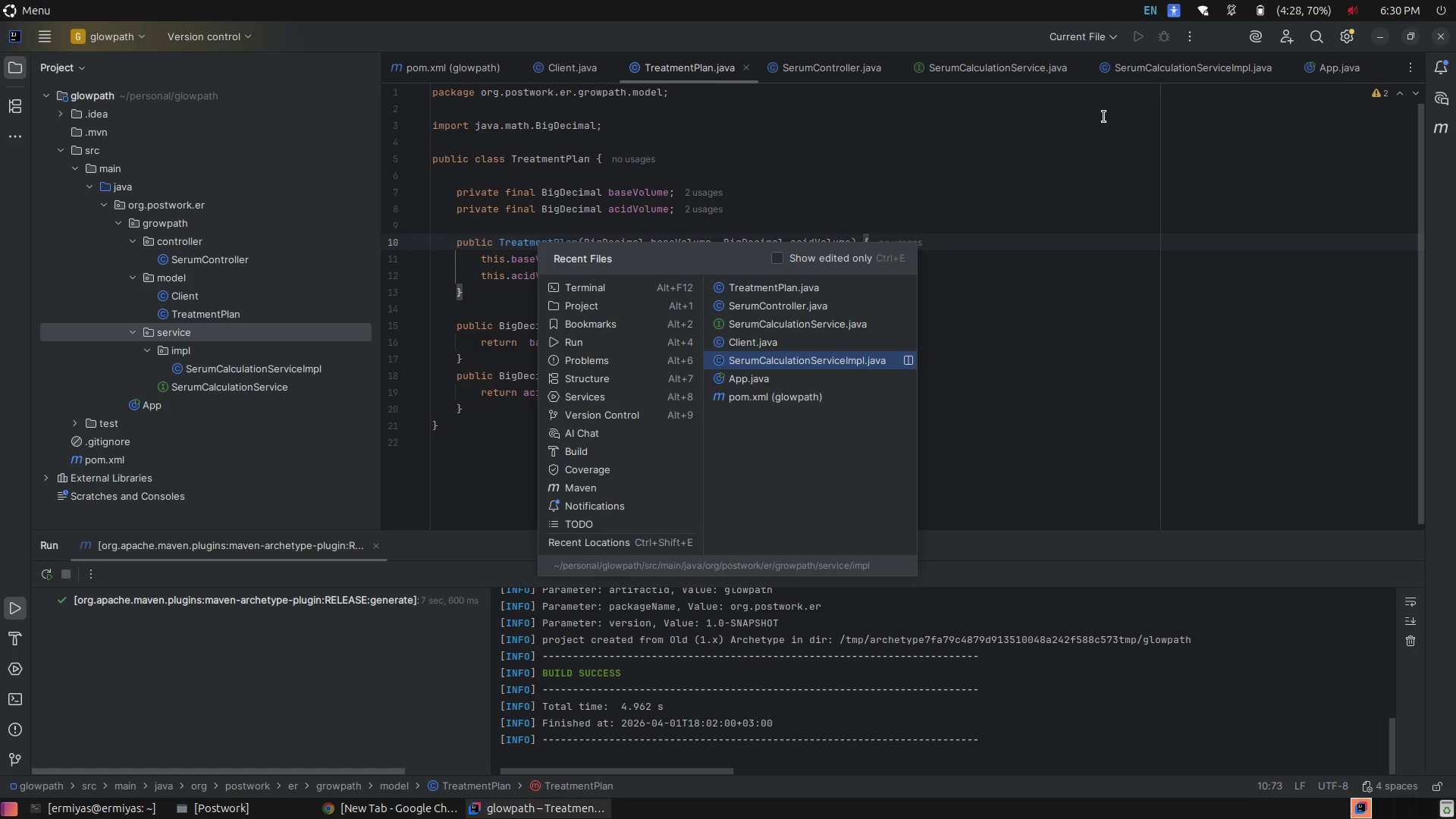 
key(Enter)
 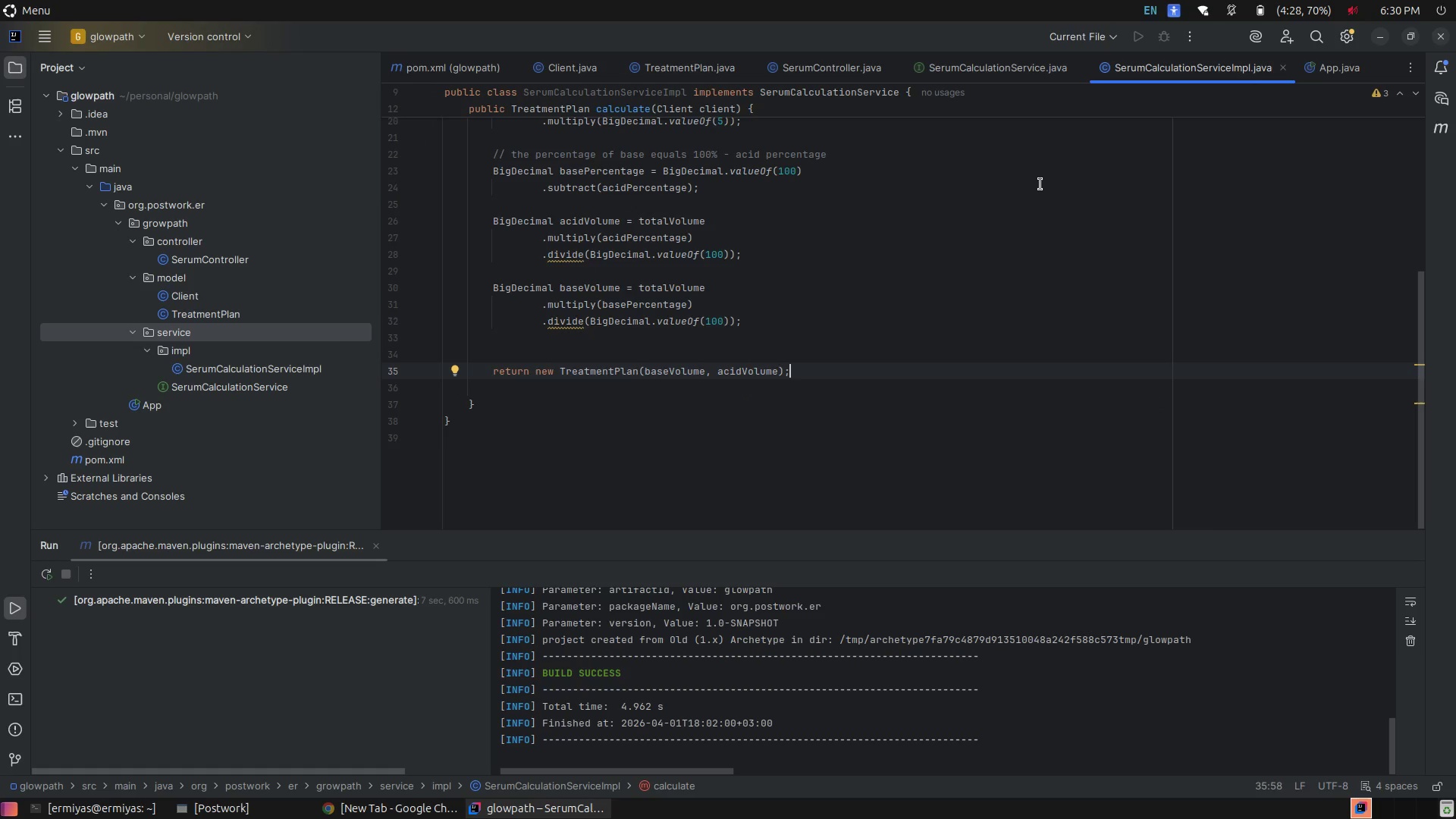 
scroll: coordinate [1038, 188], scroll_direction: up, amount: 6.0
 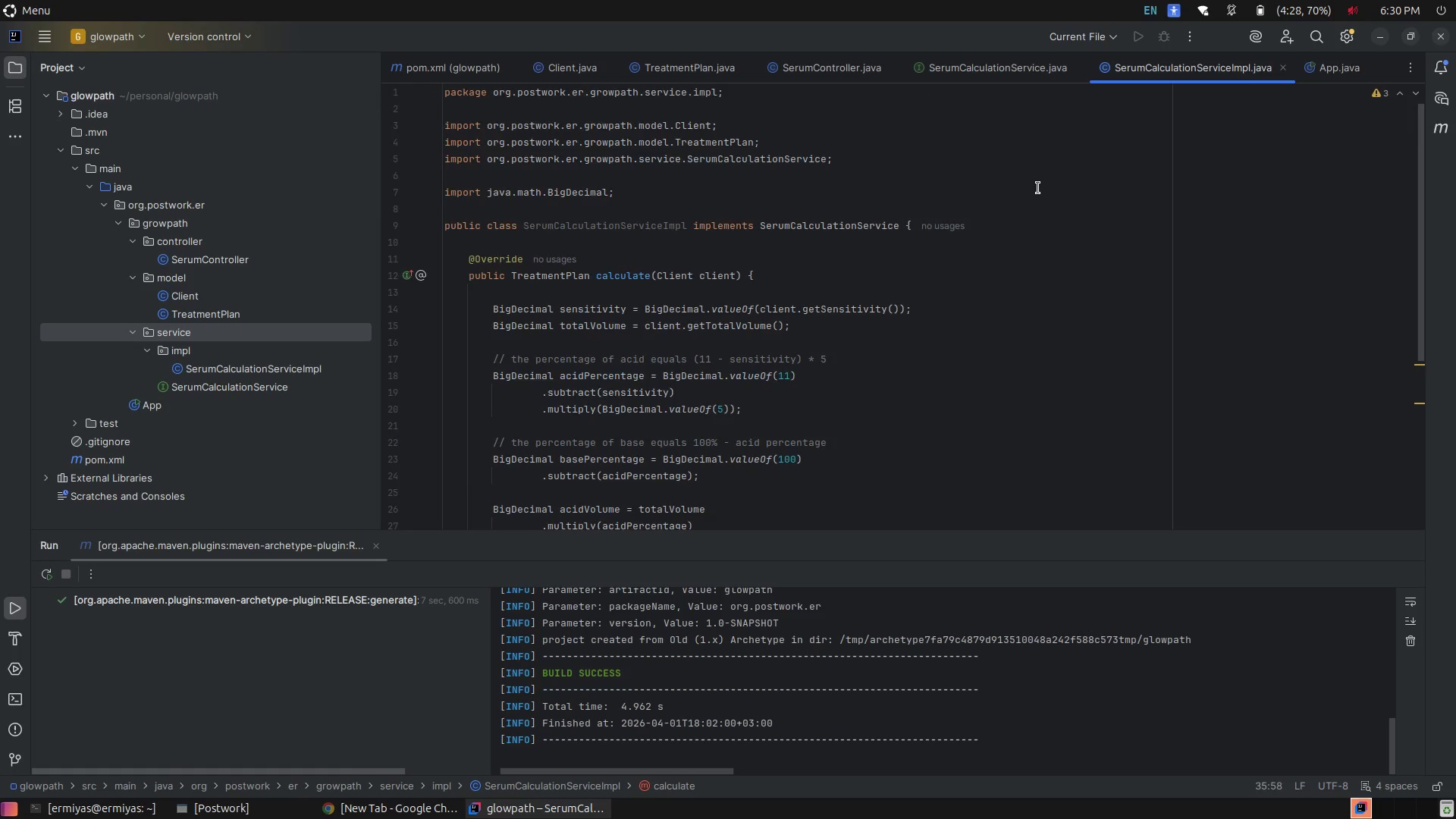 
scroll: coordinate [1038, 188], scroll_direction: down, amount: 4.0
 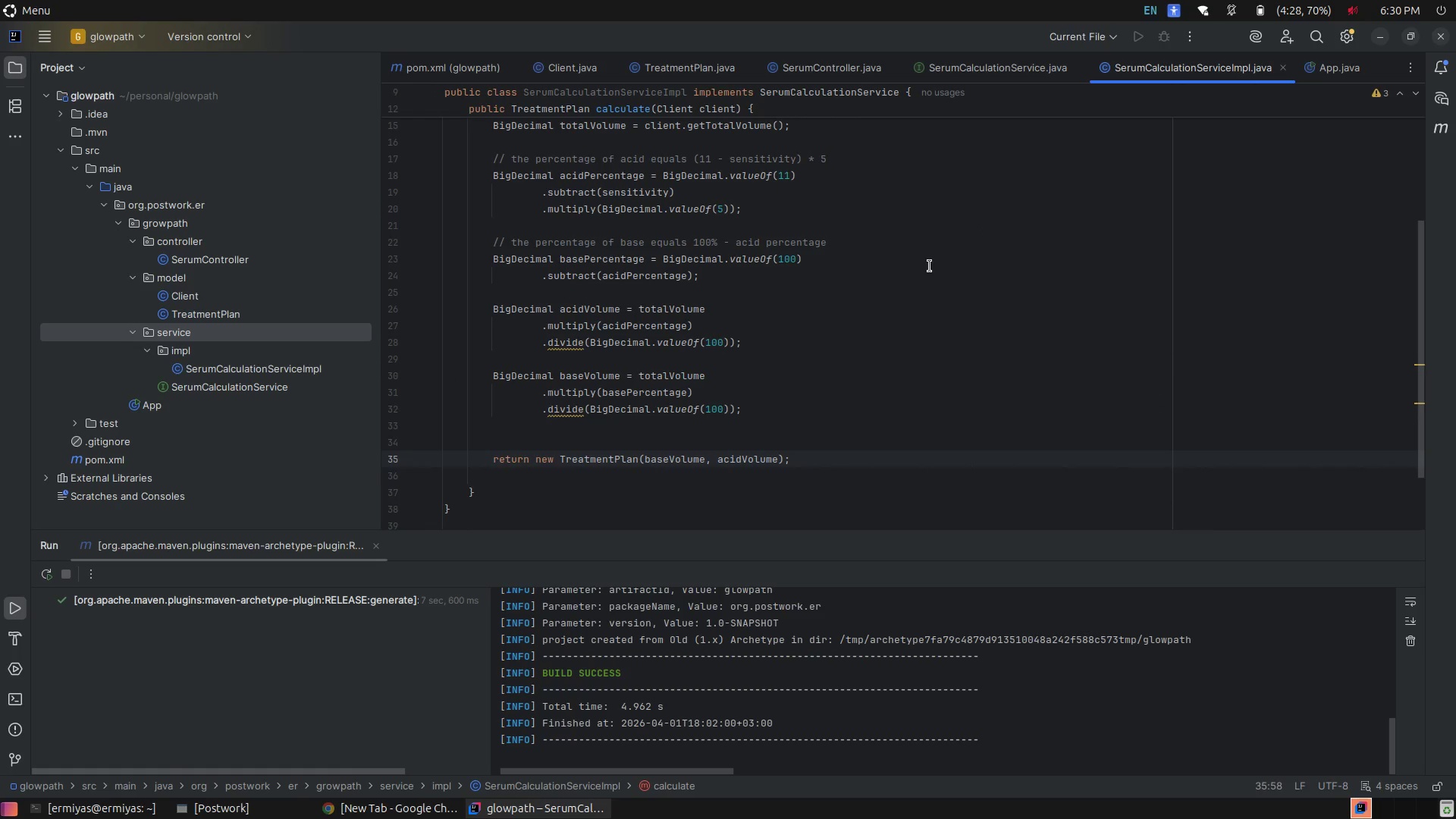 
mouse_move([585, 366])
 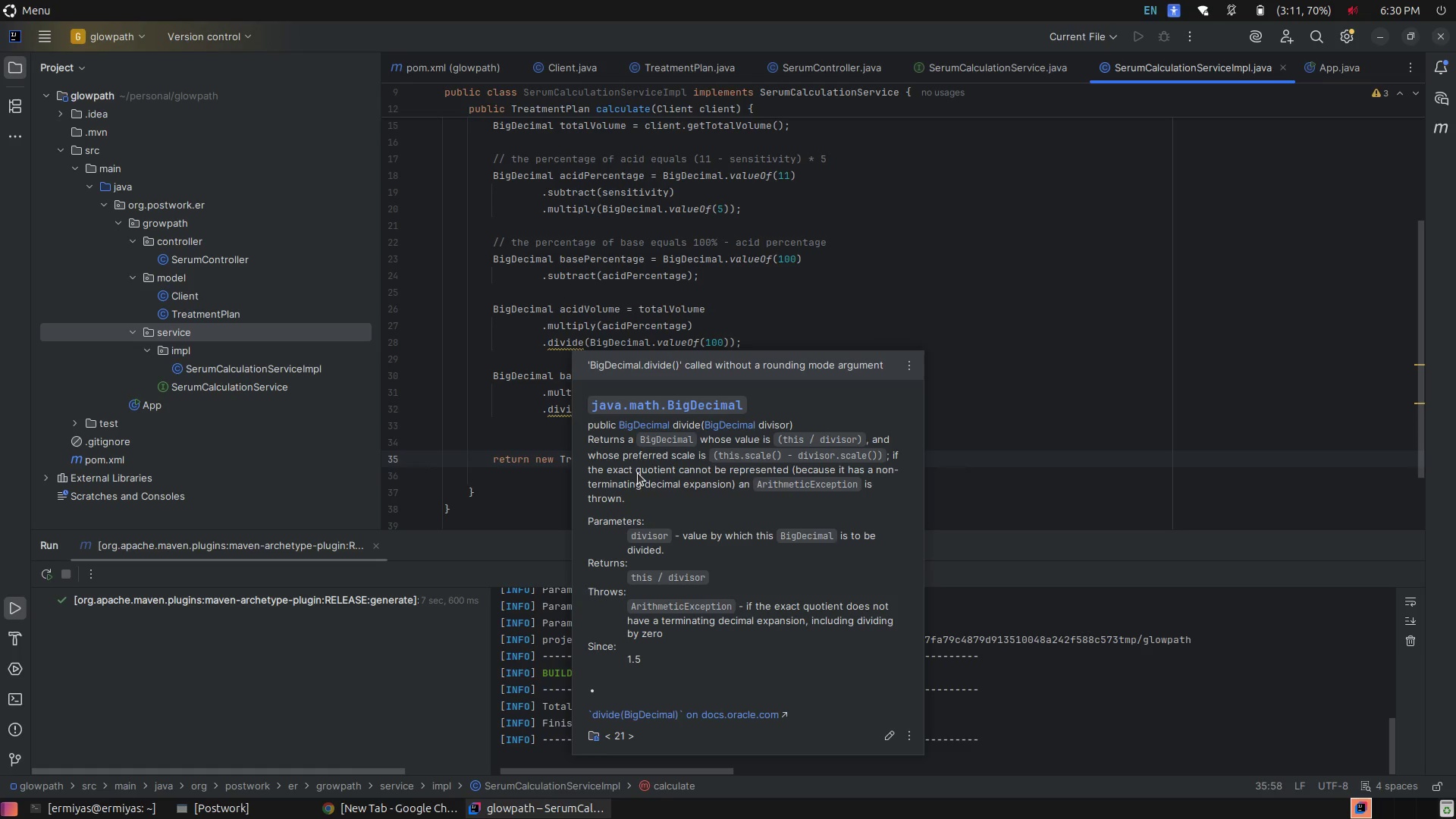 
scroll: coordinate [638, 473], scroll_direction: down, amount: 5.0
 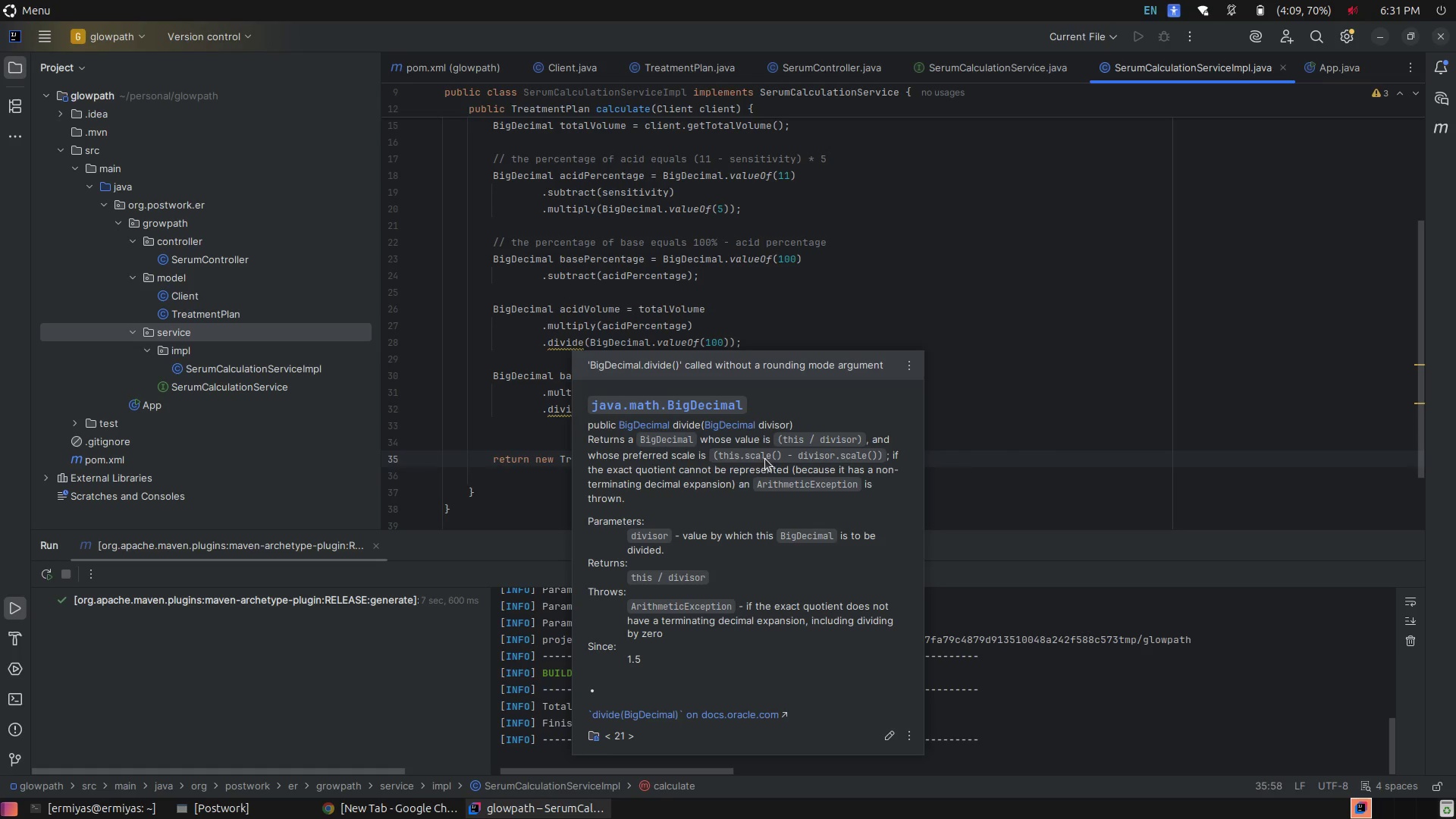 
wait(30.34)
 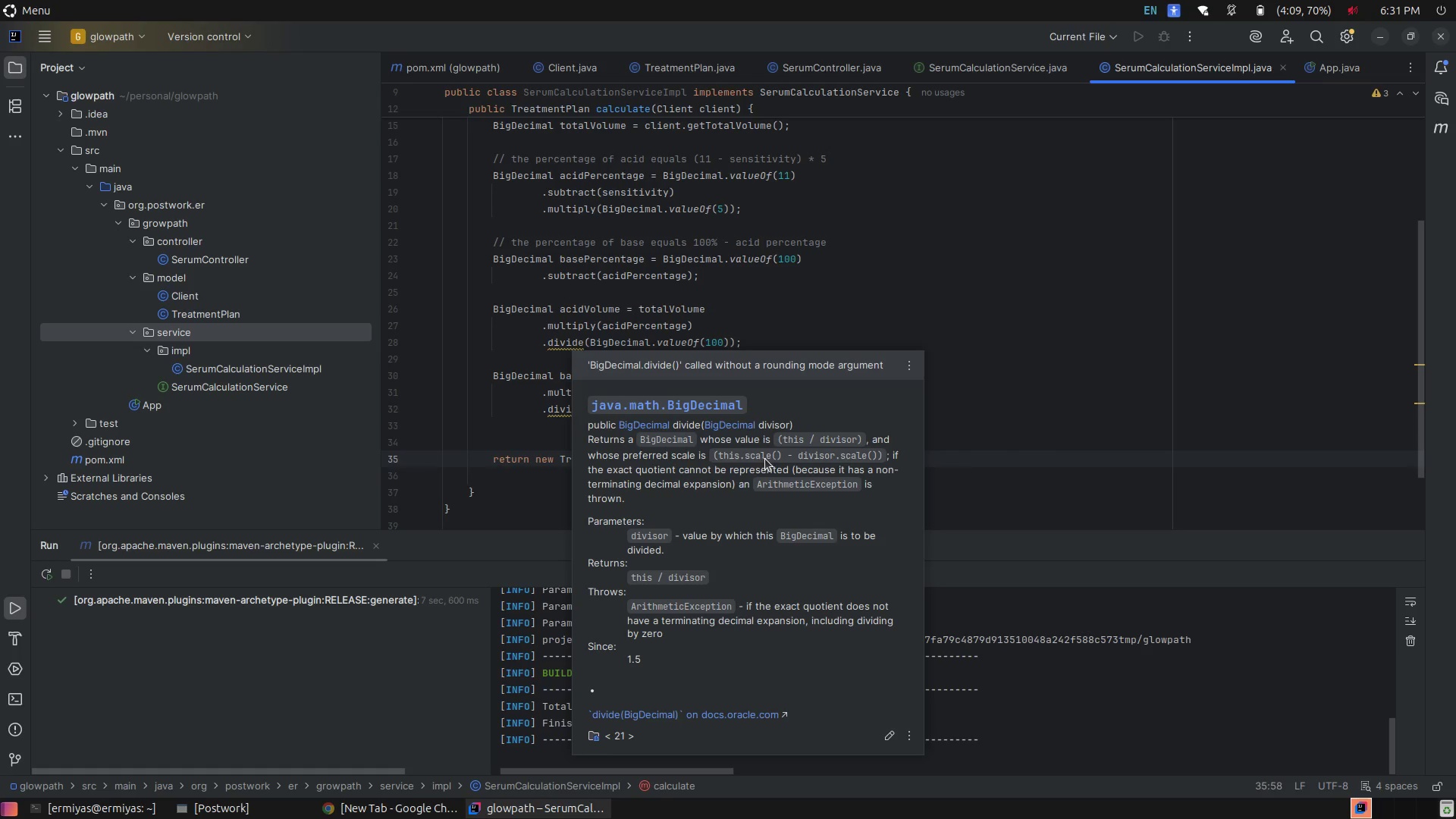 
scroll: coordinate [773, 511], scroll_direction: down, amount: 1.0
 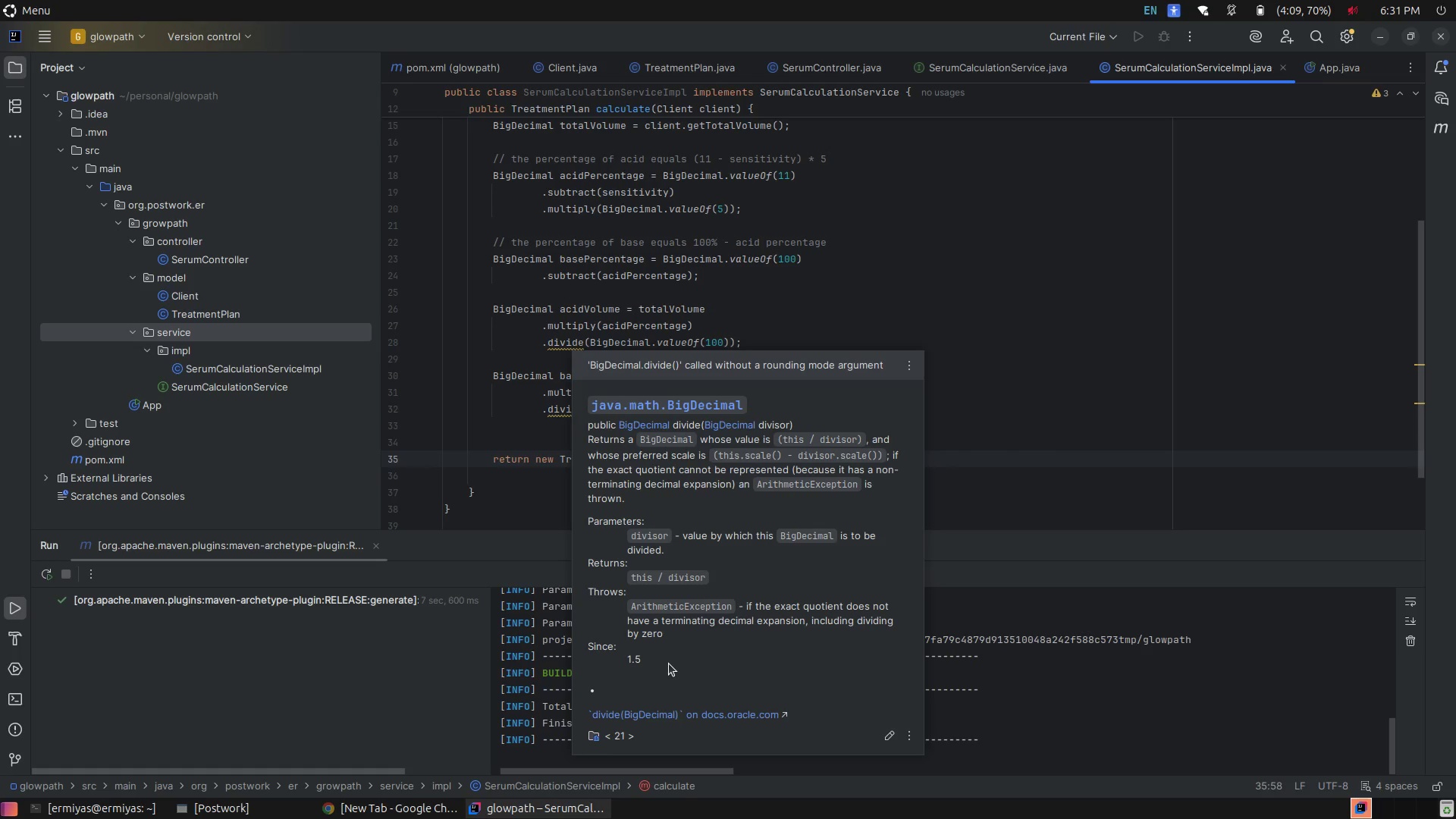 
scroll: coordinate [669, 664], scroll_direction: up, amount: 4.0
 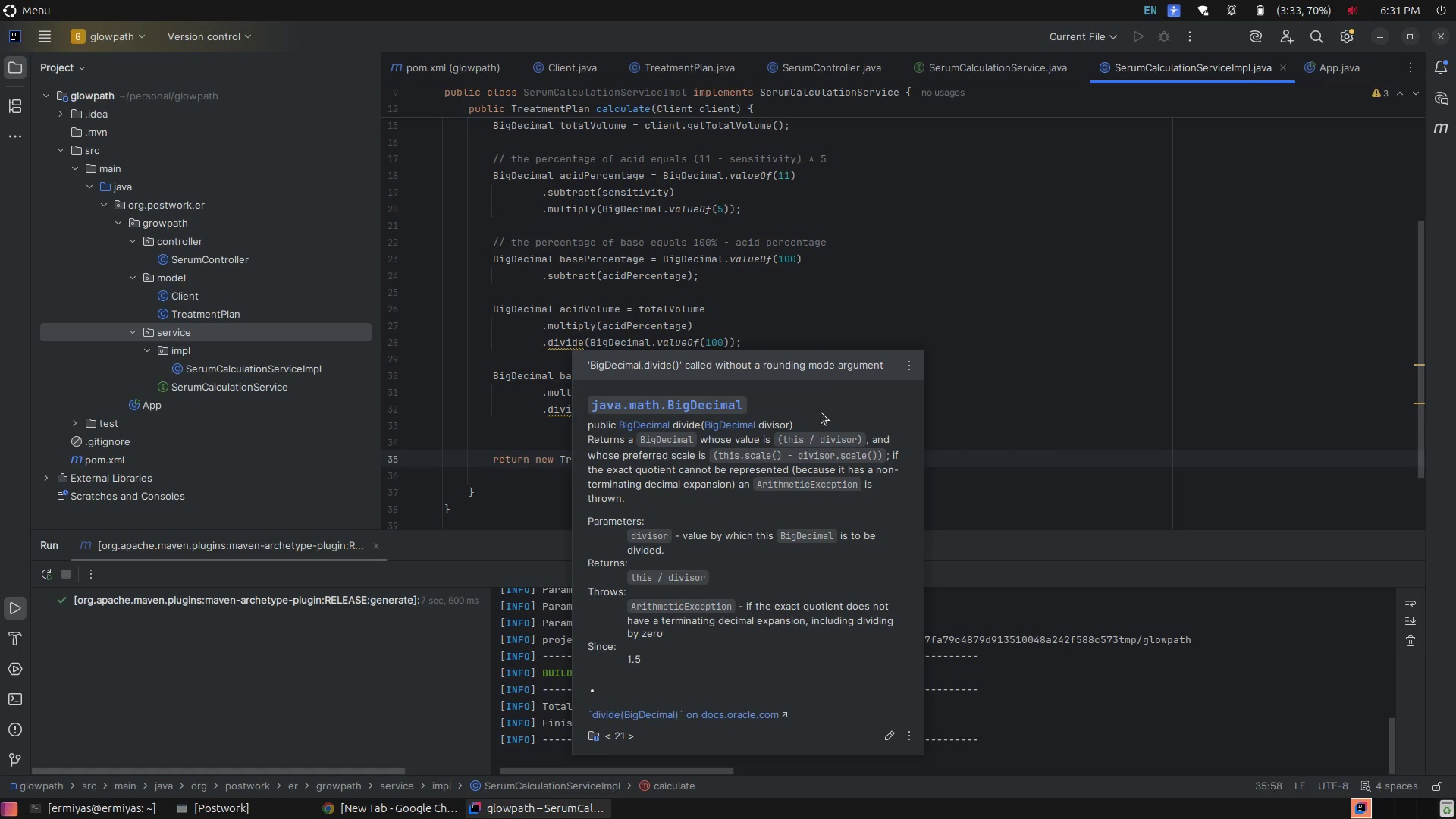 
left_click([911, 363])
 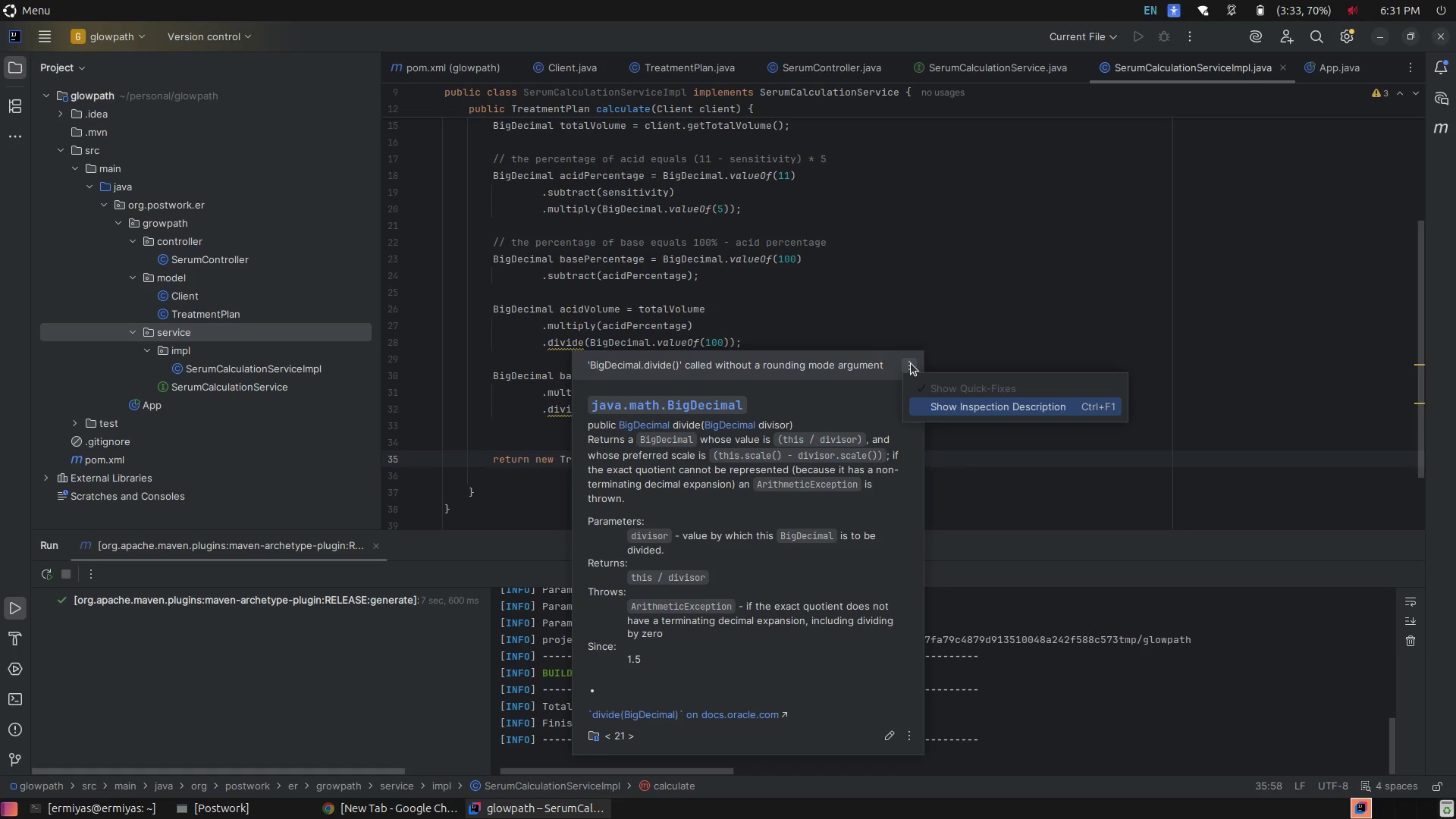 
left_click([937, 409])
 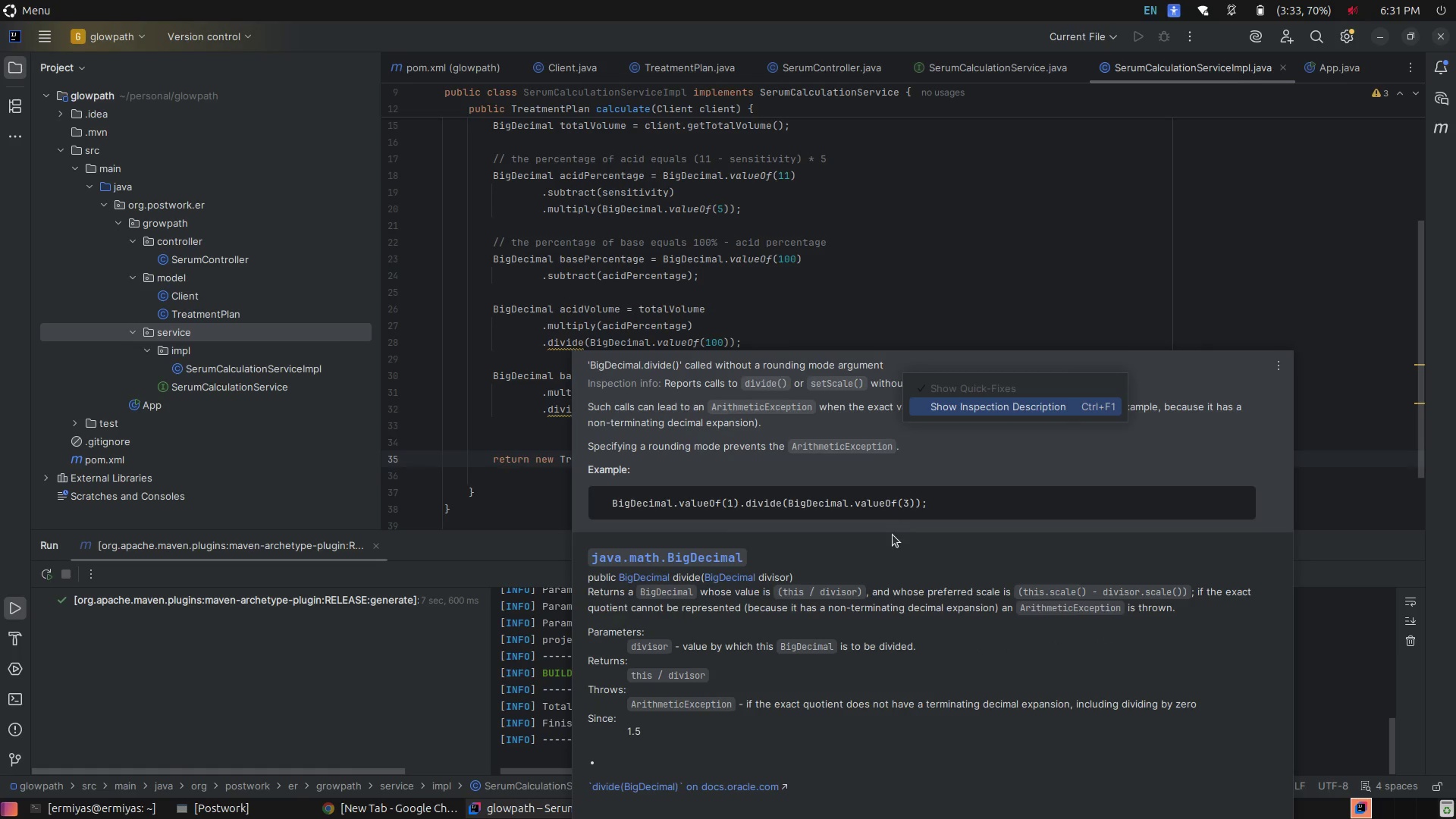 
scroll: coordinate [893, 535], scroll_direction: down, amount: 4.0
 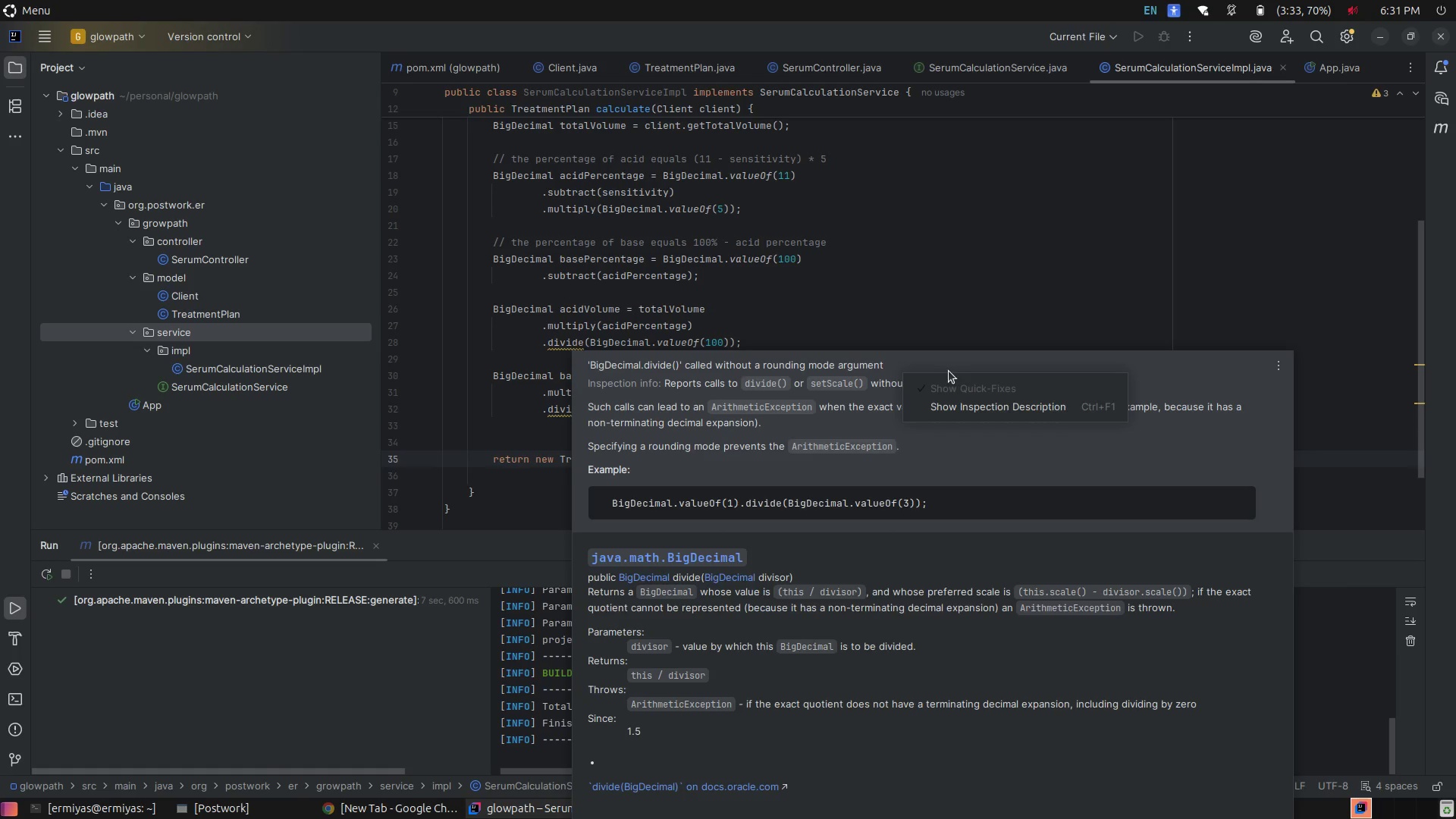 
left_click_drag(start_coordinate=[958, 366], to_coordinate=[943, 356])
 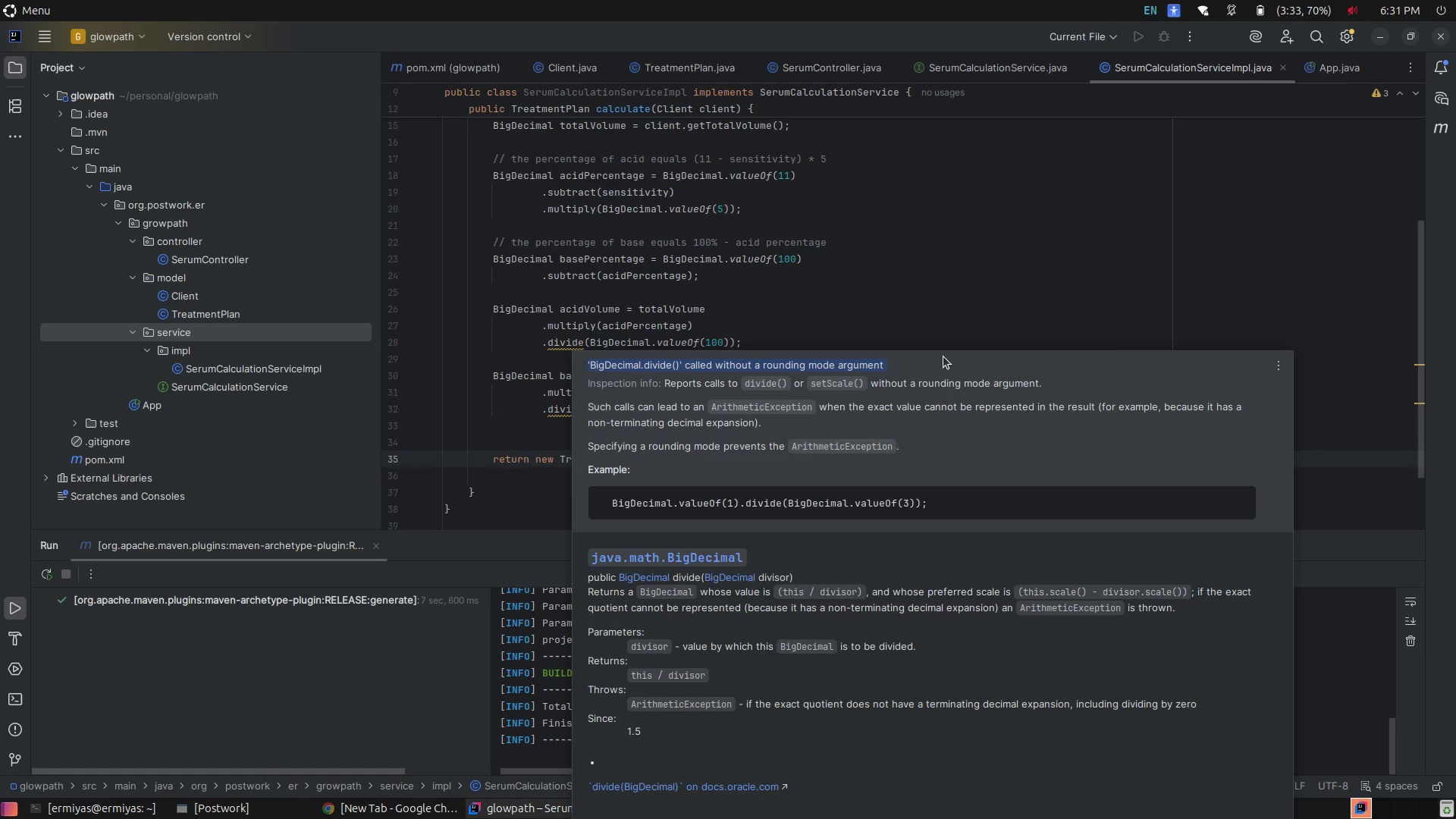 
left_click_drag(start_coordinate=[943, 356], to_coordinate=[940, 304])
 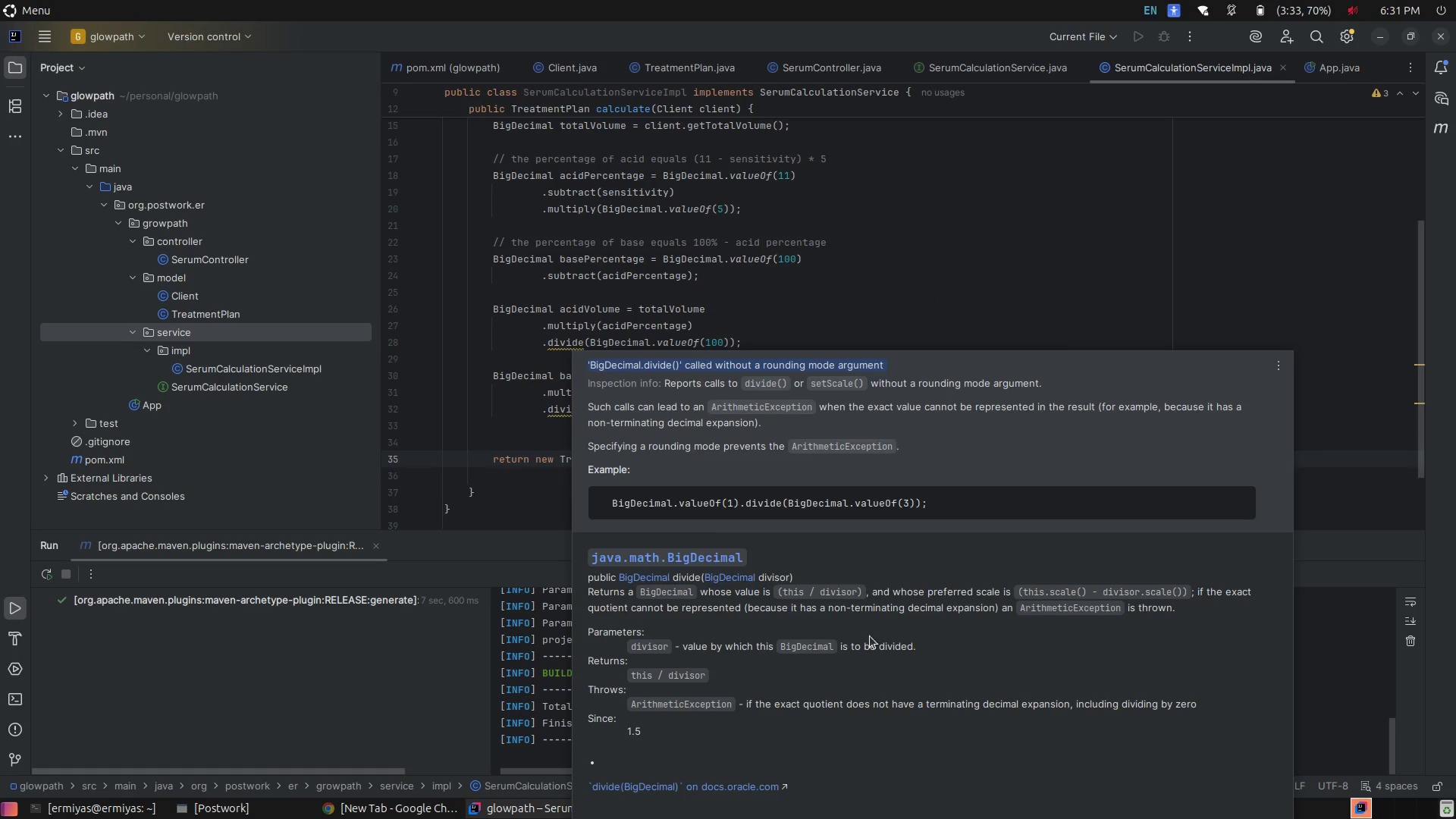 
left_click([864, 649])
 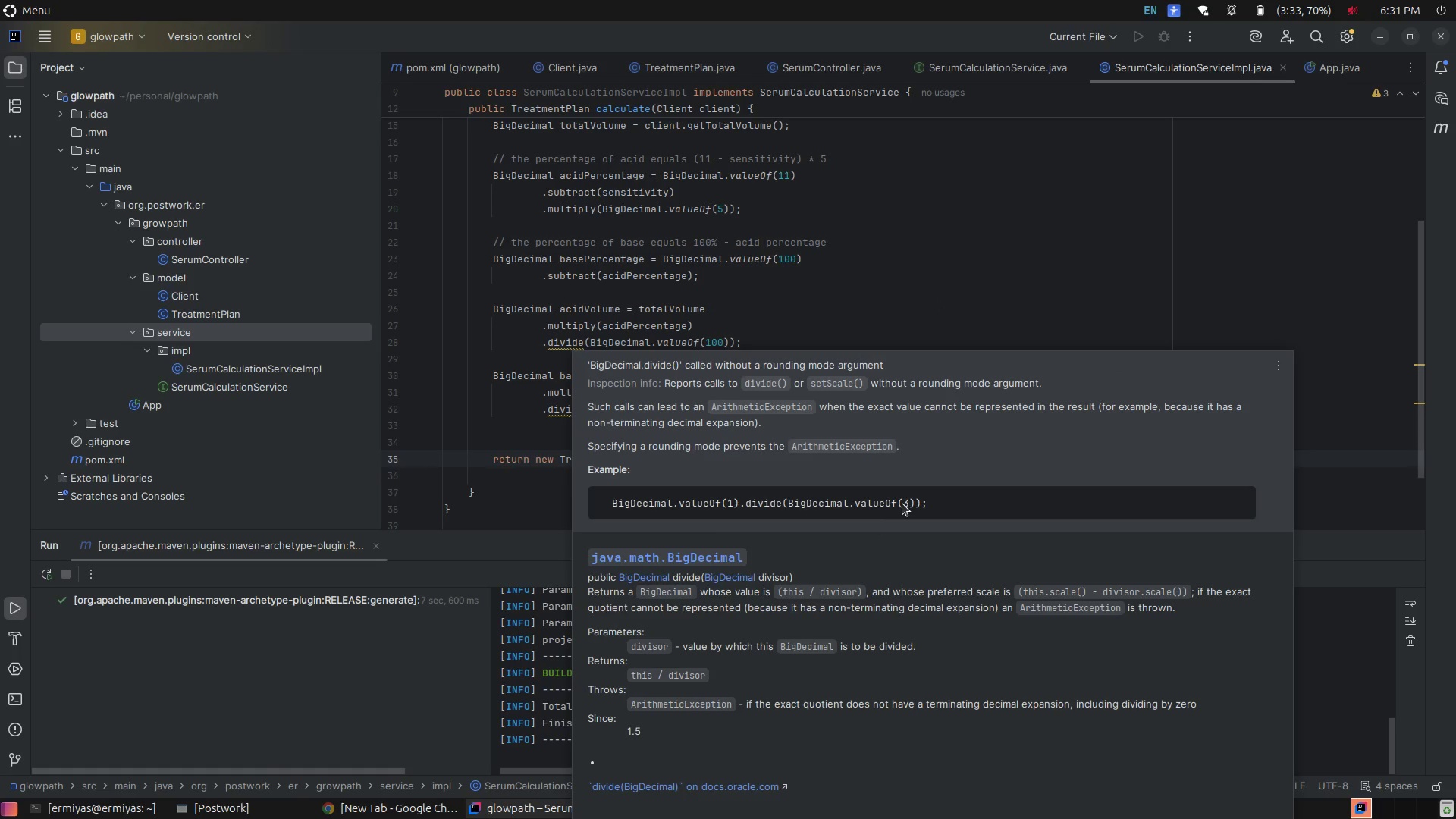 
scroll: coordinate [891, 516], scroll_direction: down, amount: 1.0
 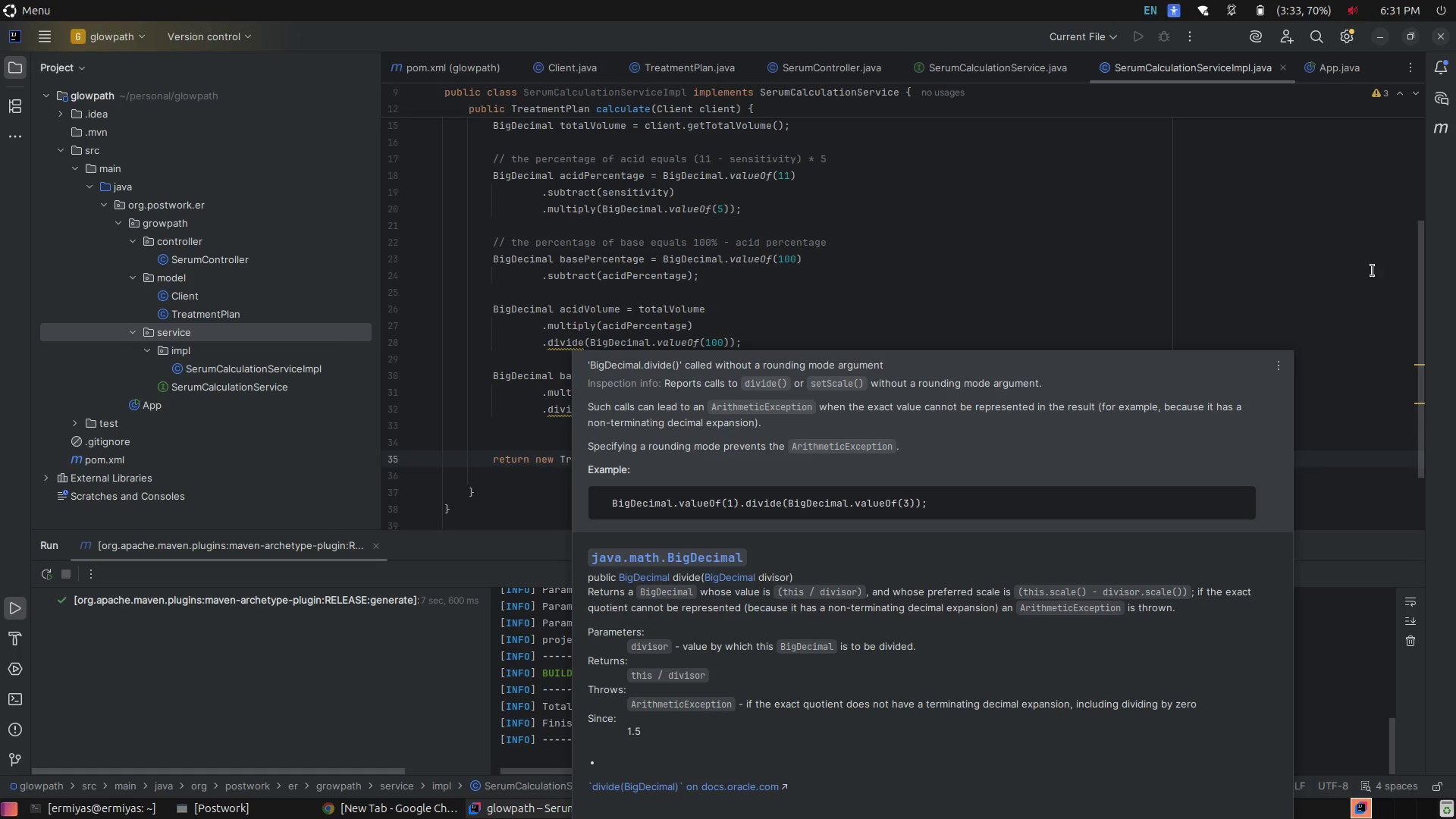 
left_click([1201, 284])
 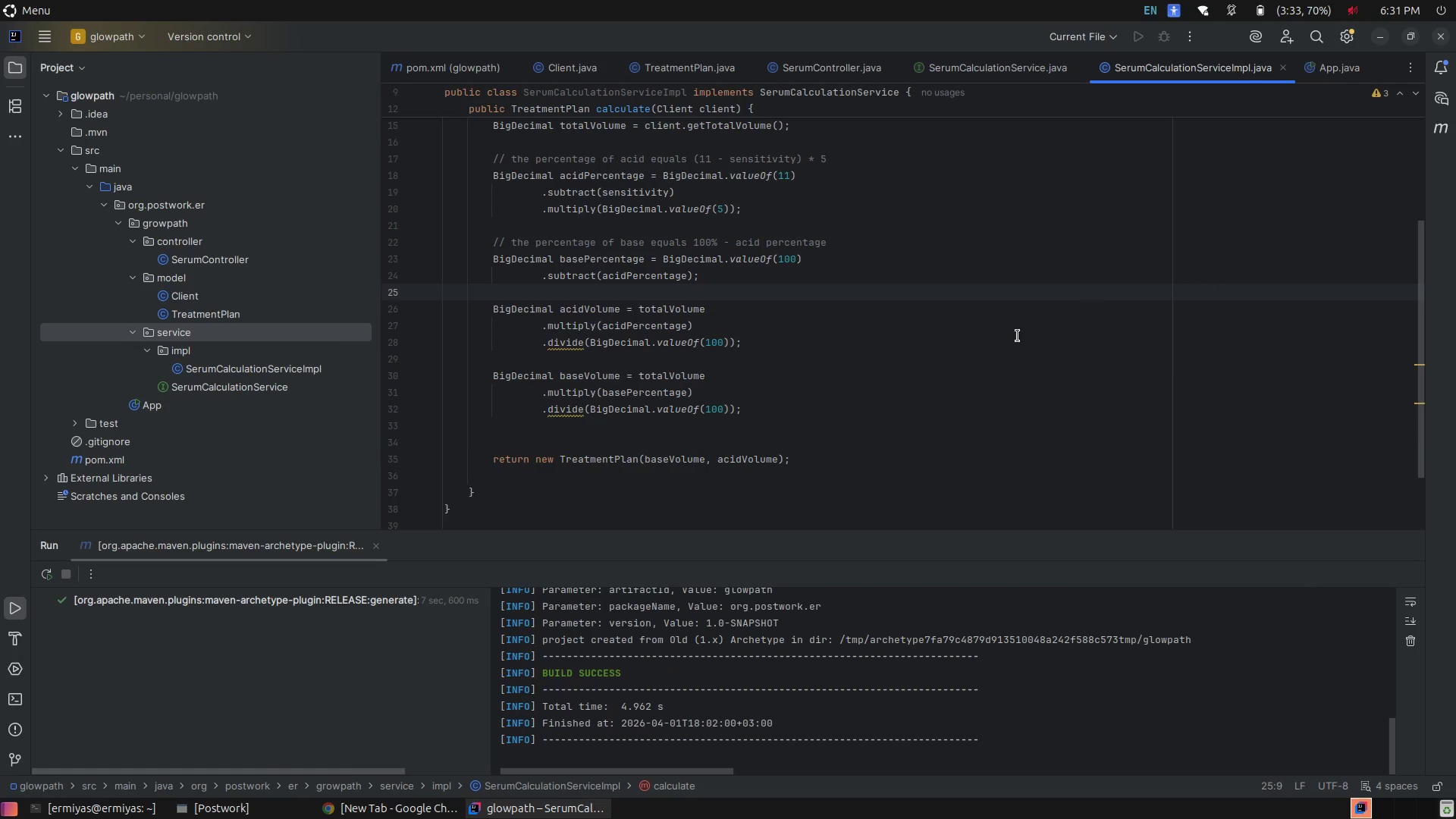 
left_click([1018, 336])
 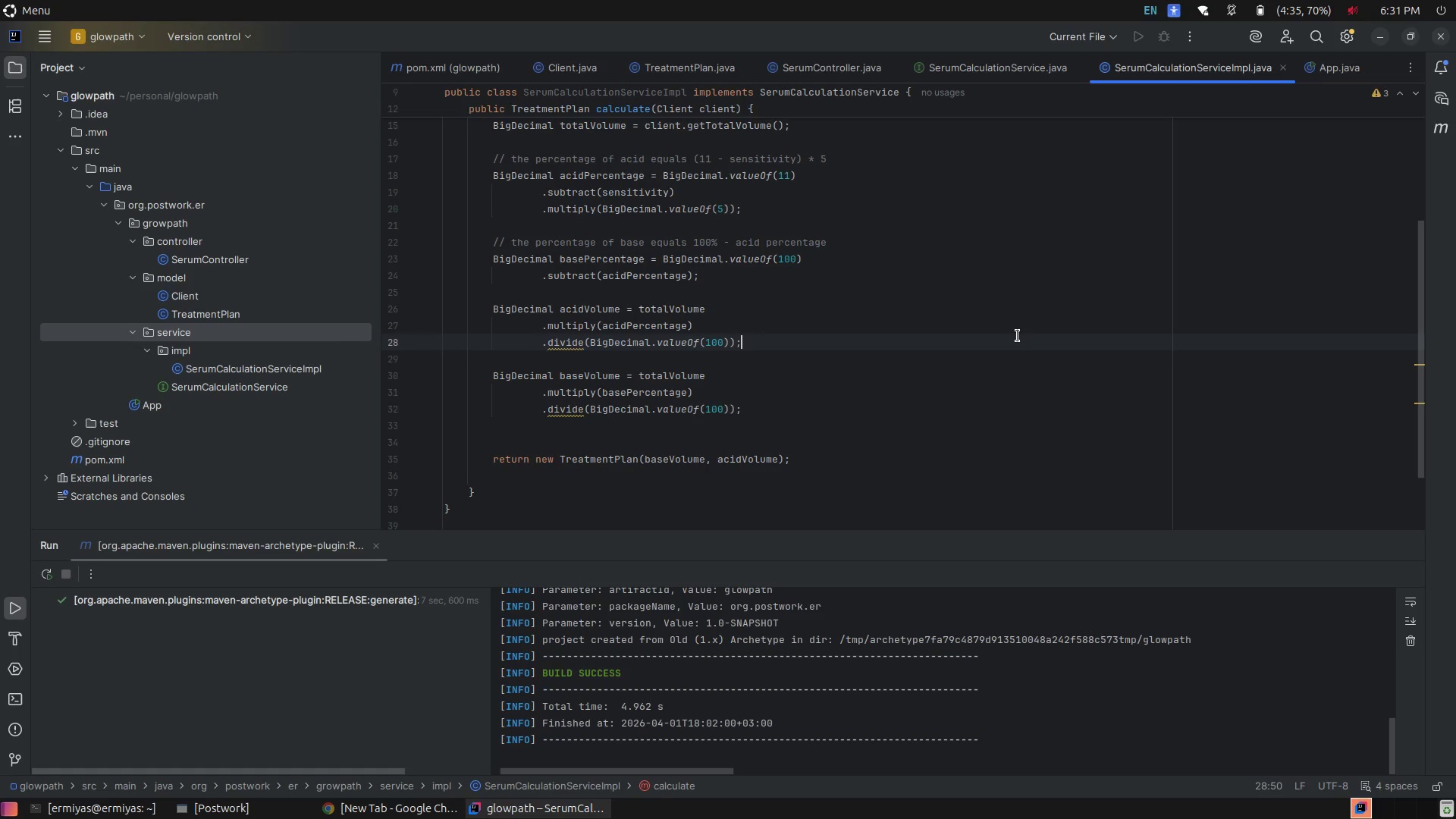 
wait(18.15)
 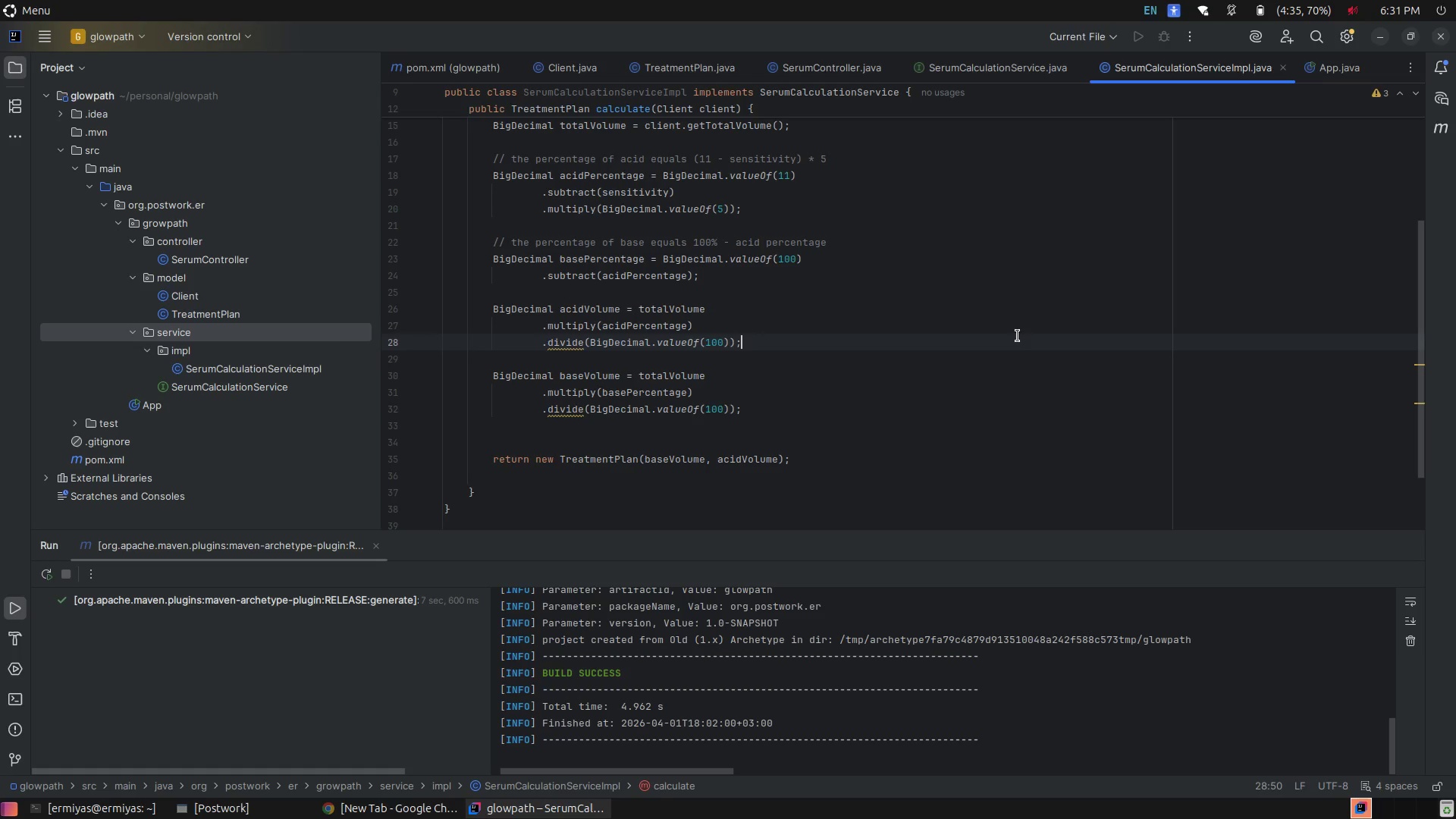 
left_click([835, 413])
 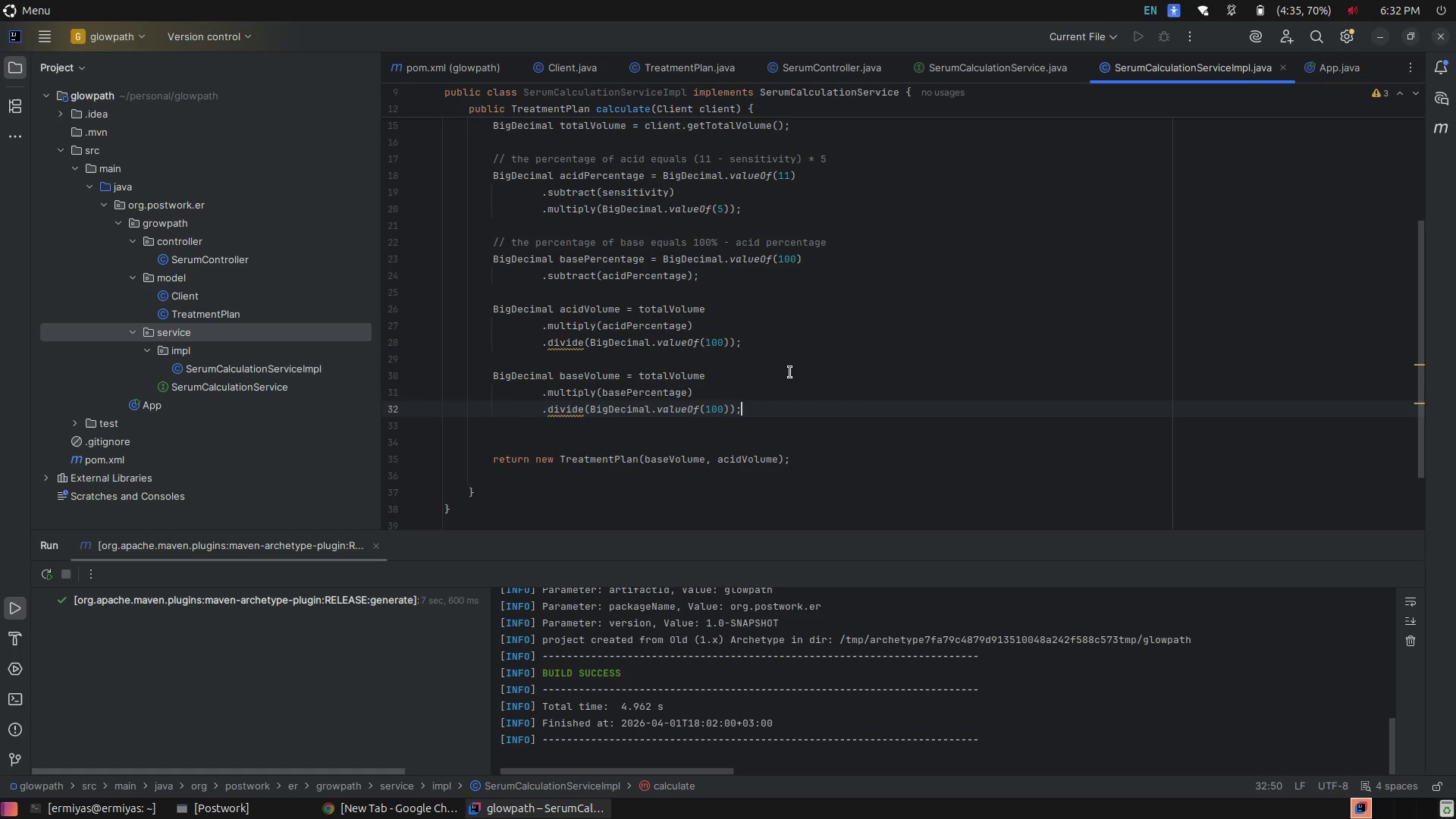 
wait(13.52)
 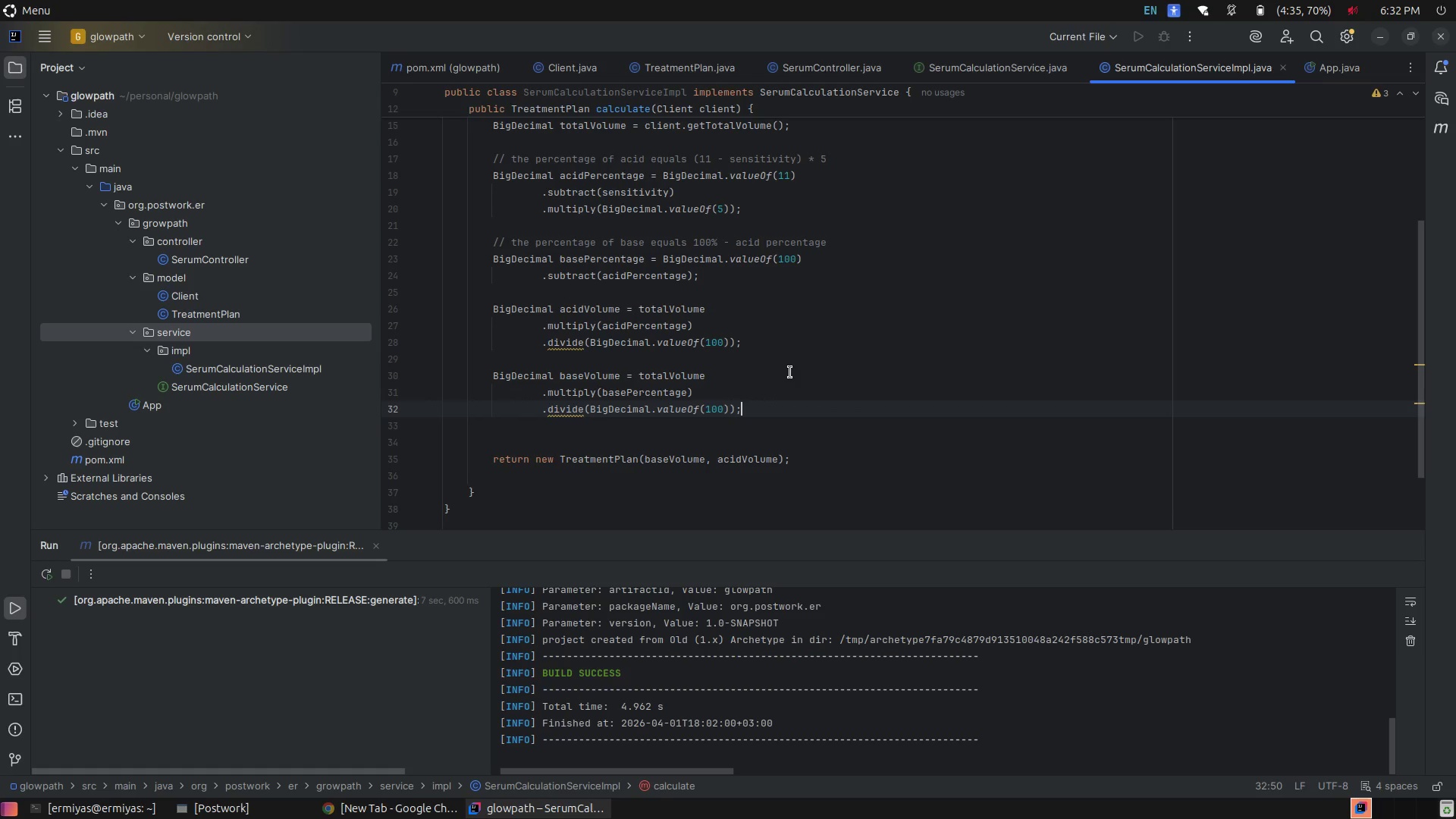 
scroll: coordinate [790, 372], scroll_direction: down, amount: 3.0
 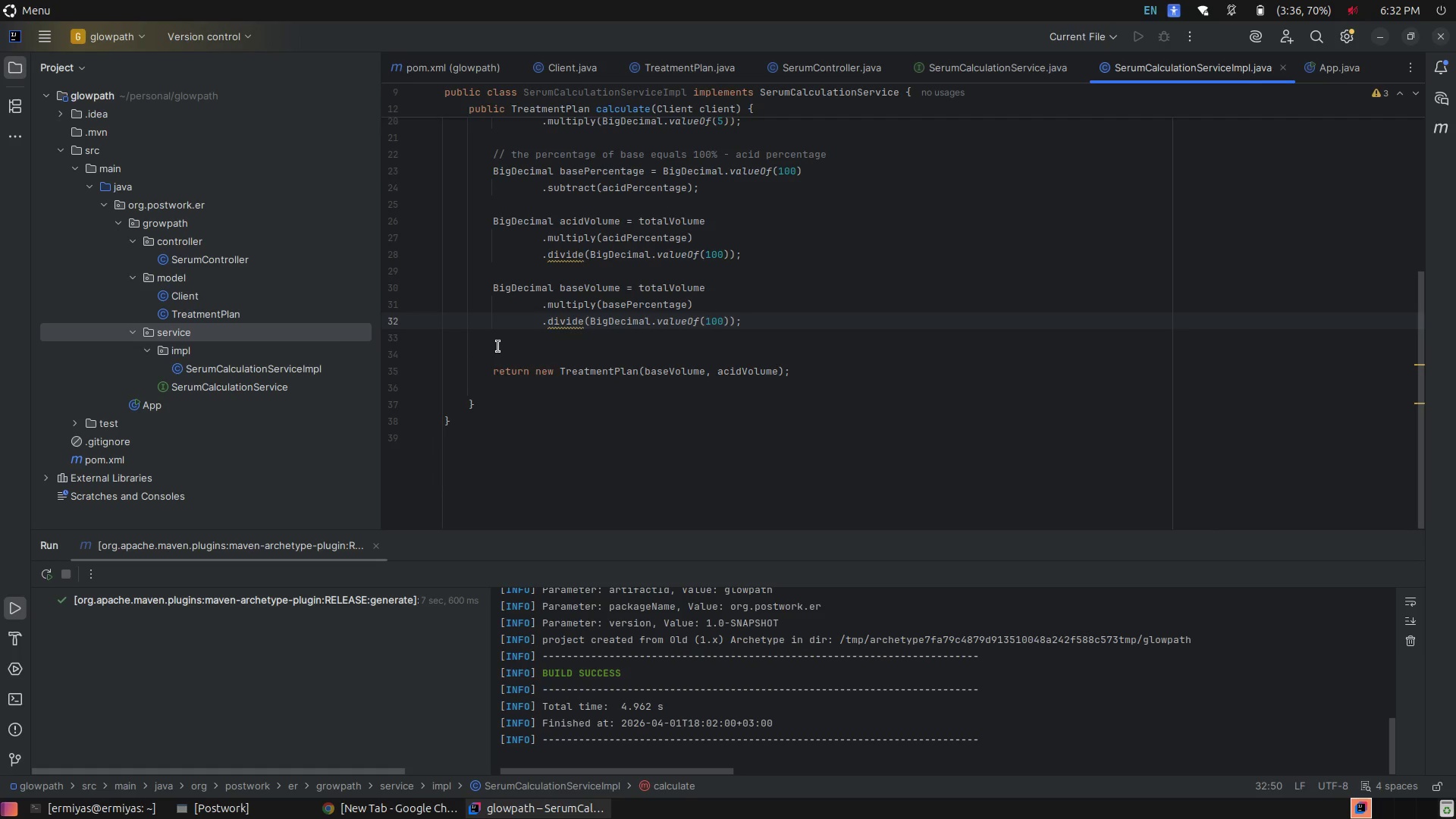 
wait(12.47)
 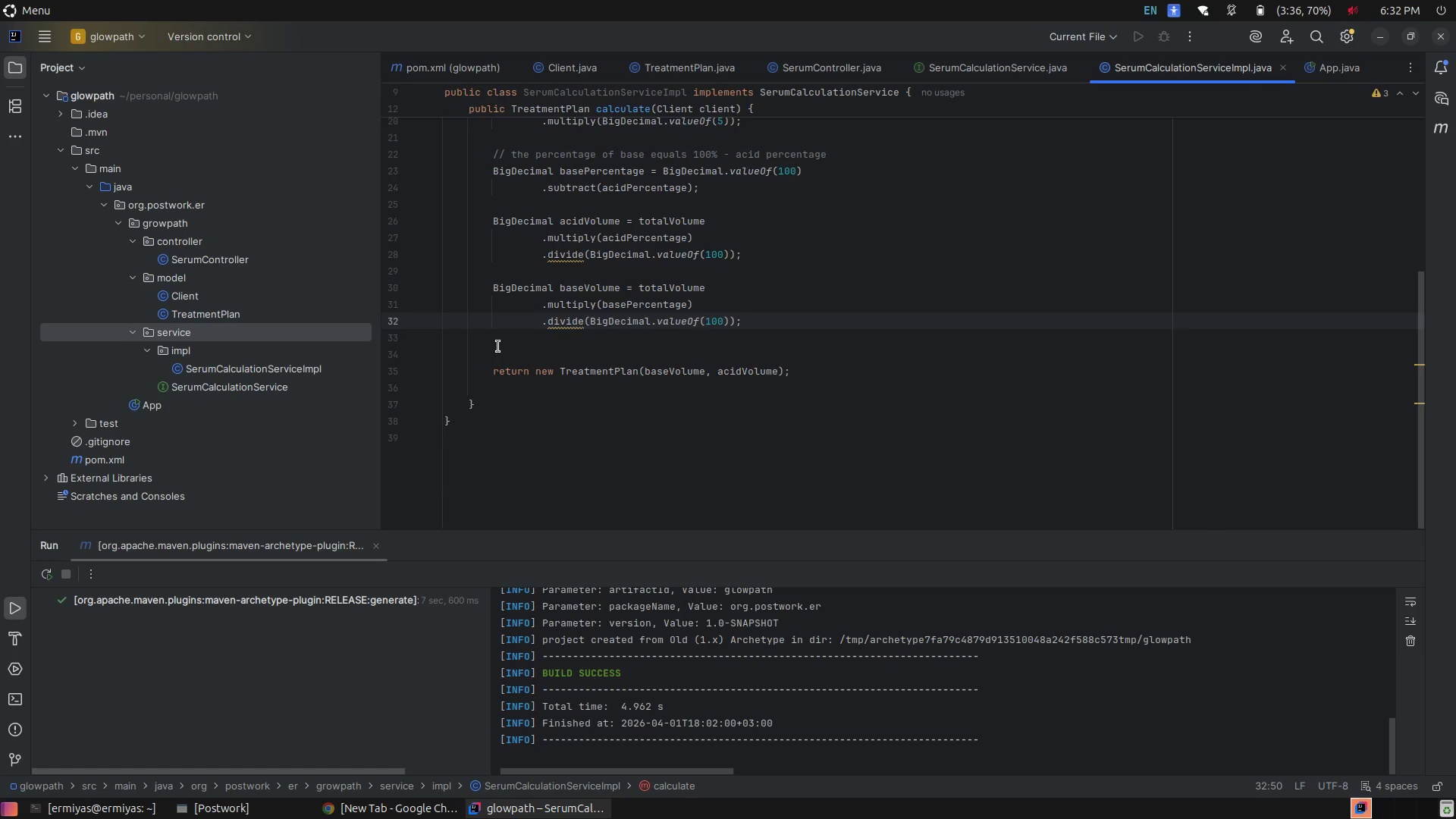 
left_click([178, 222])
 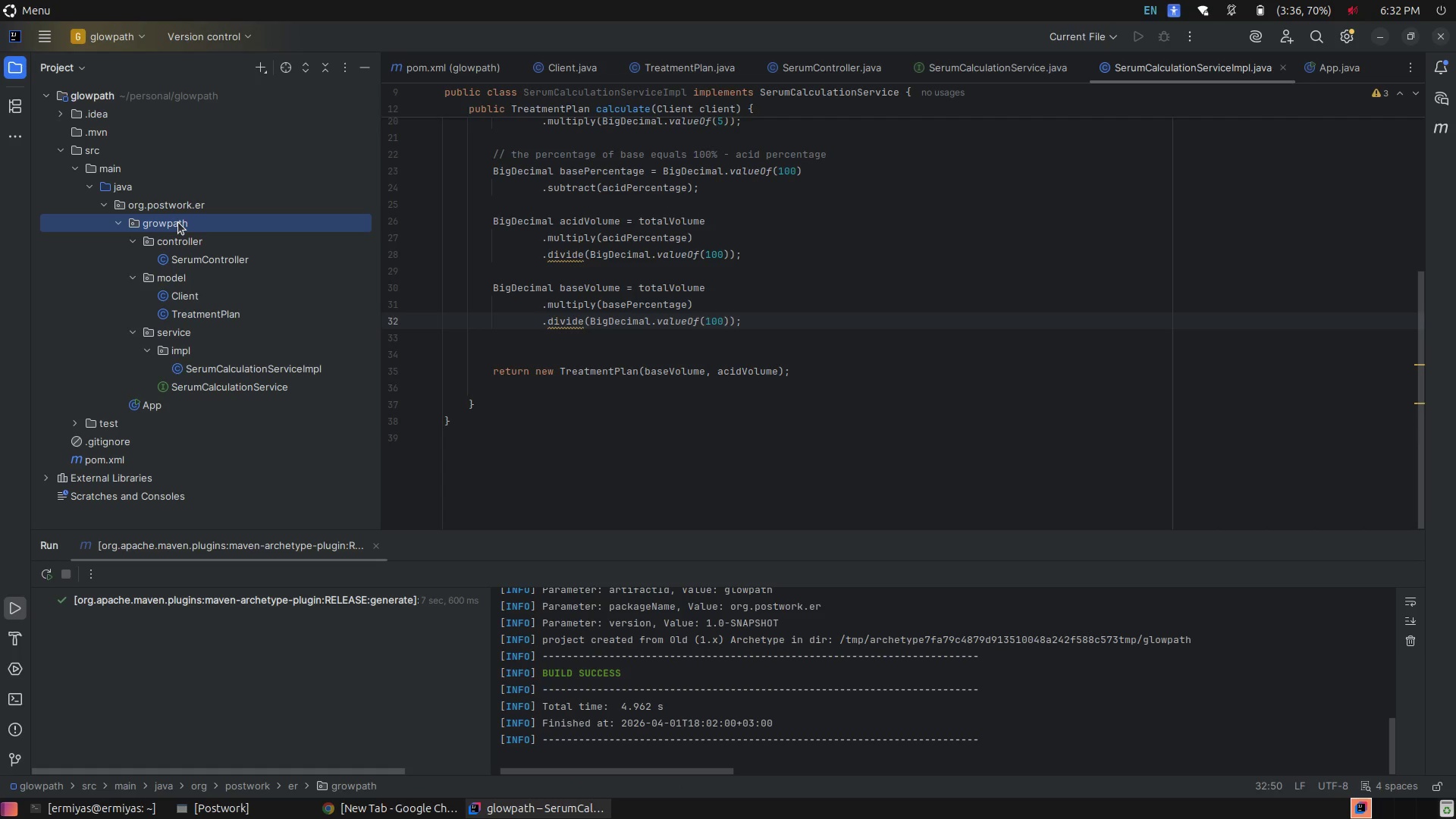 
right_click([178, 222])
 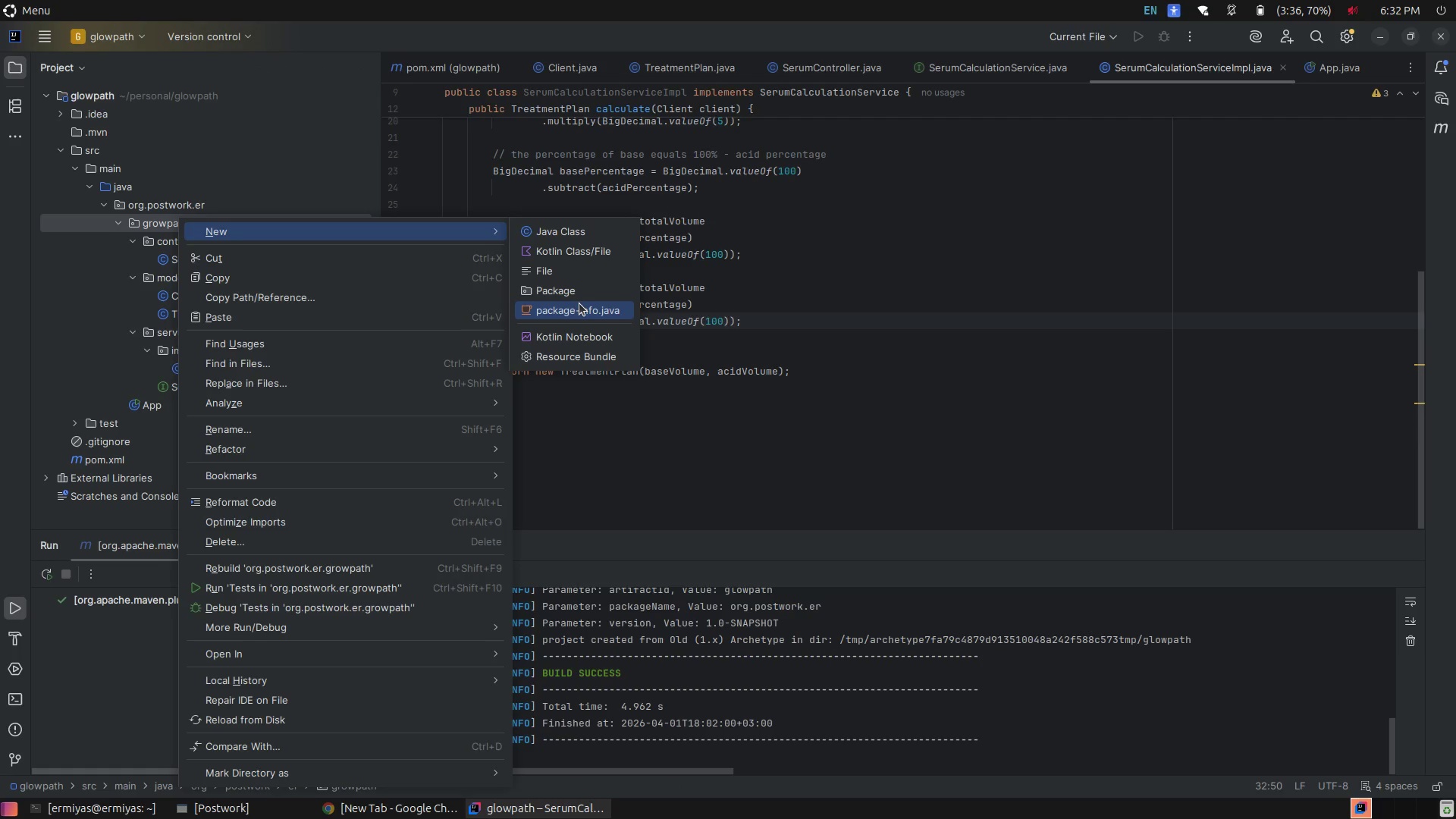 
left_click([594, 298])
 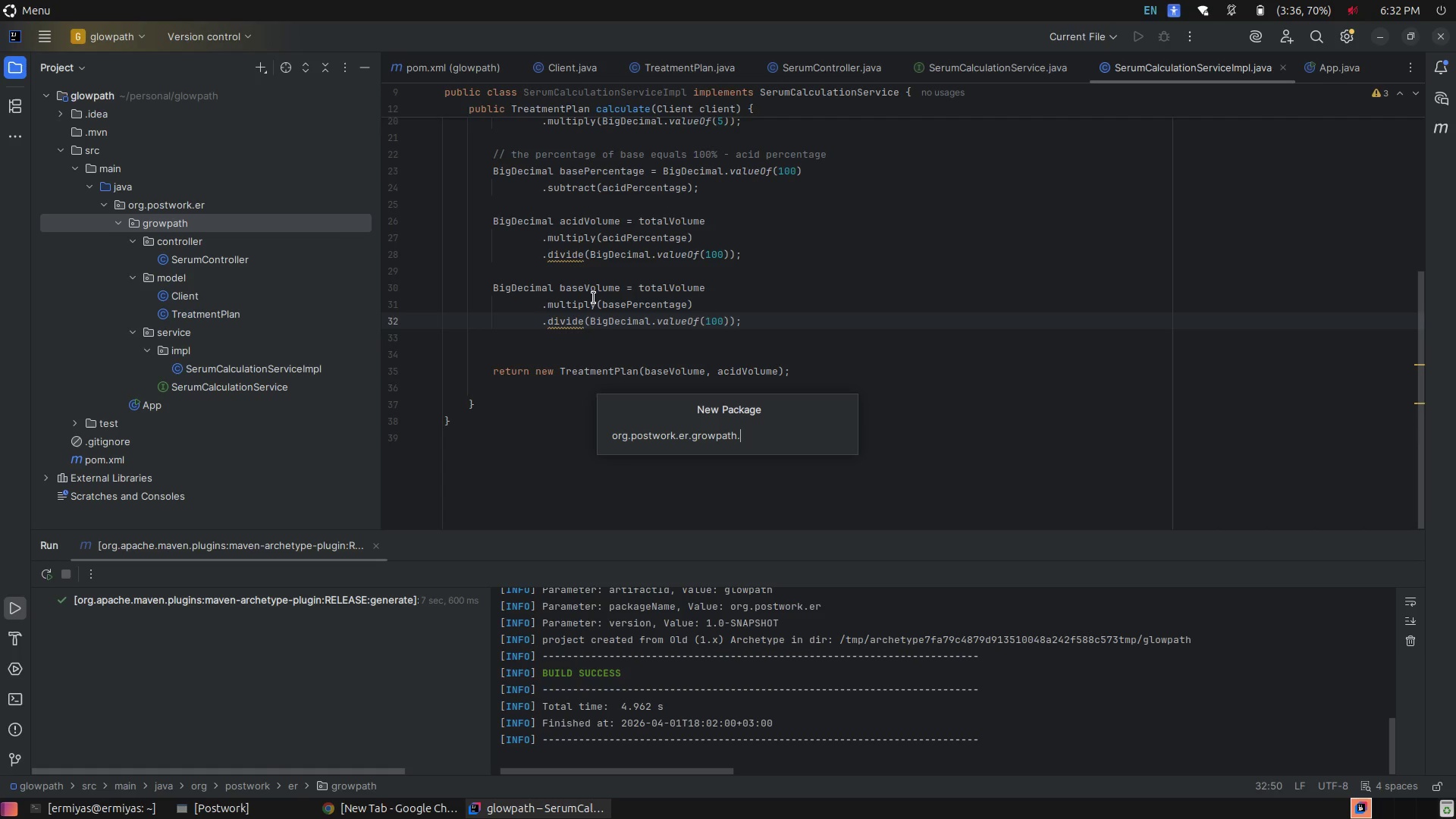 
type(util)
 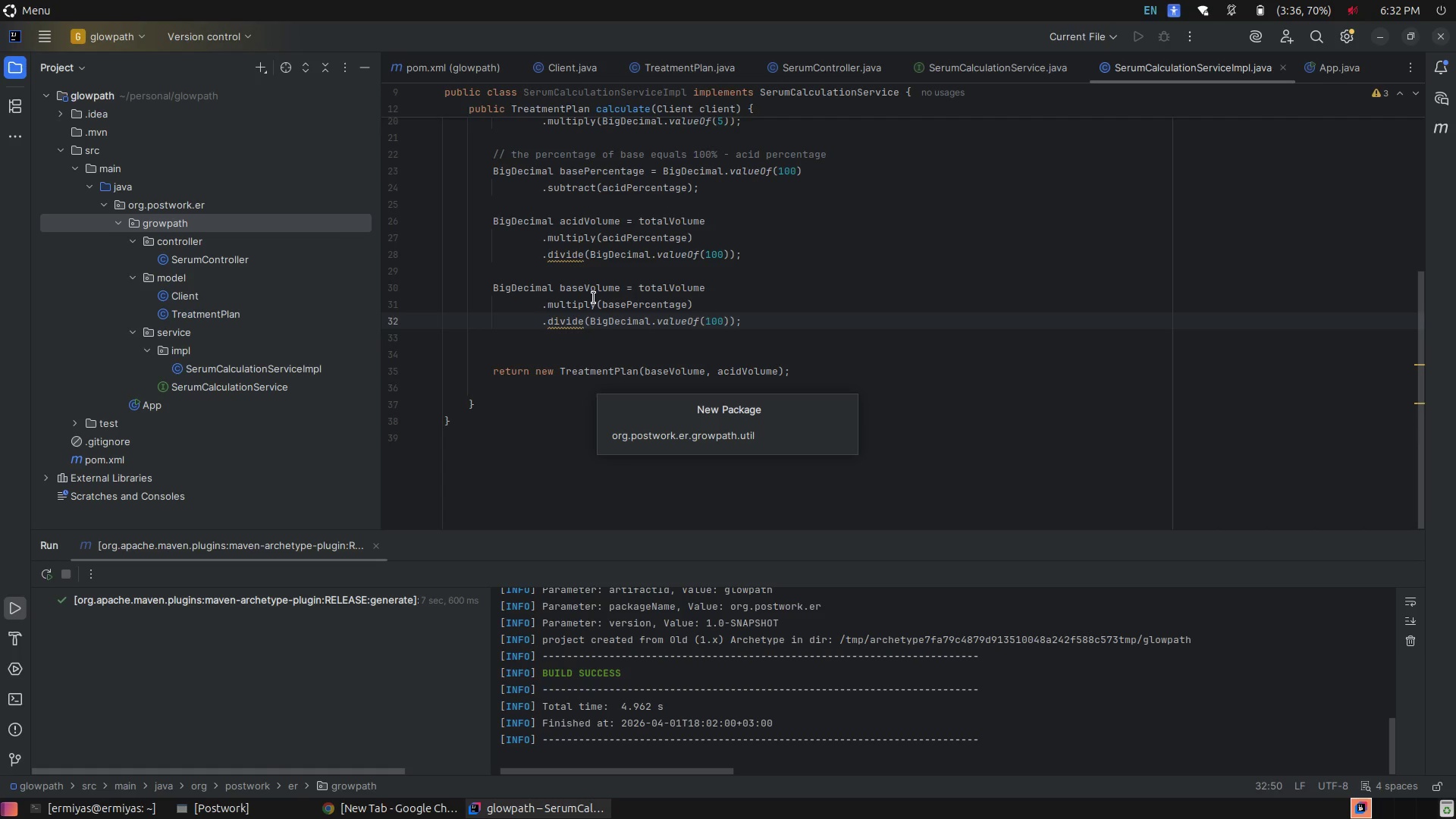 
key(Enter)
 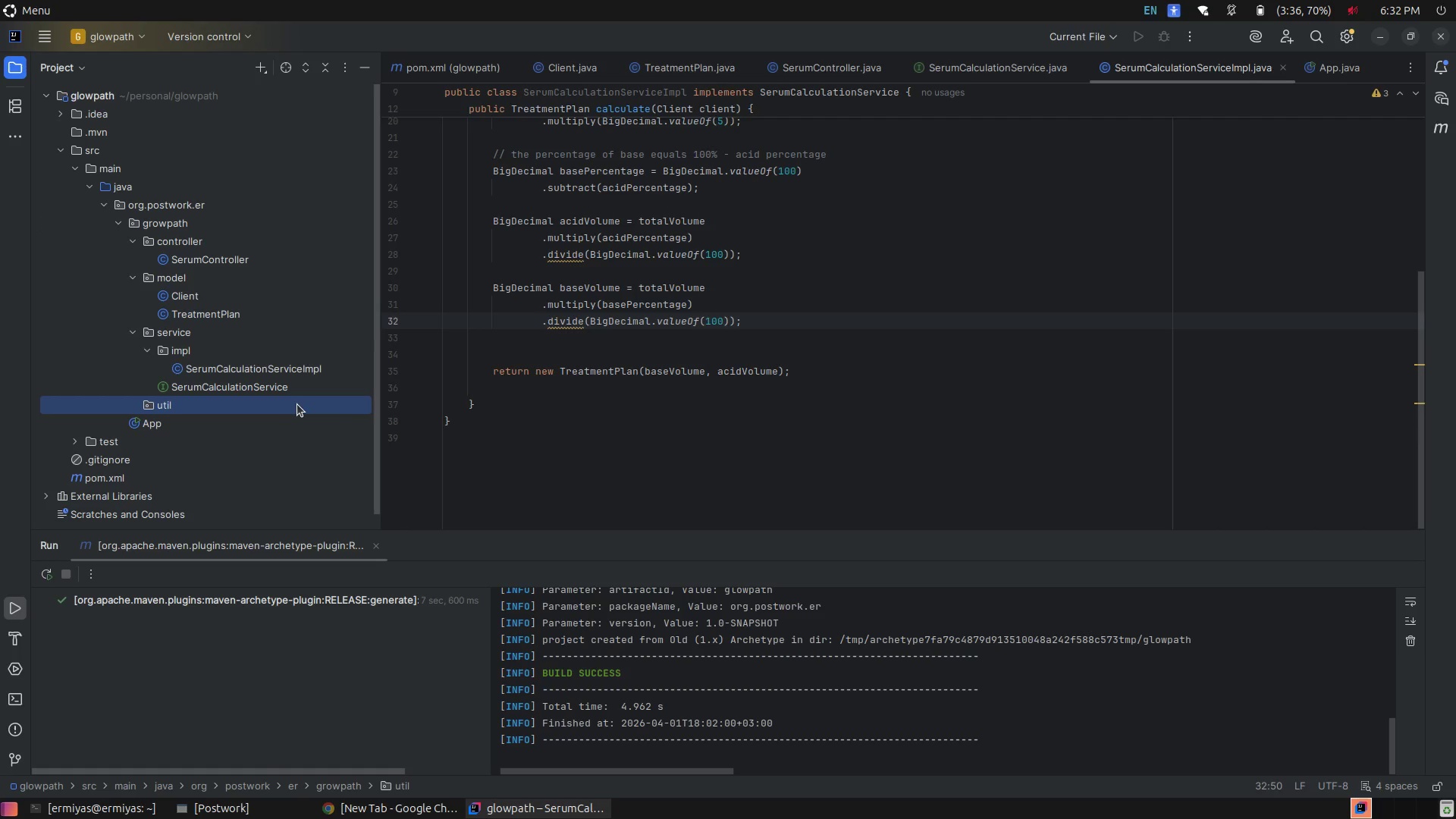 
right_click([297, 404])
 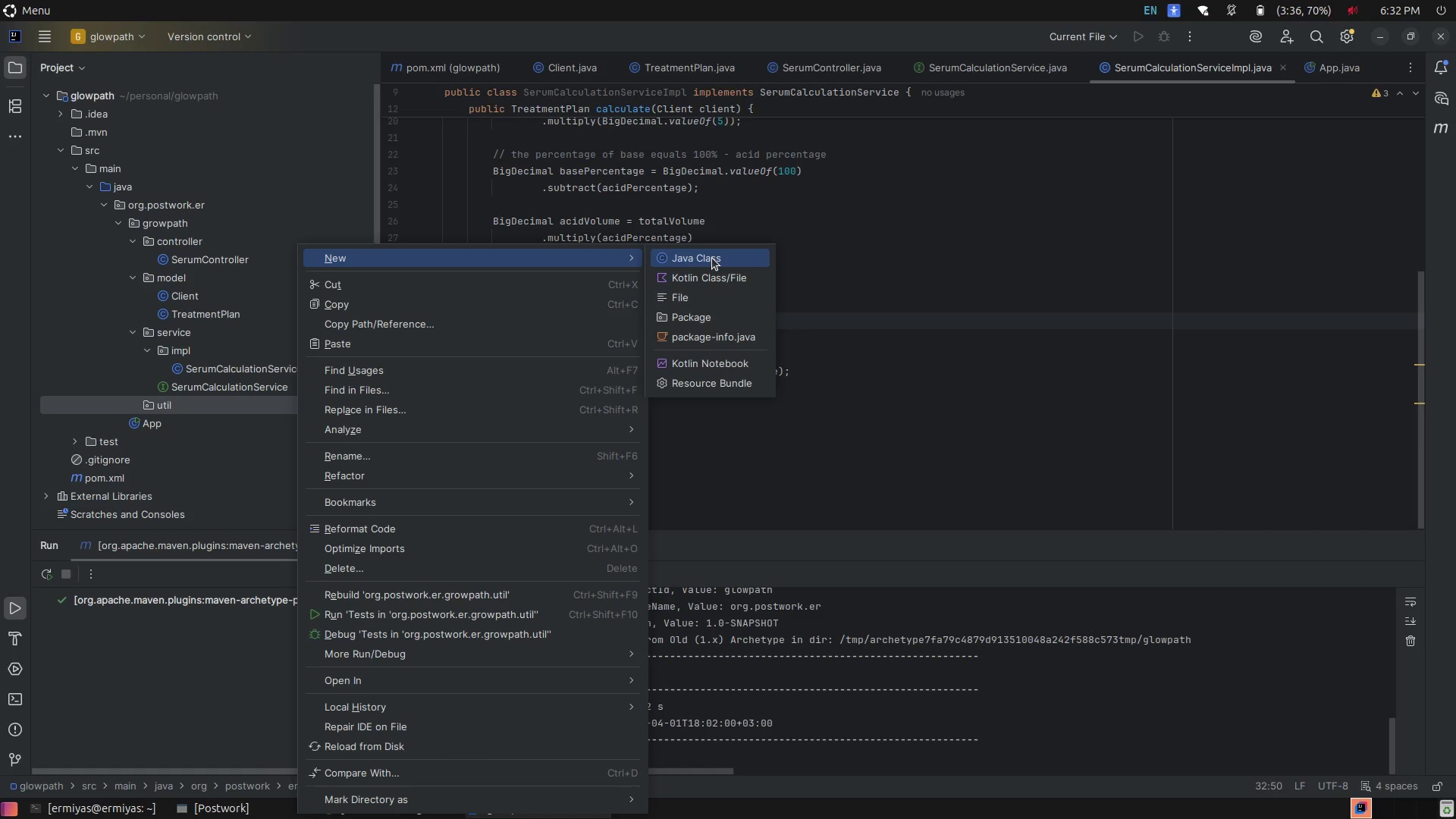 
left_click([712, 258])
 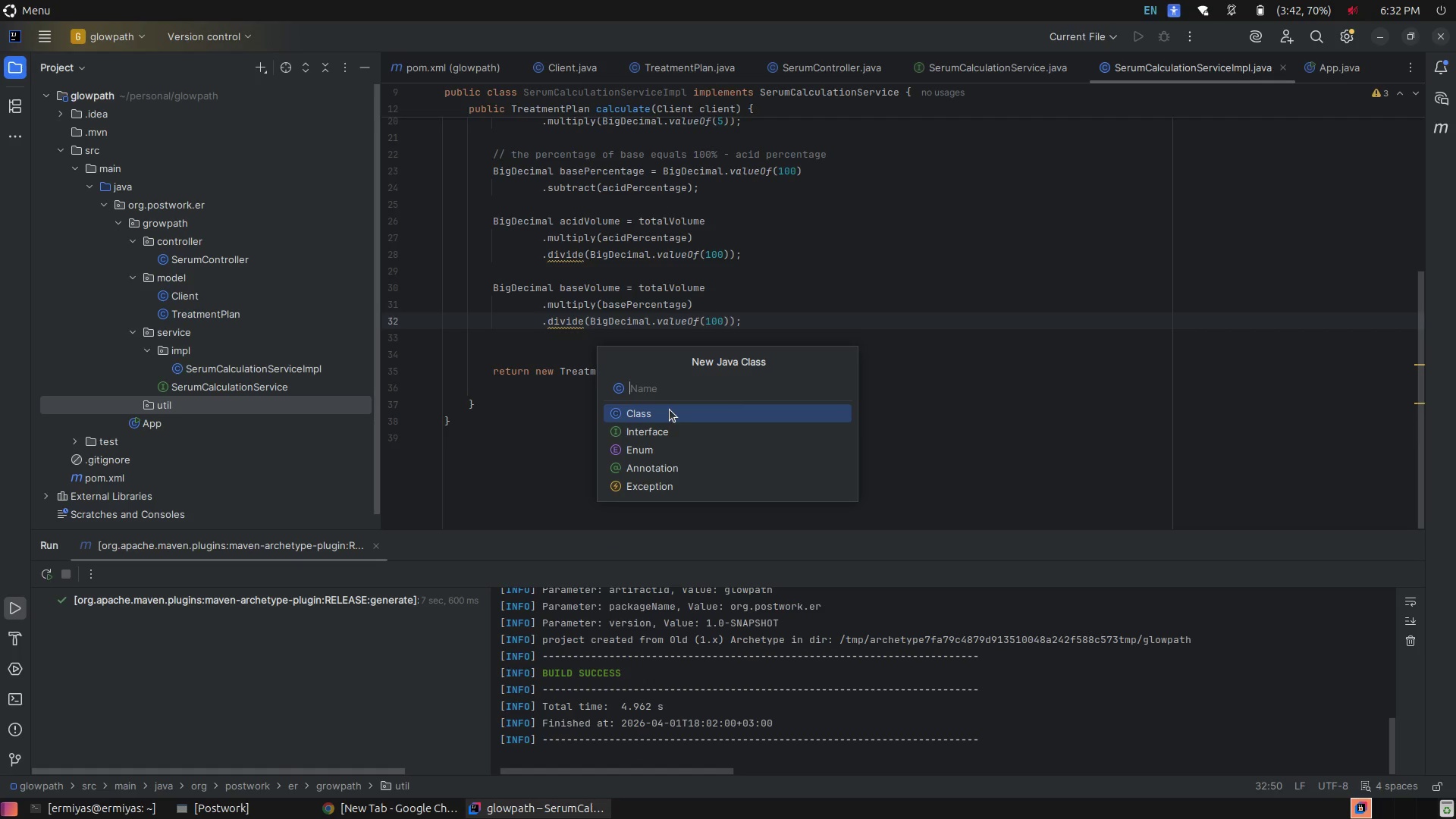 
wait(5.77)
 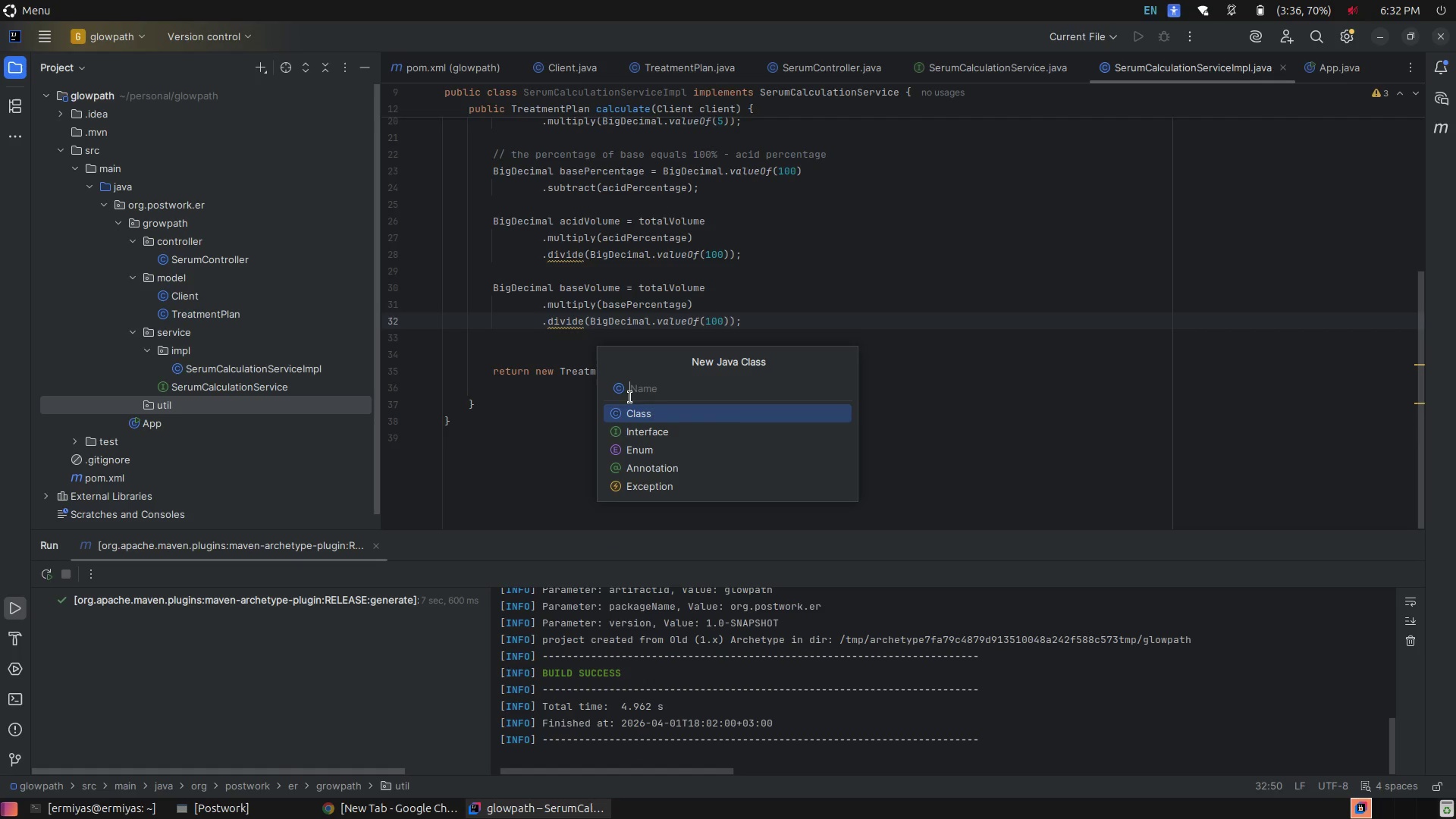 
type(ConsoleHelpr.java)
 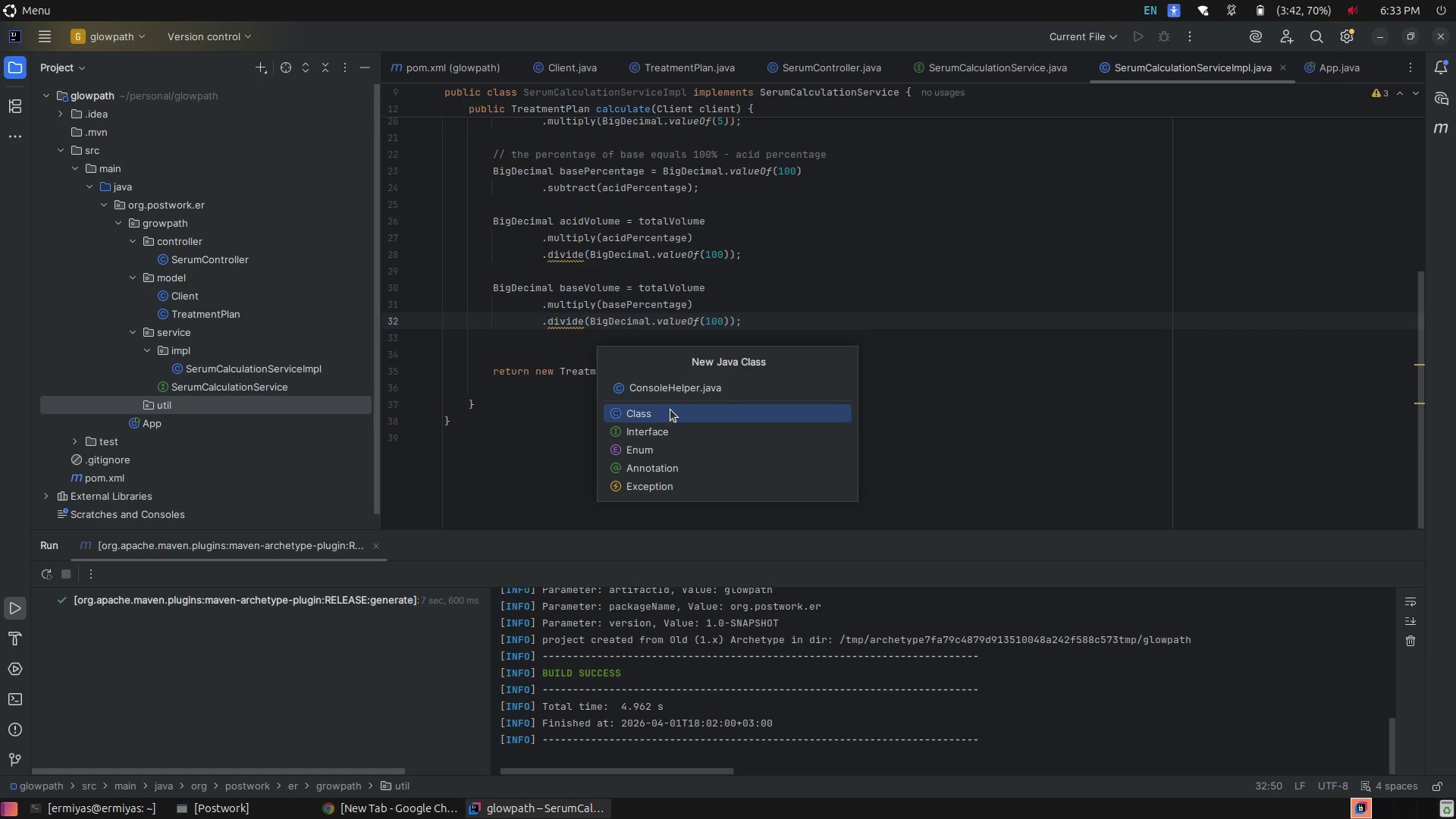 
key(Enter)
 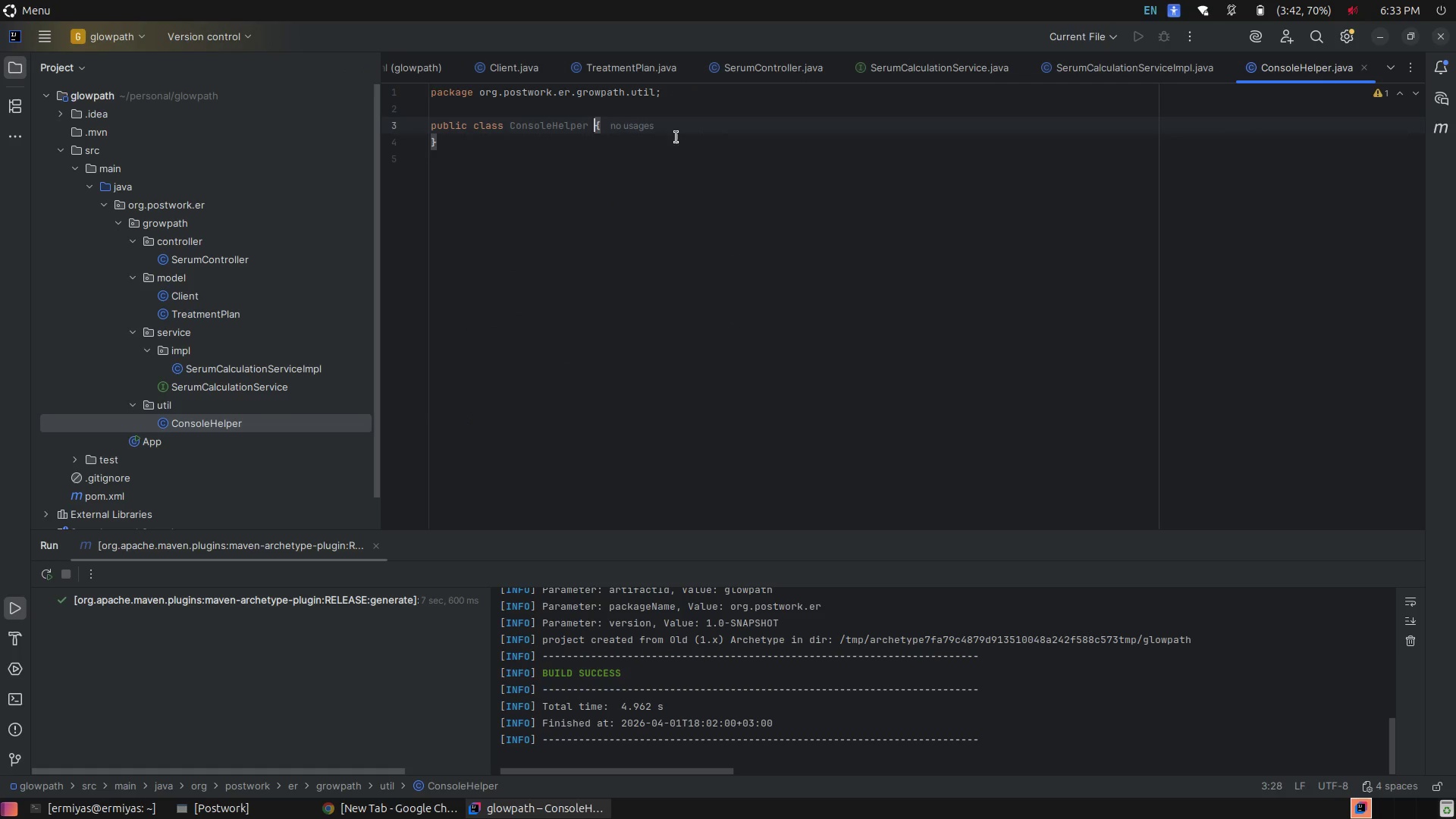 
left_click([727, 133])
 